 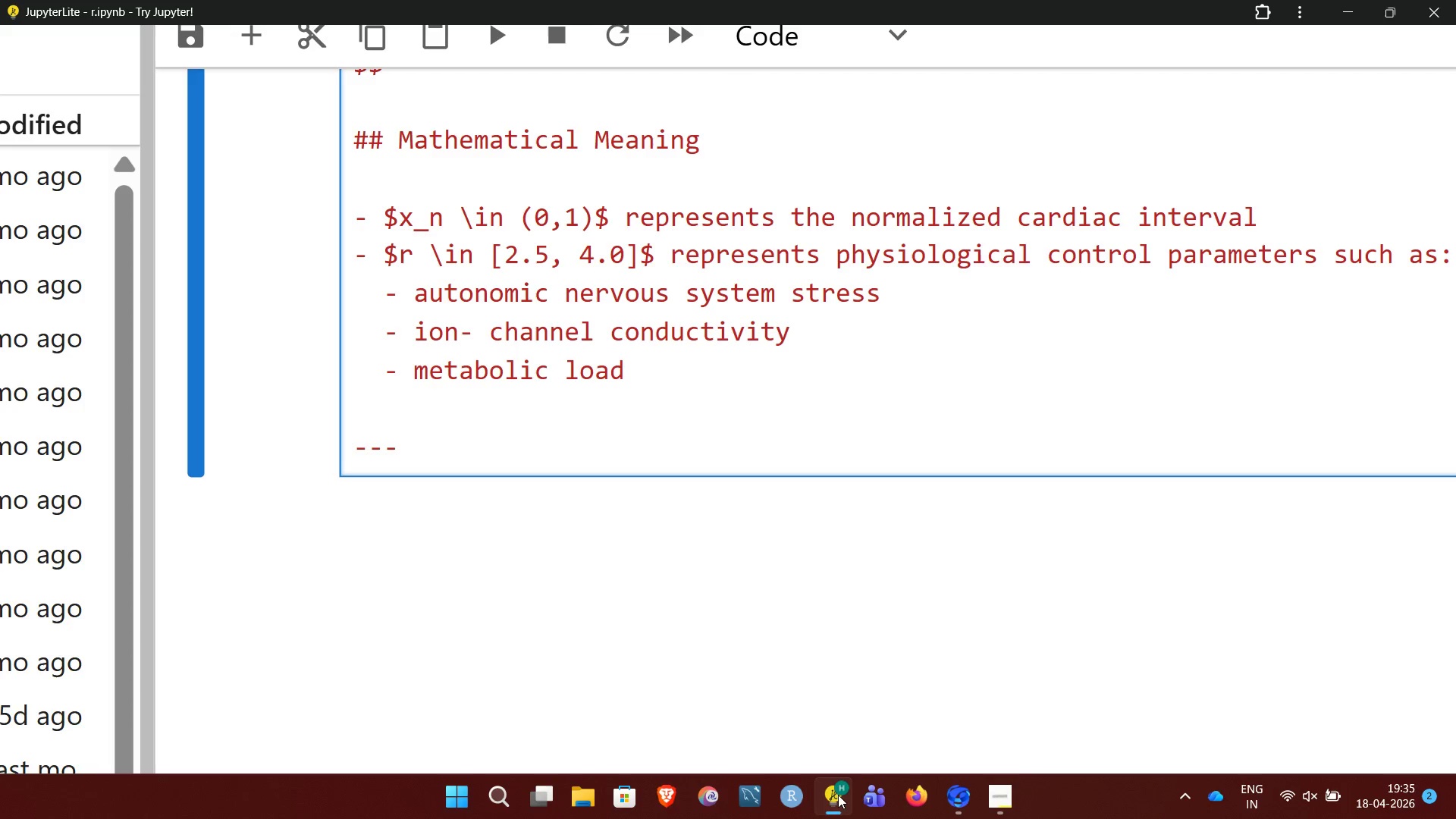 
key(Enter)
 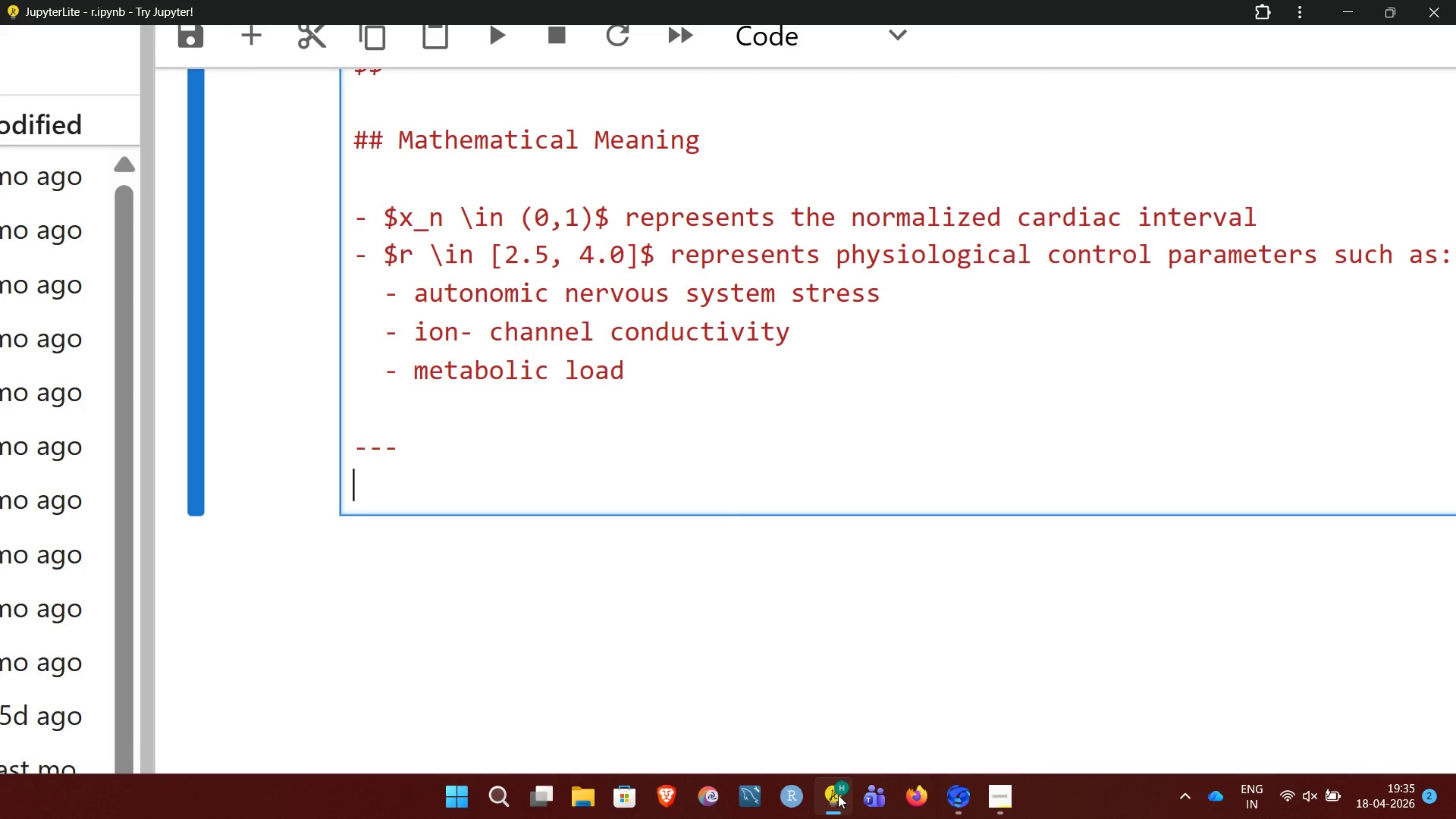 
wait(5.31)
 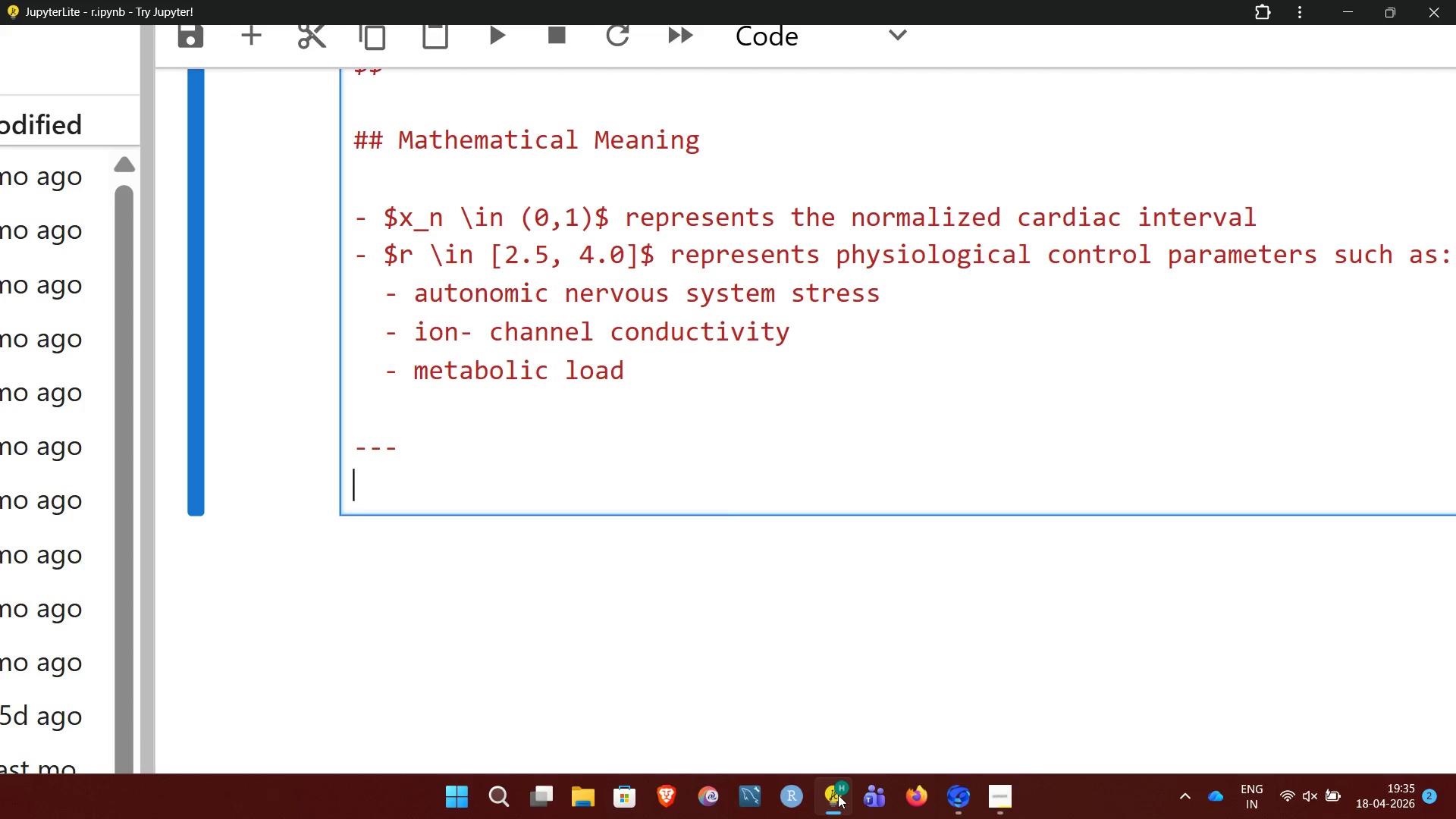 
type(## nonlinear)
 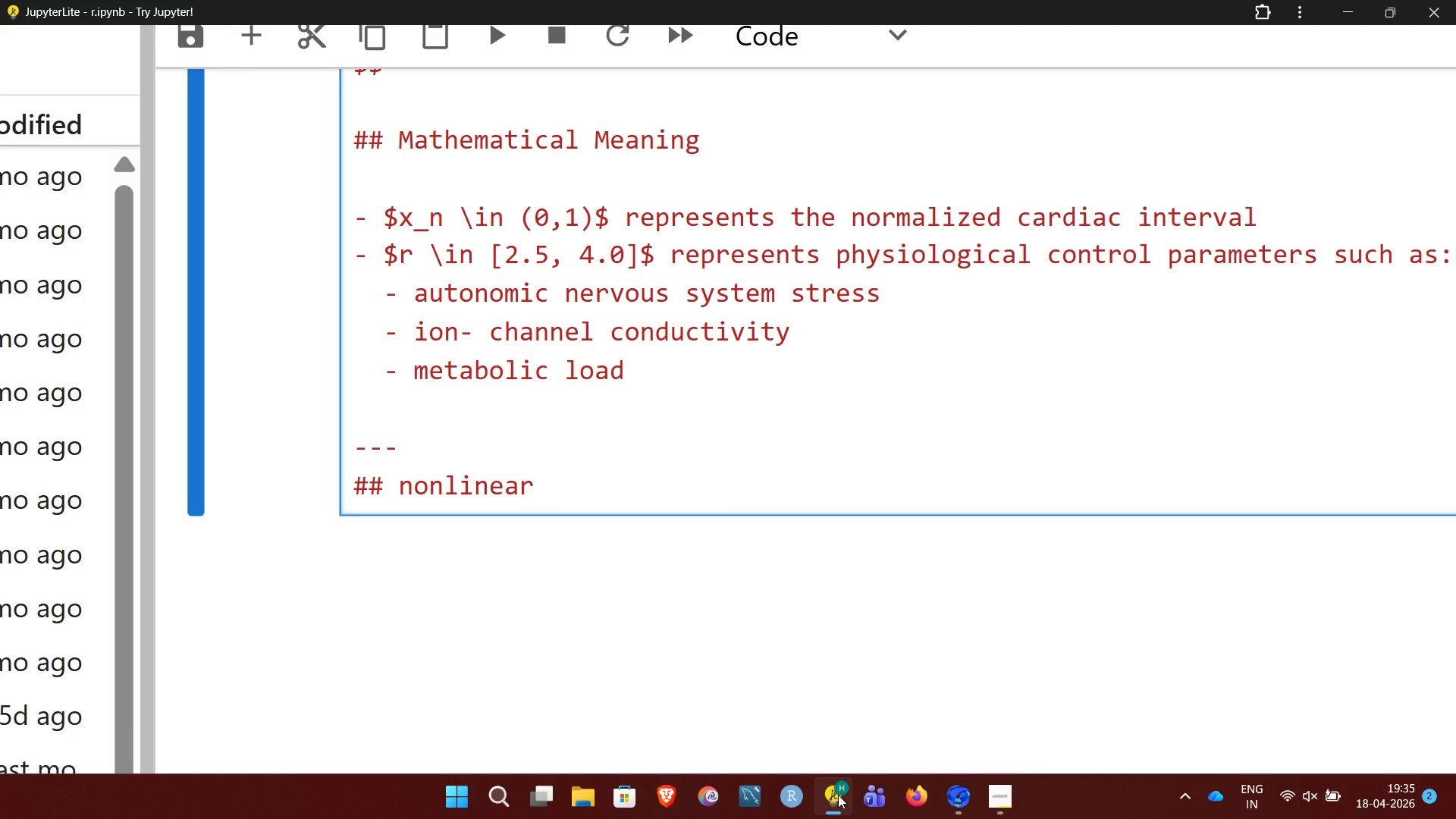 
type( Dynamics)
 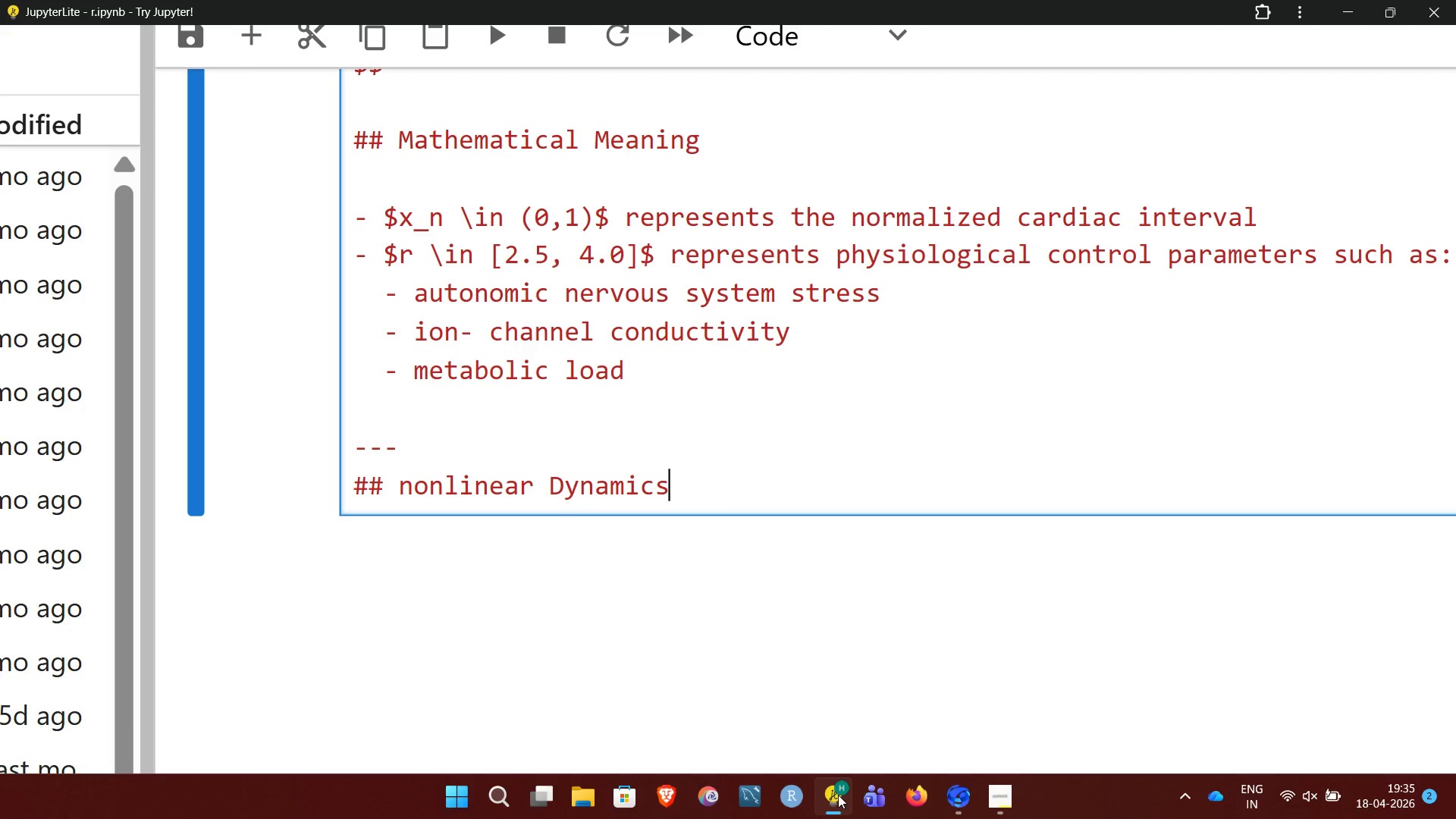 
type( $ bi)
 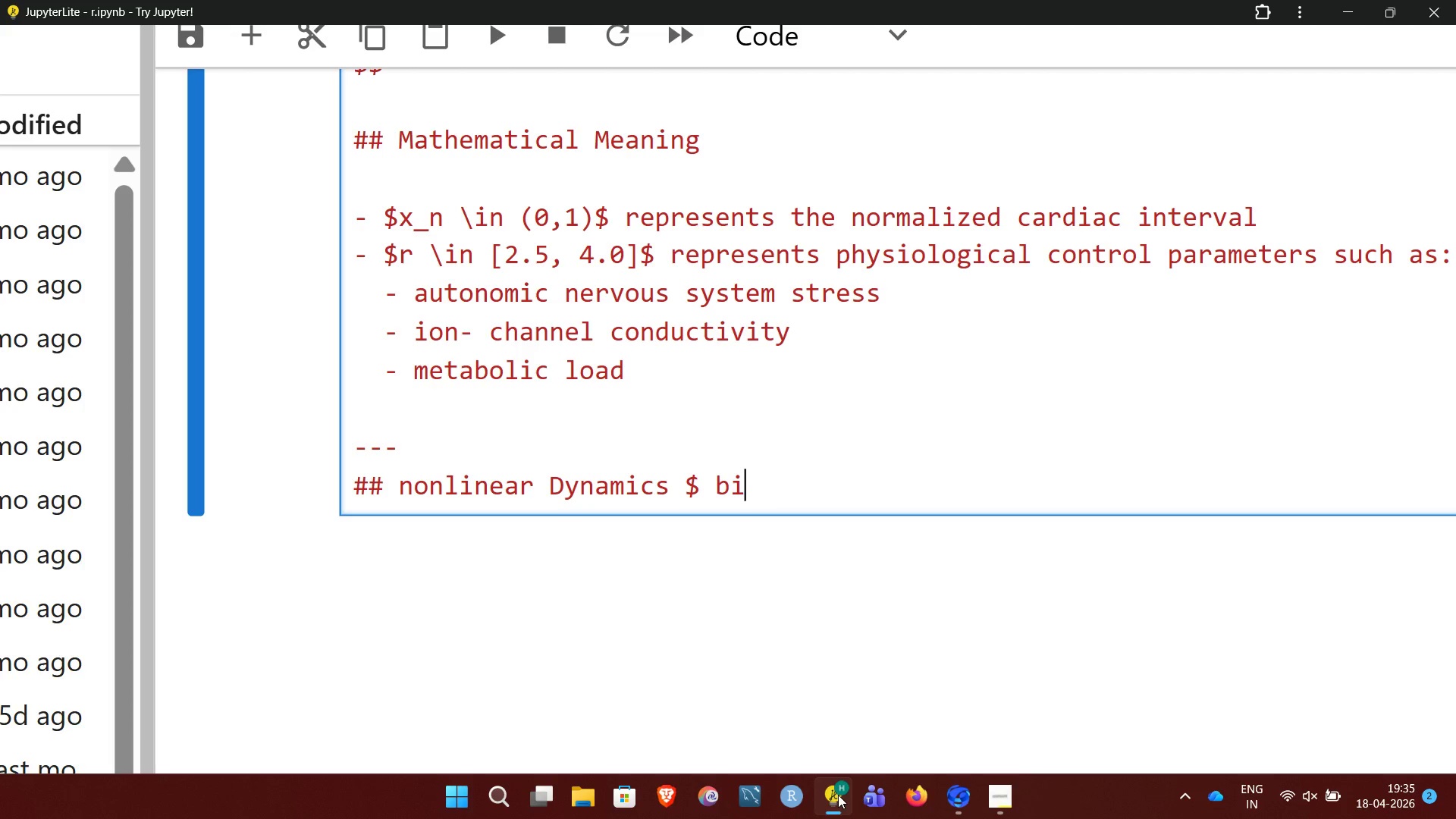 
type(furcation)
 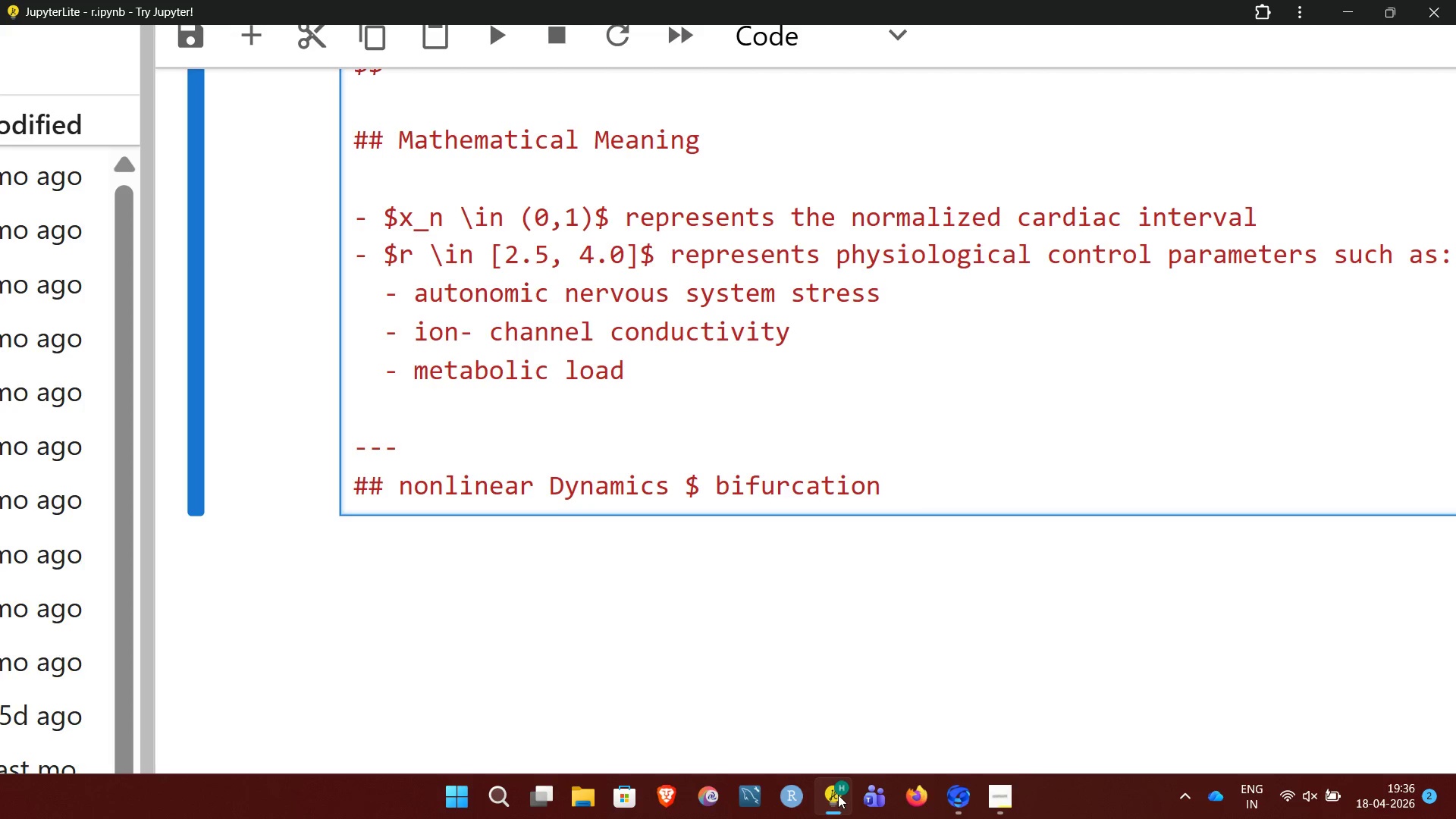 
key(Enter)
 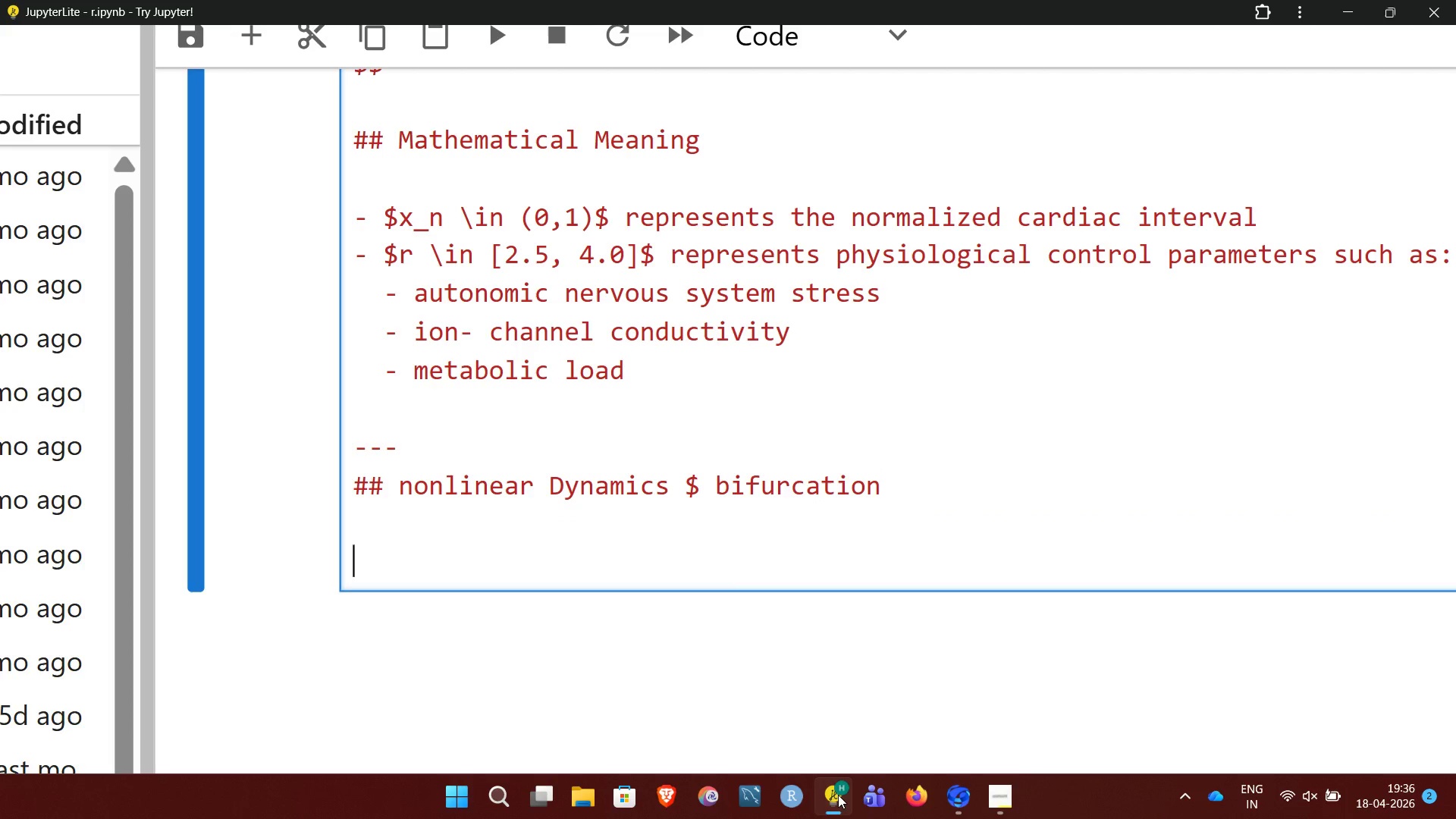 
key(Enter)
 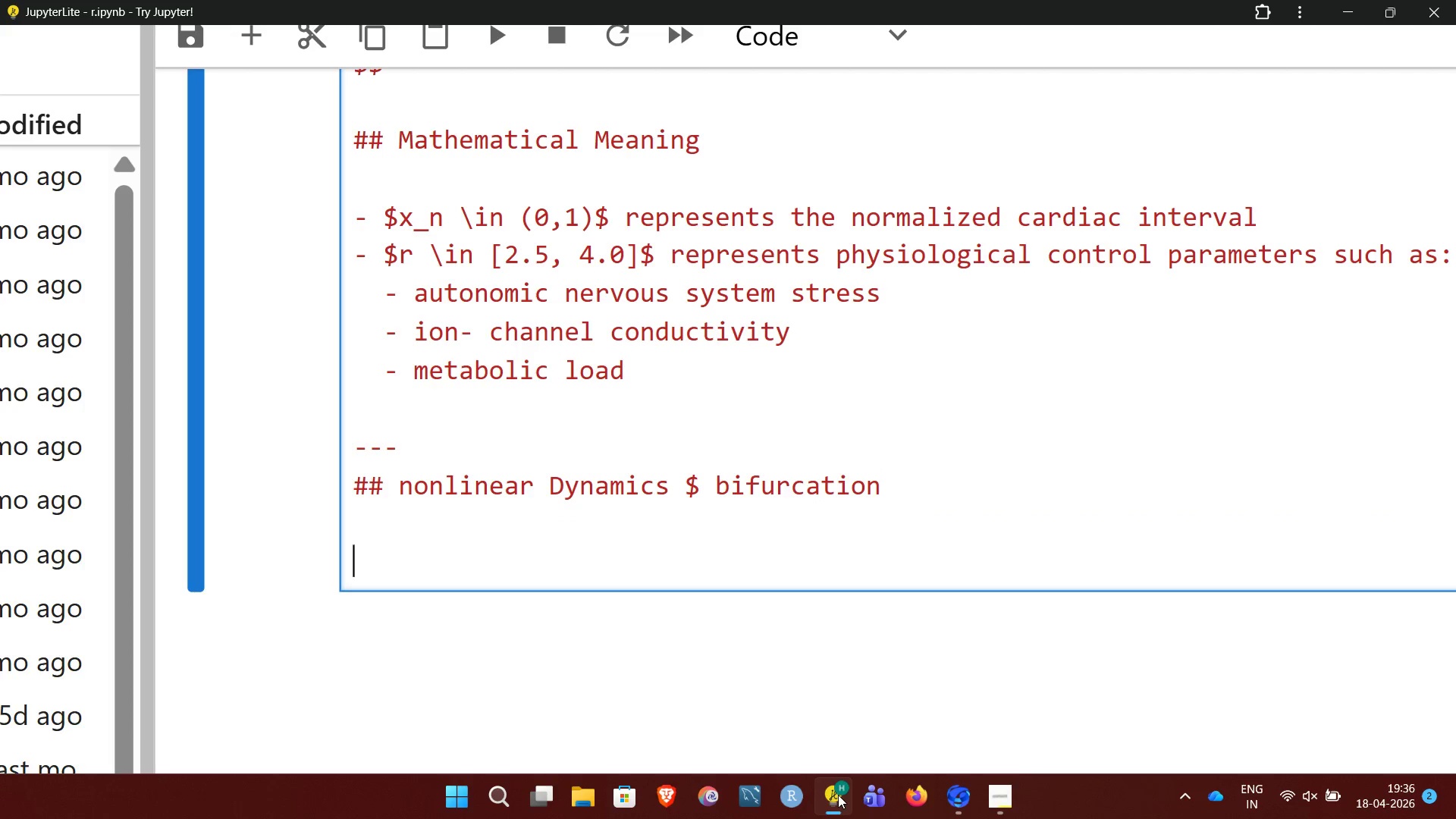 
type(as $)
 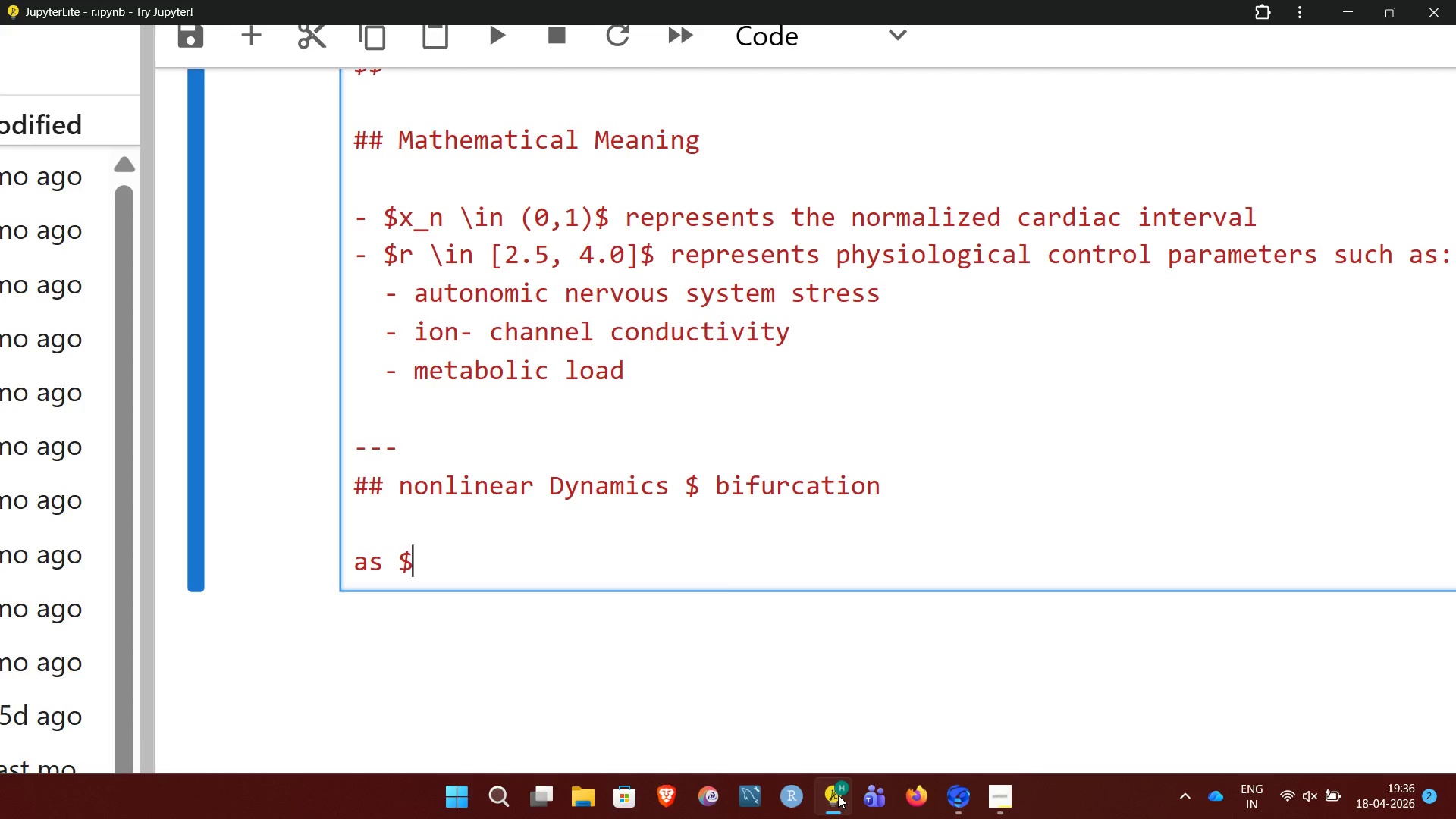 
type(r#)
key(Backspace)
type($)
 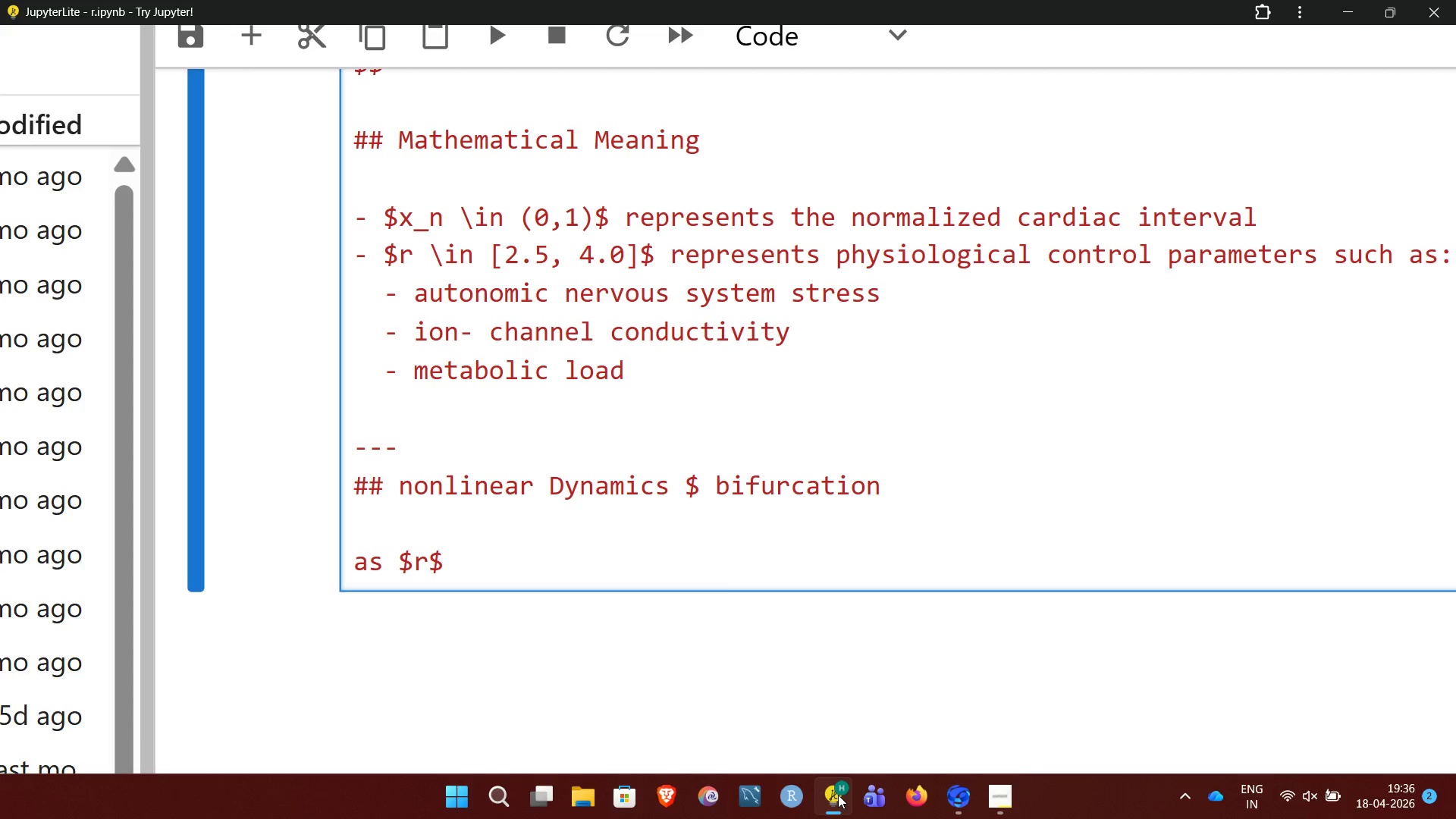 
wait(19.69)
 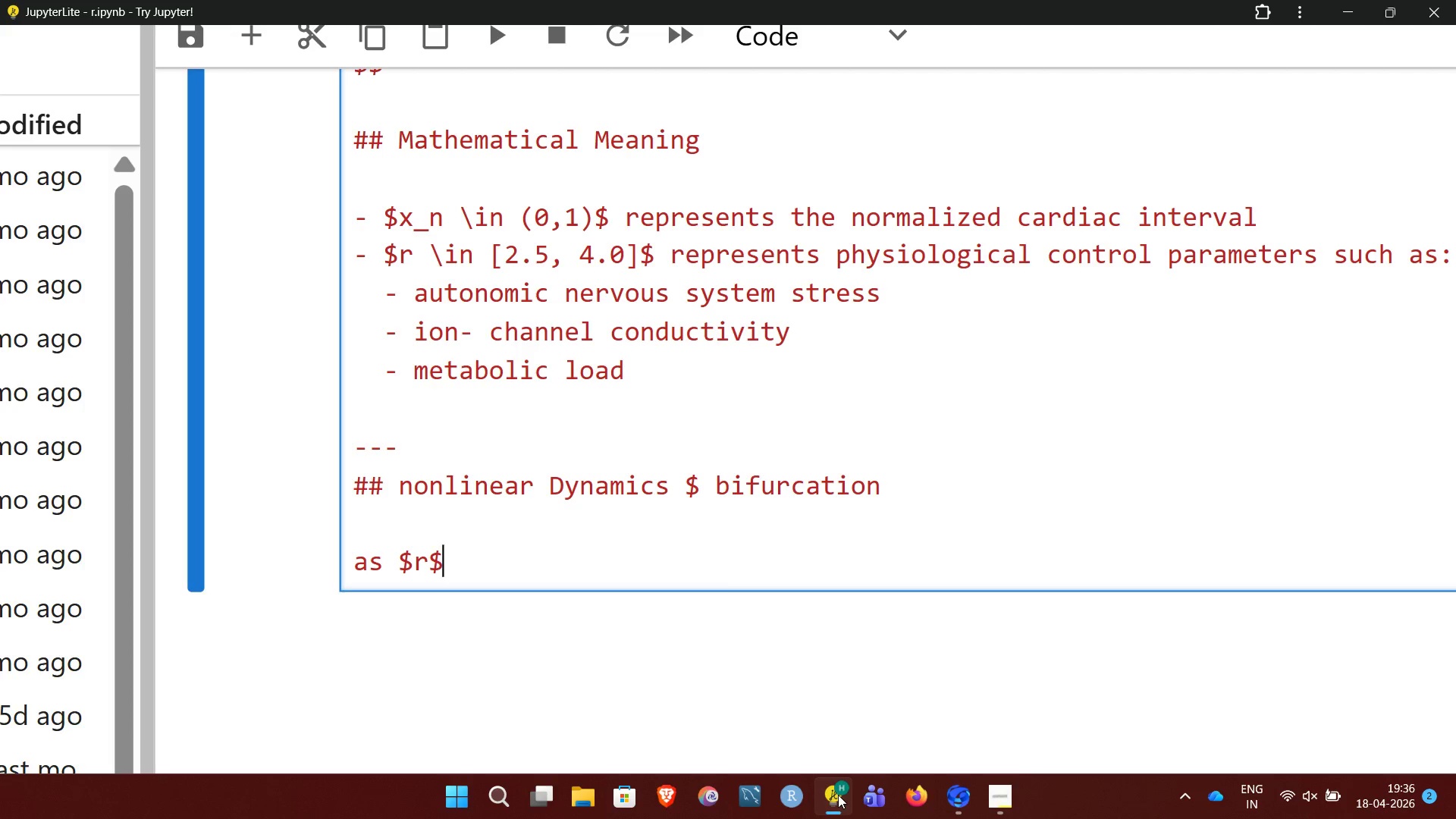 
type( increases)
 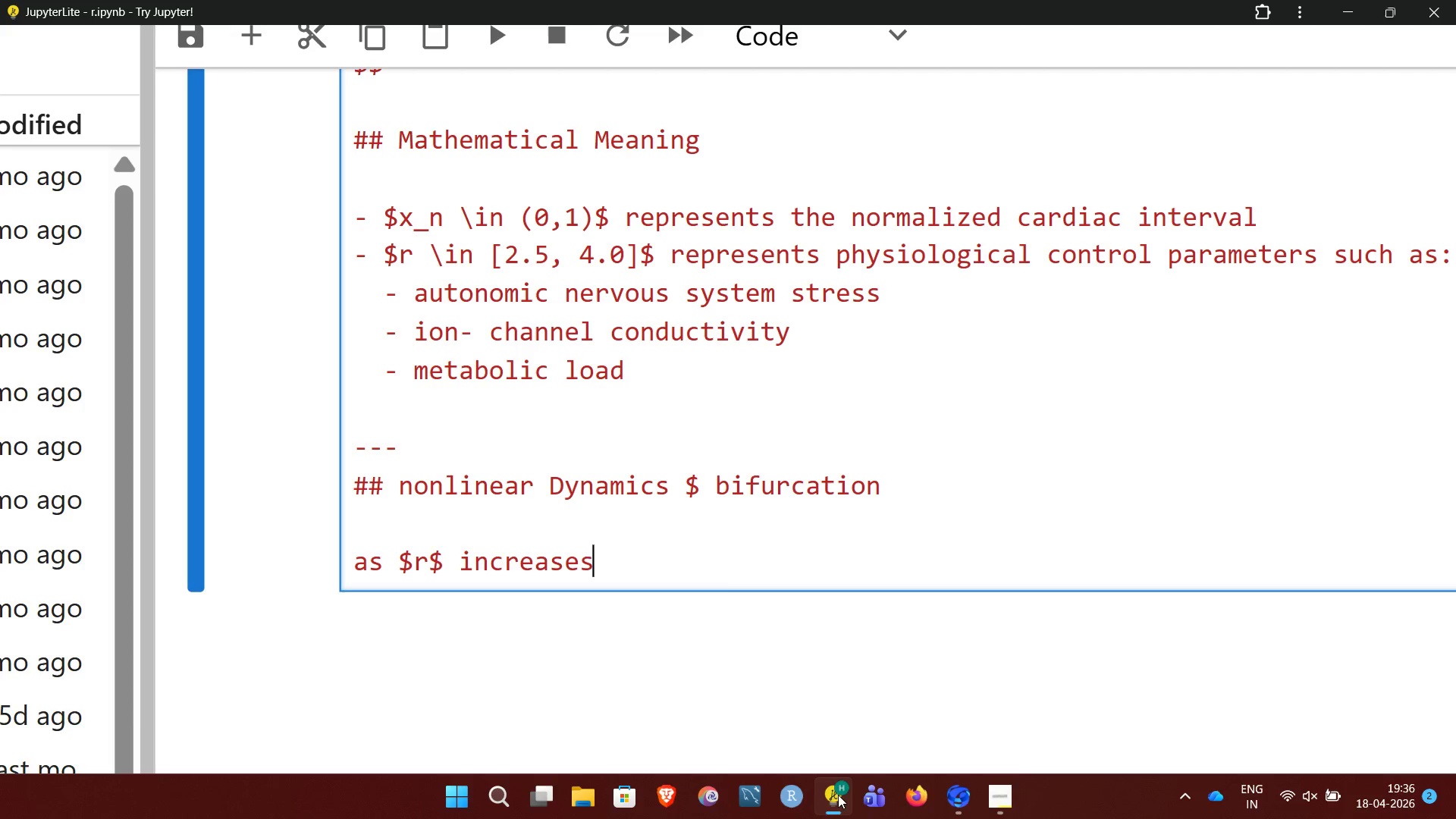 
wait(7.31)
 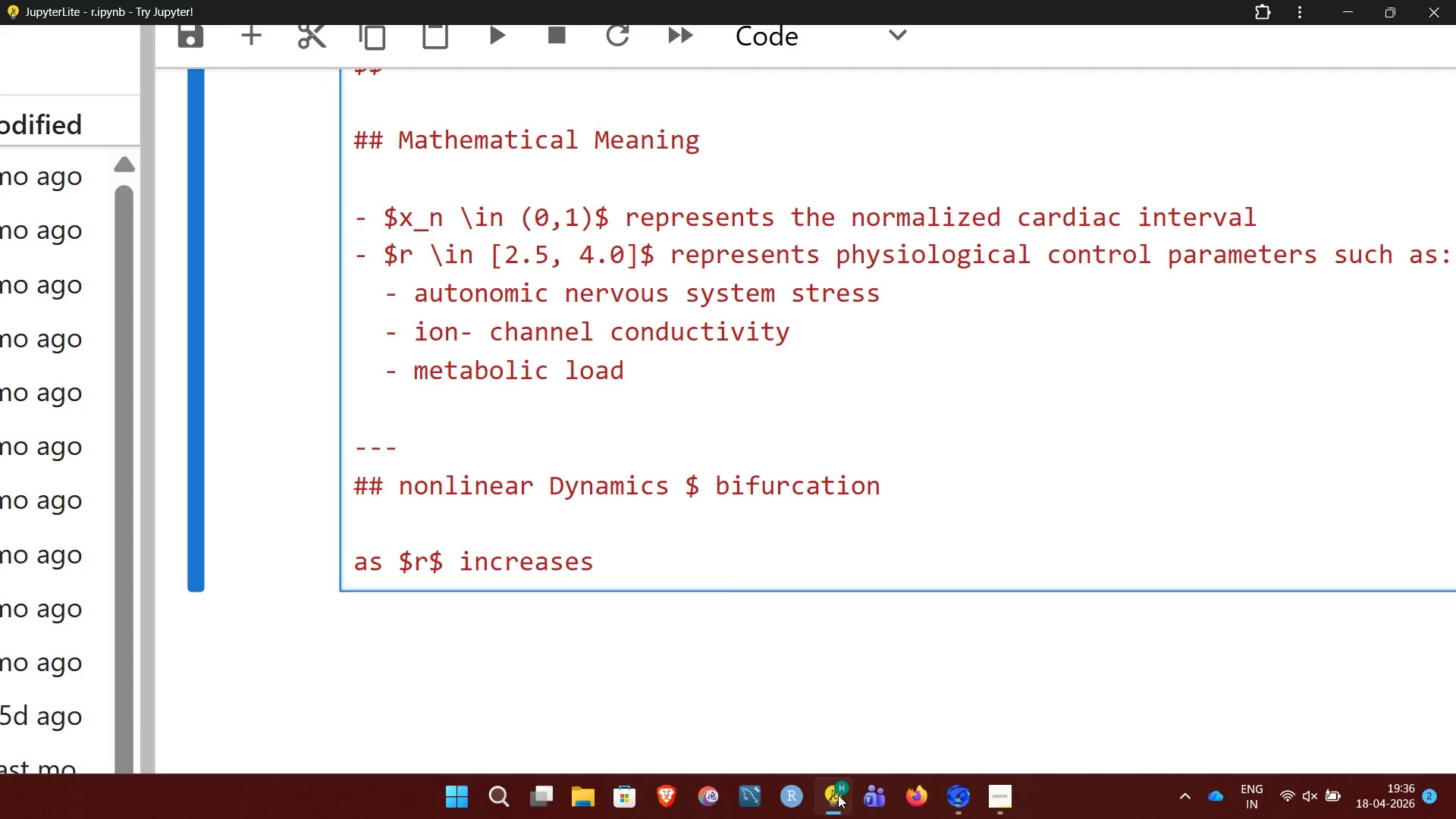 
key(Shift+Semicolon)
 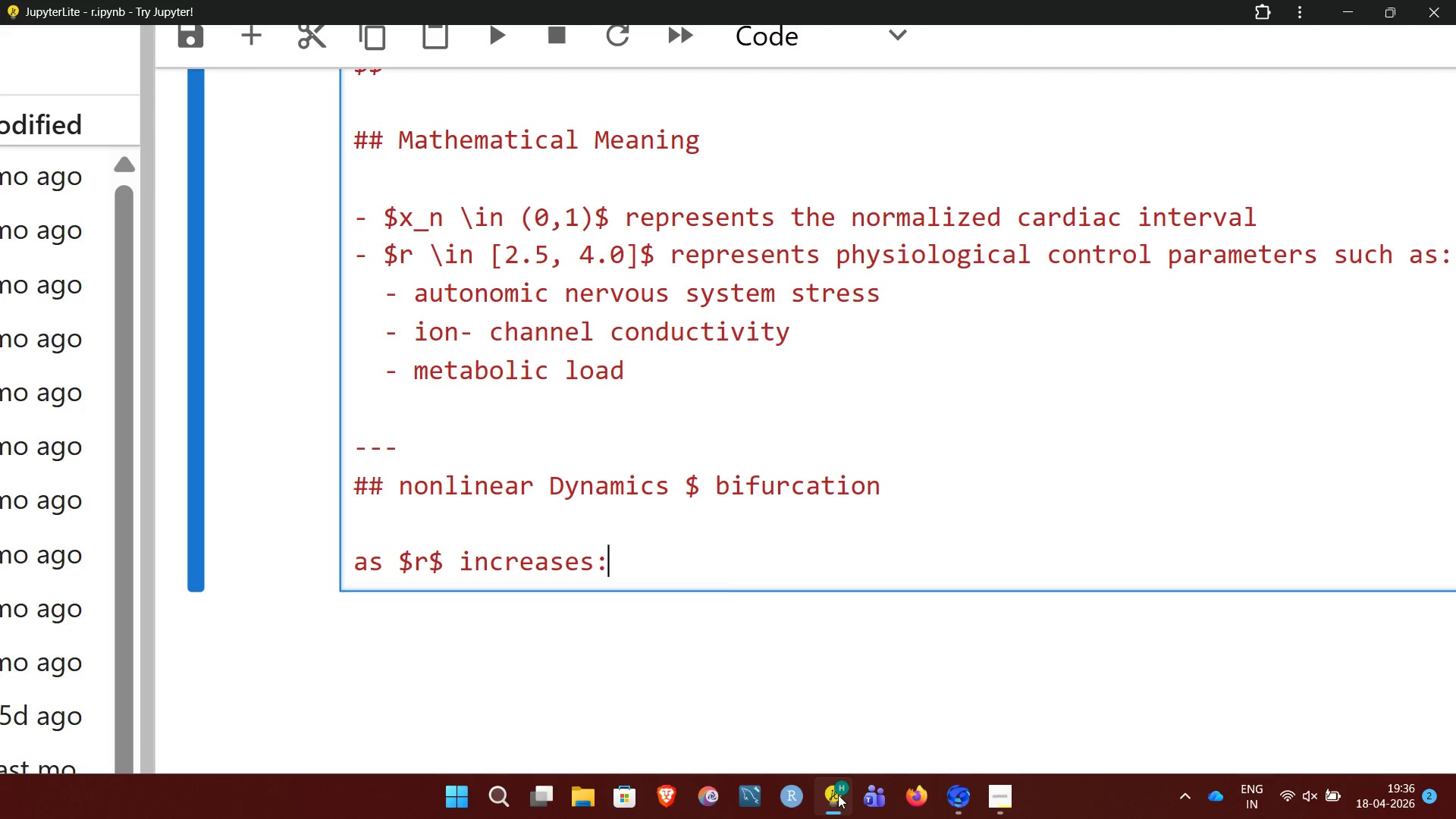 
key(Enter)
 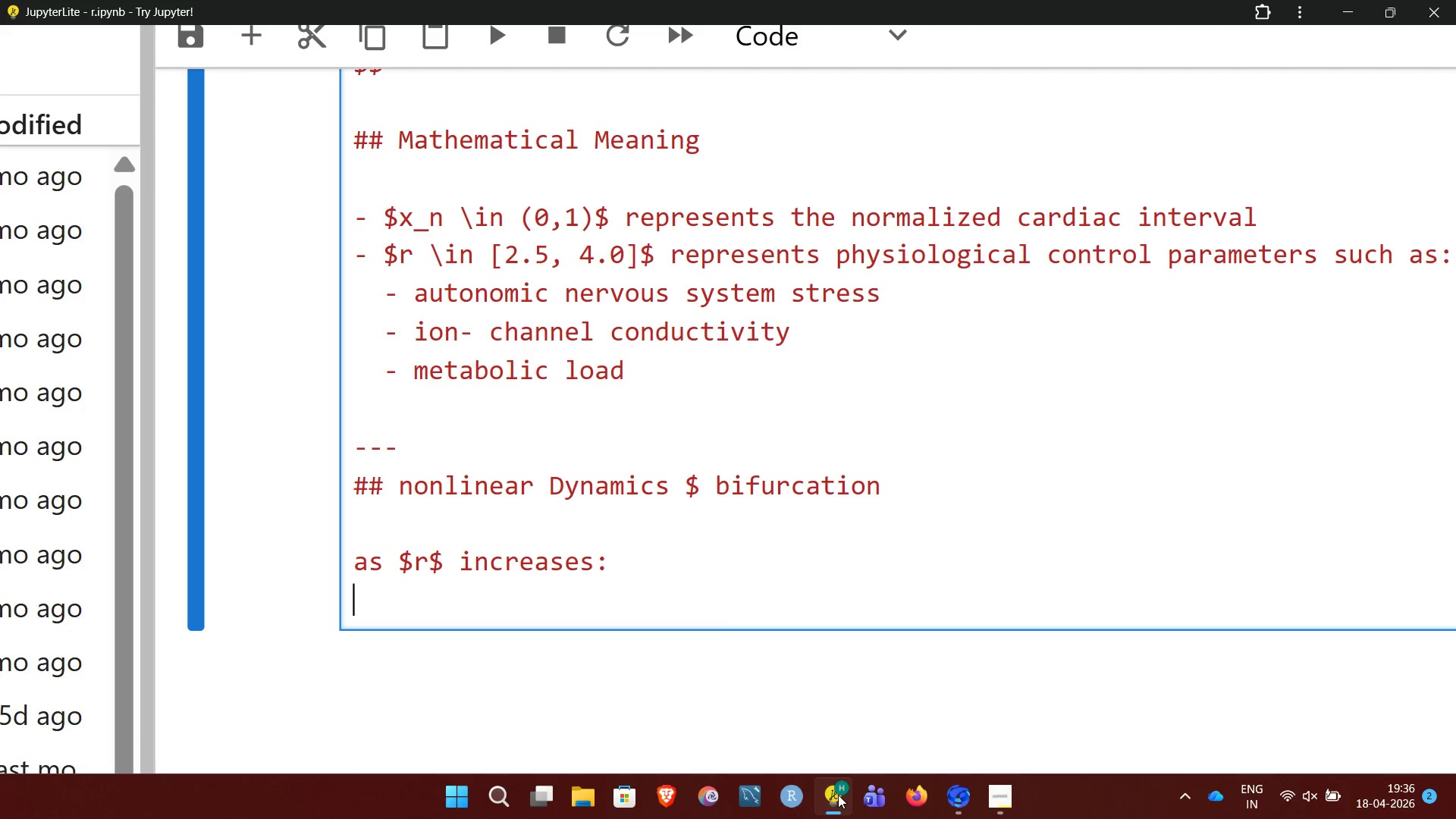 
key(Enter)
 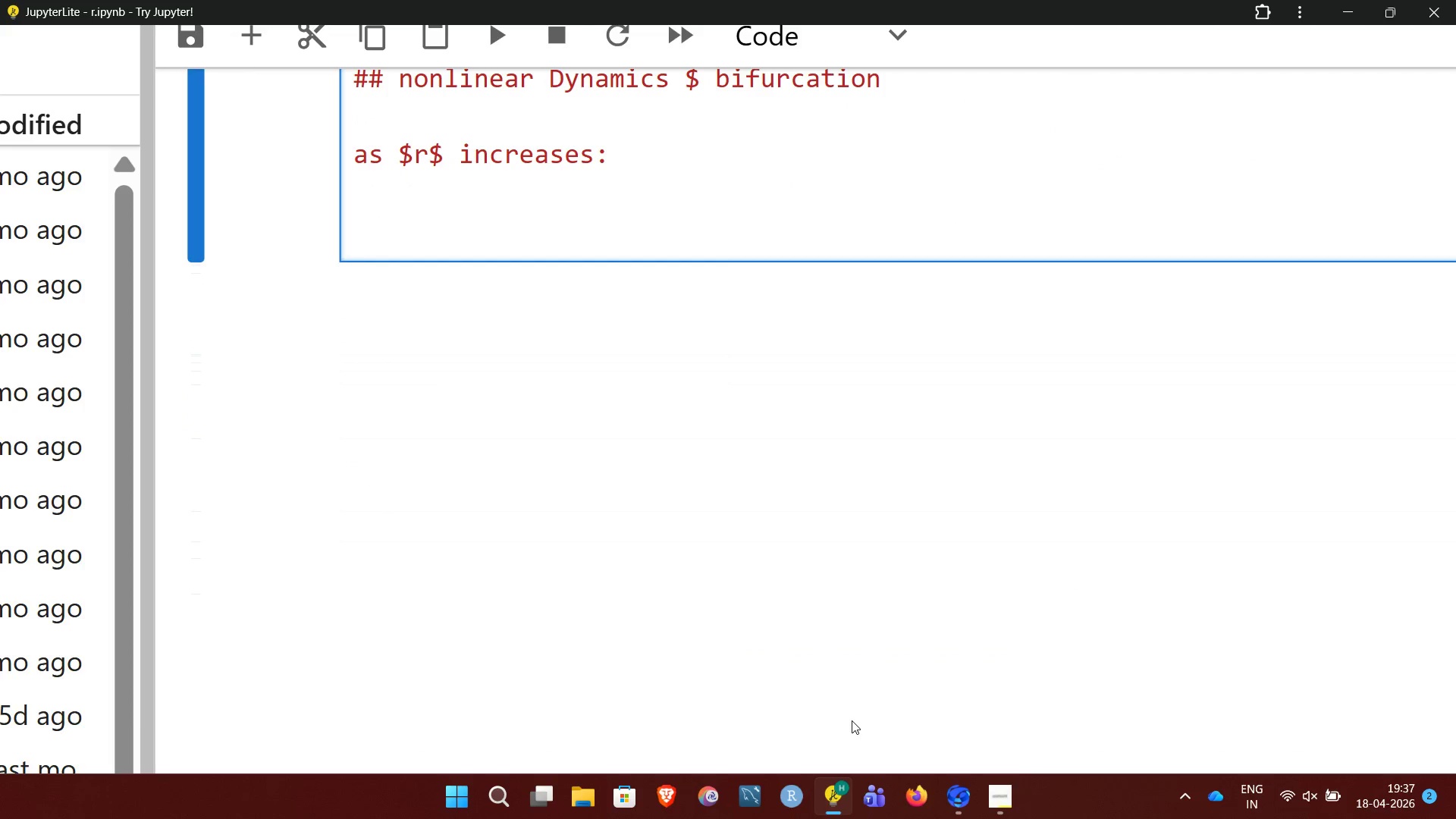 
wait(9.33)
 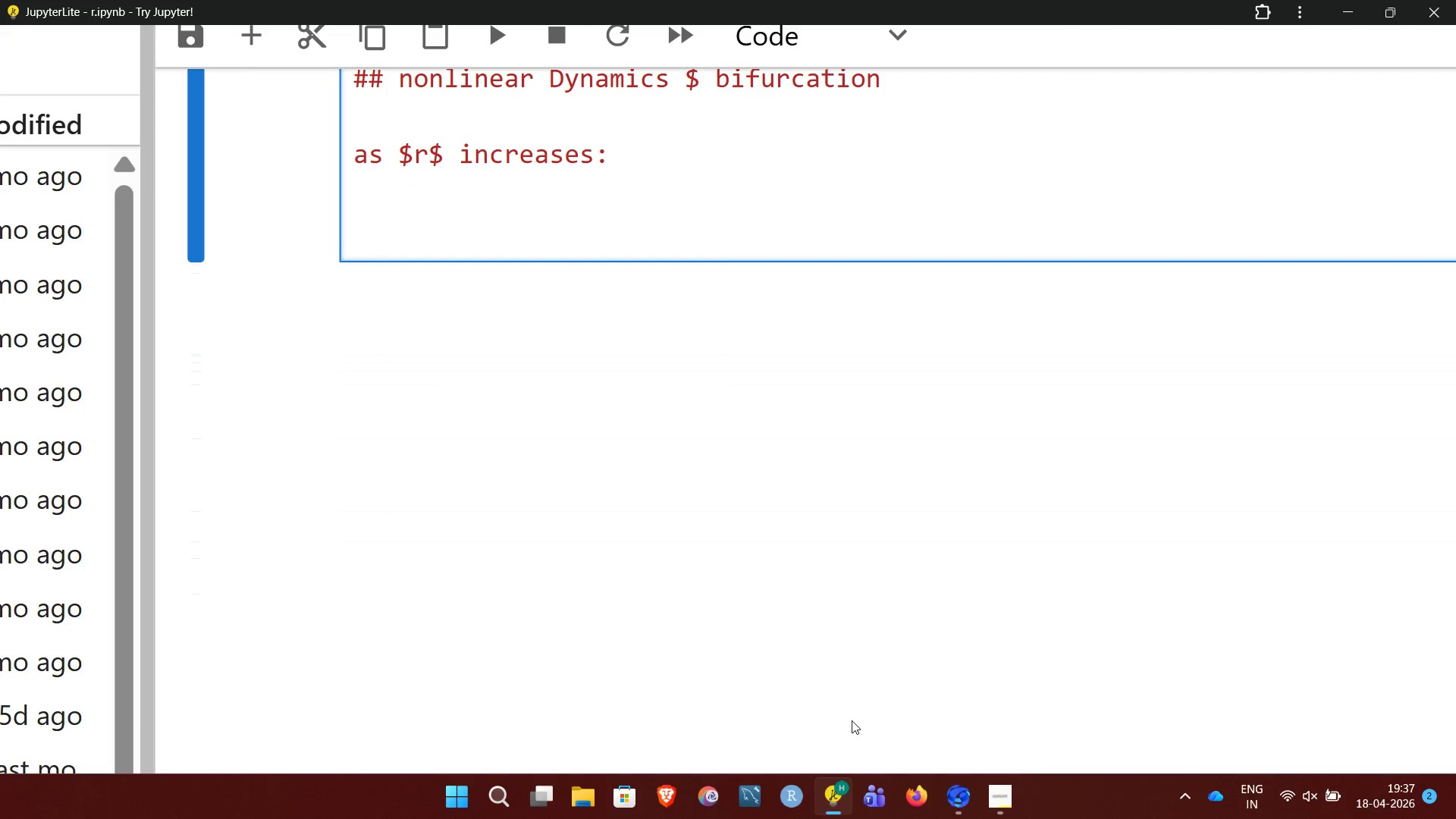 
key(Minus)
 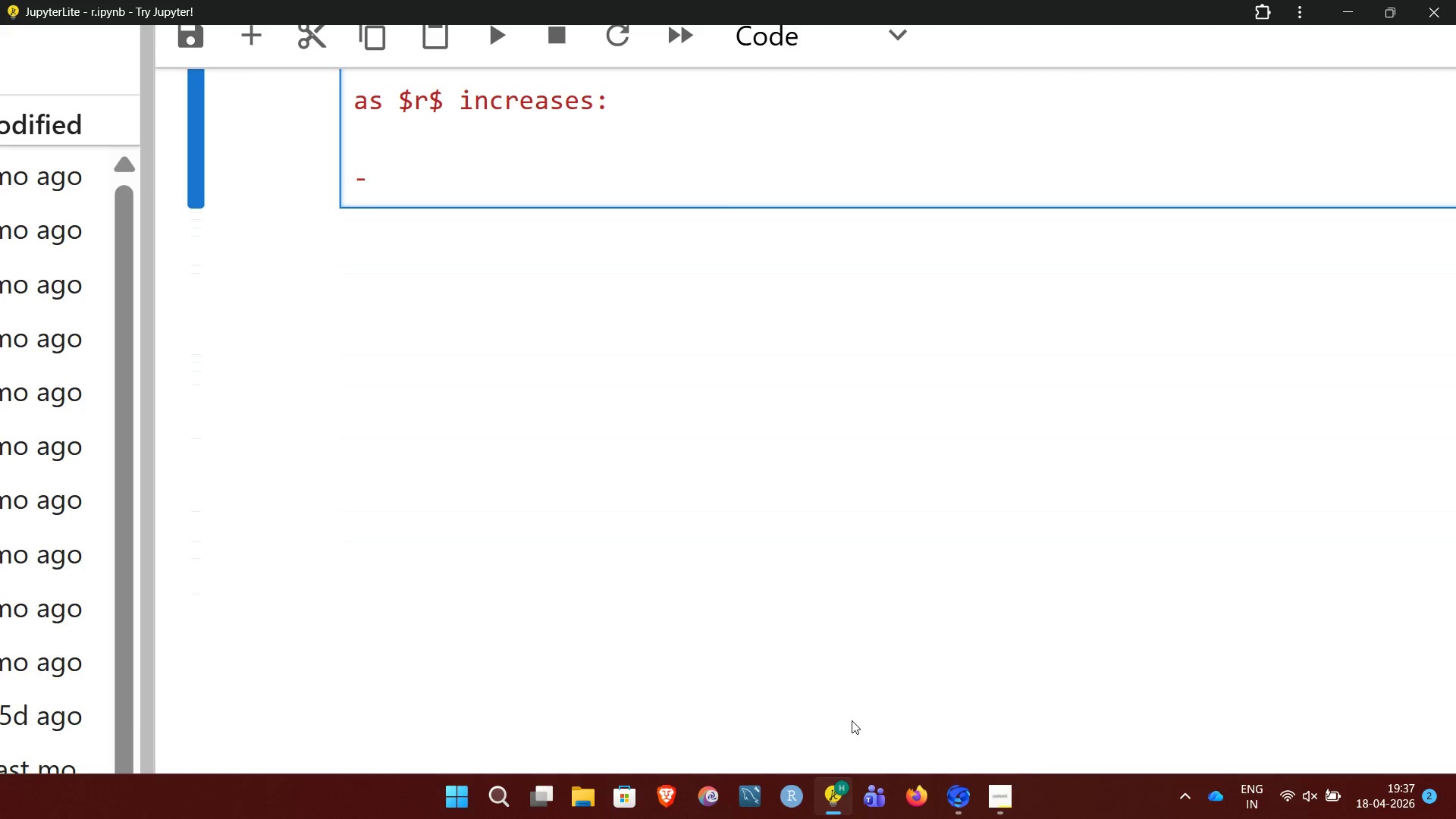 
key(Space)
 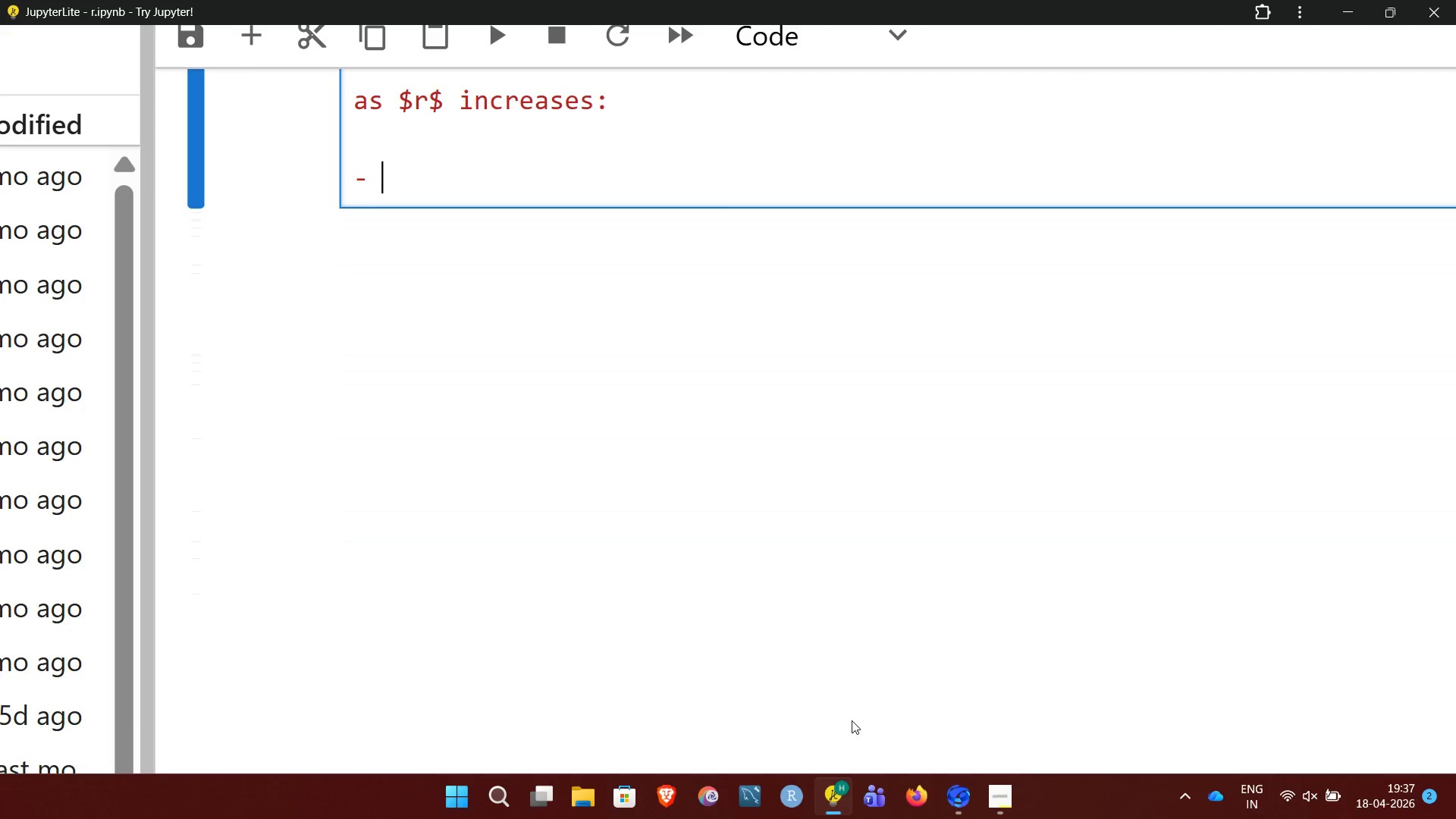 
key(Shift+4)
 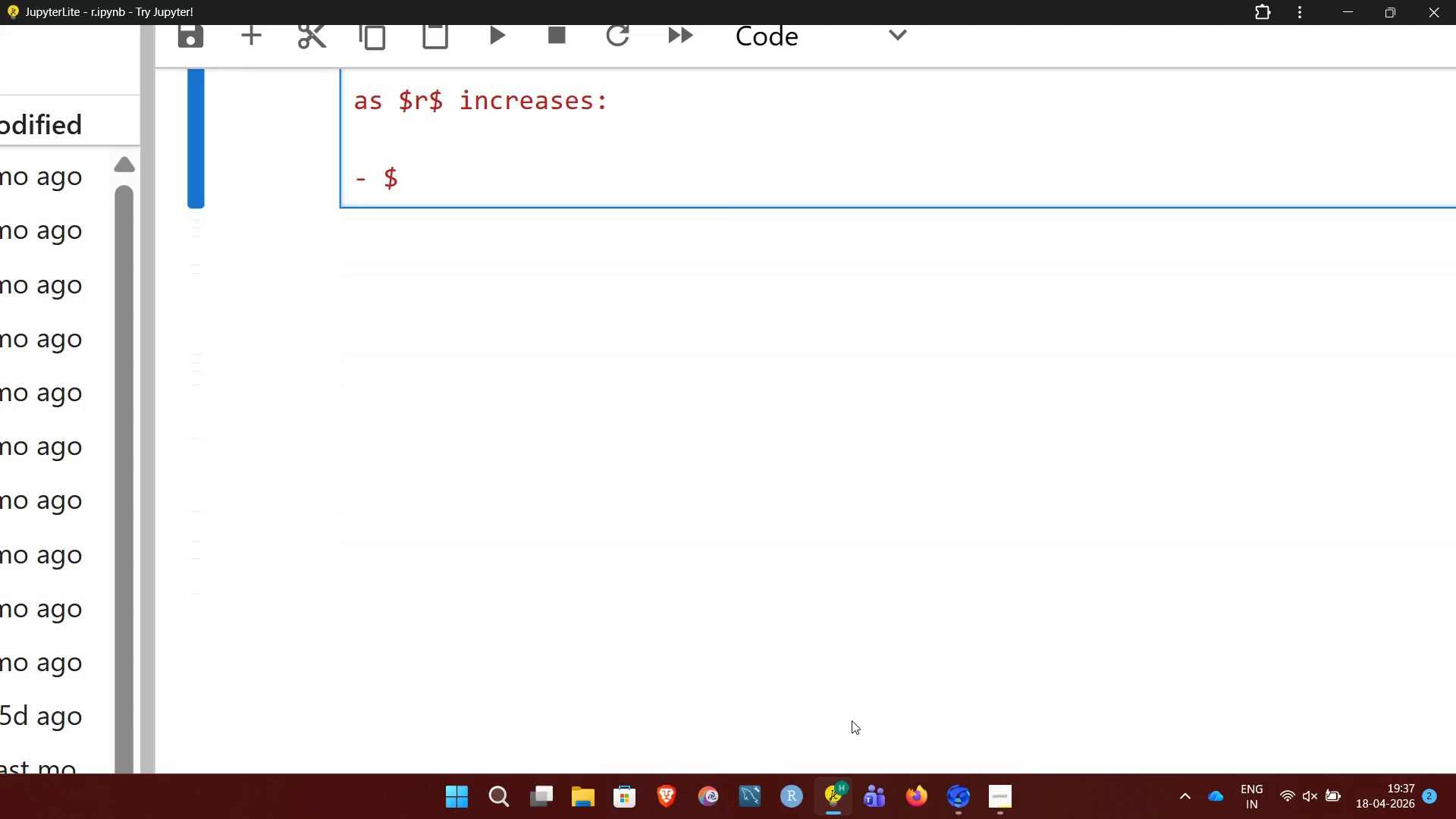 
key(2)
 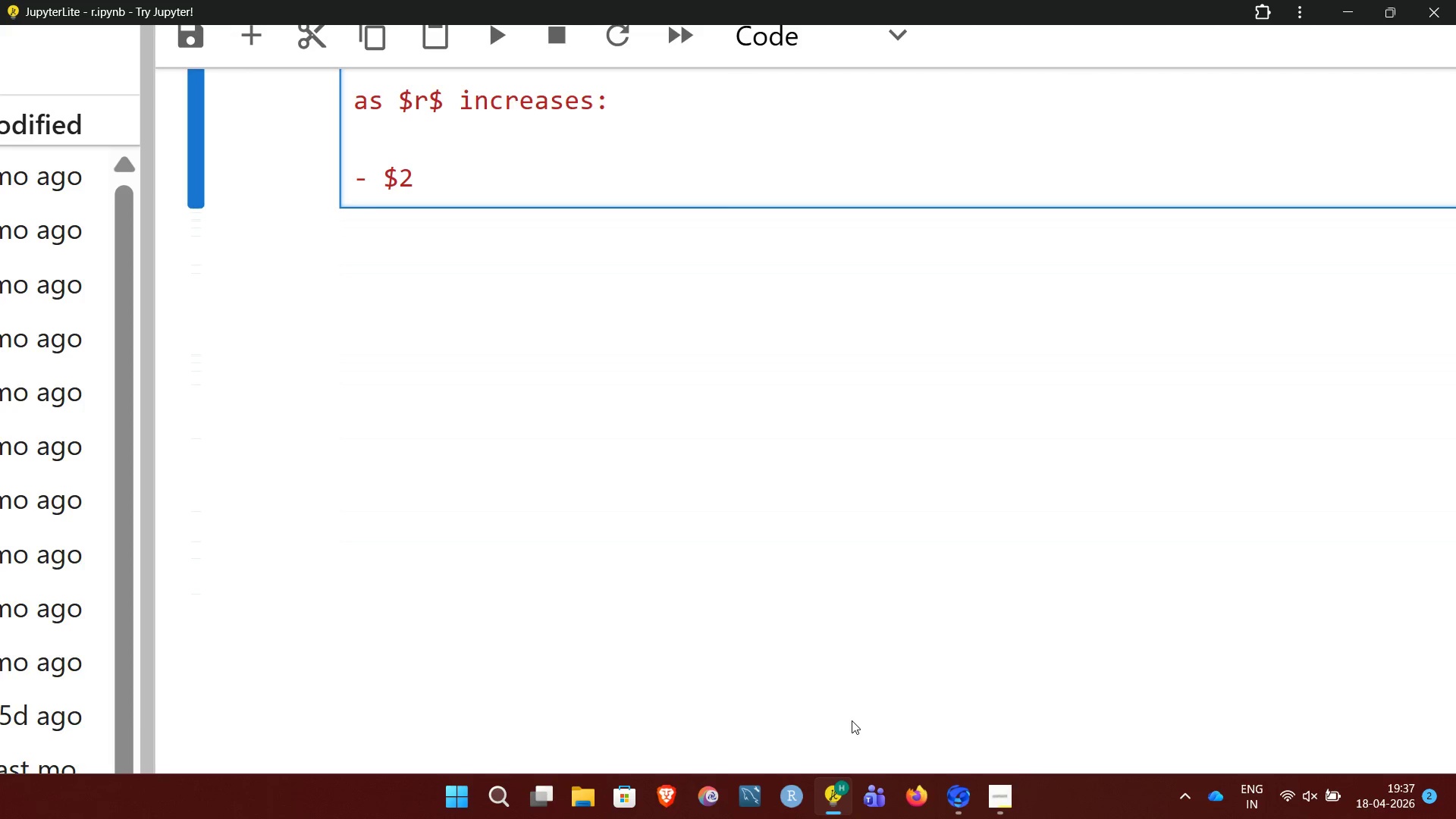 
key(Period)
 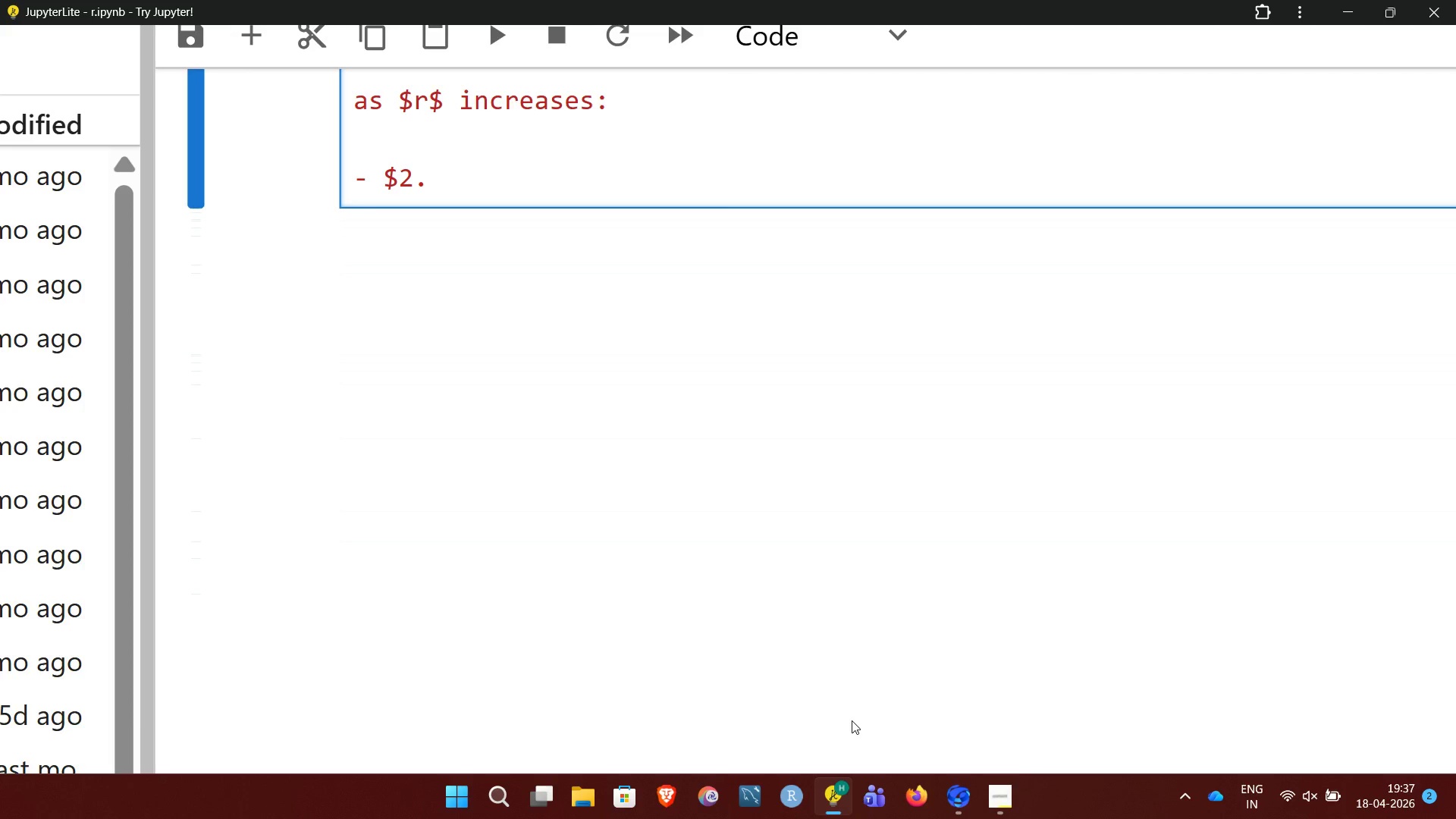 
key(5)
 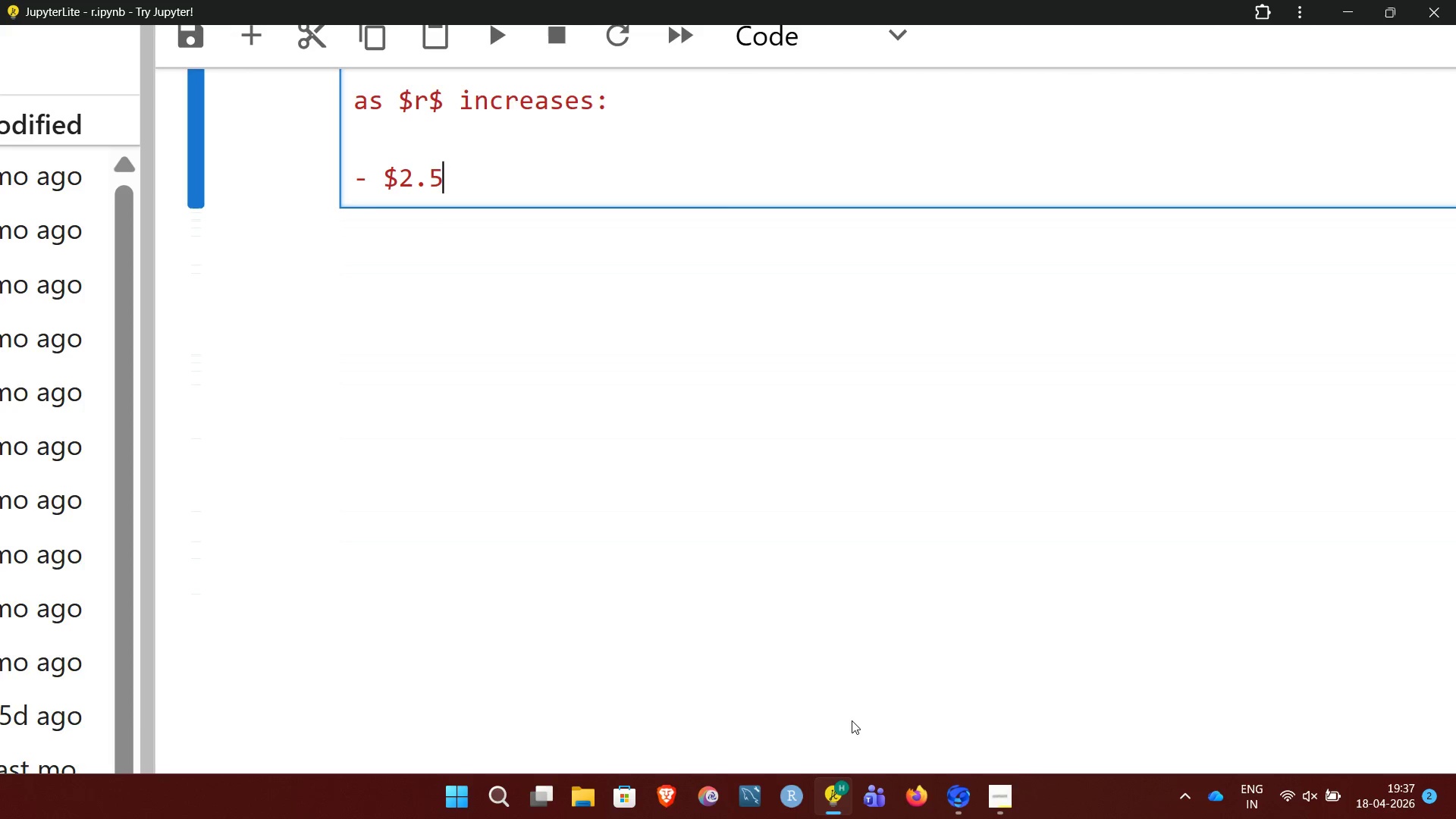 
key(Space)
 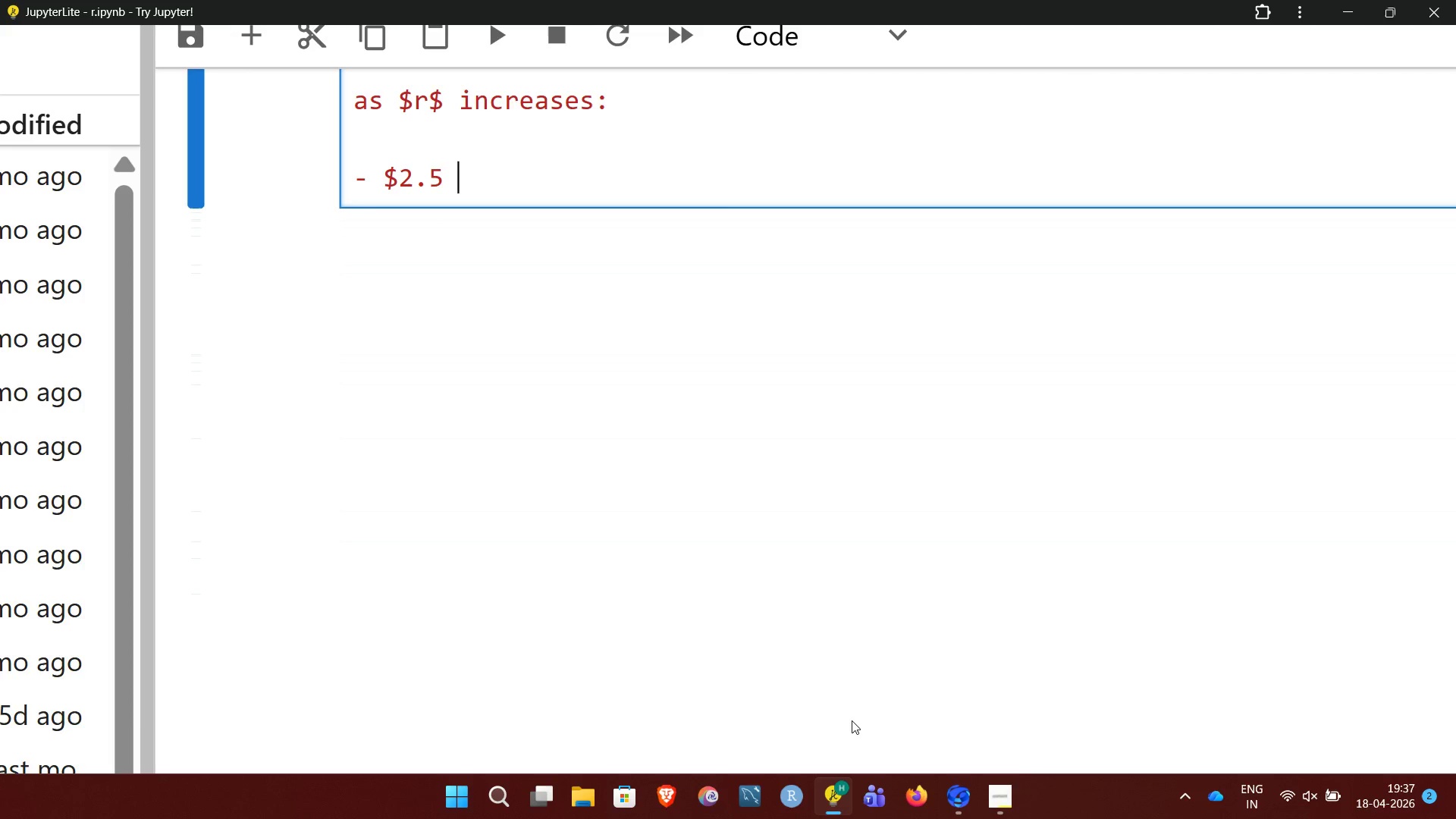 
key(Shift+Comma)
 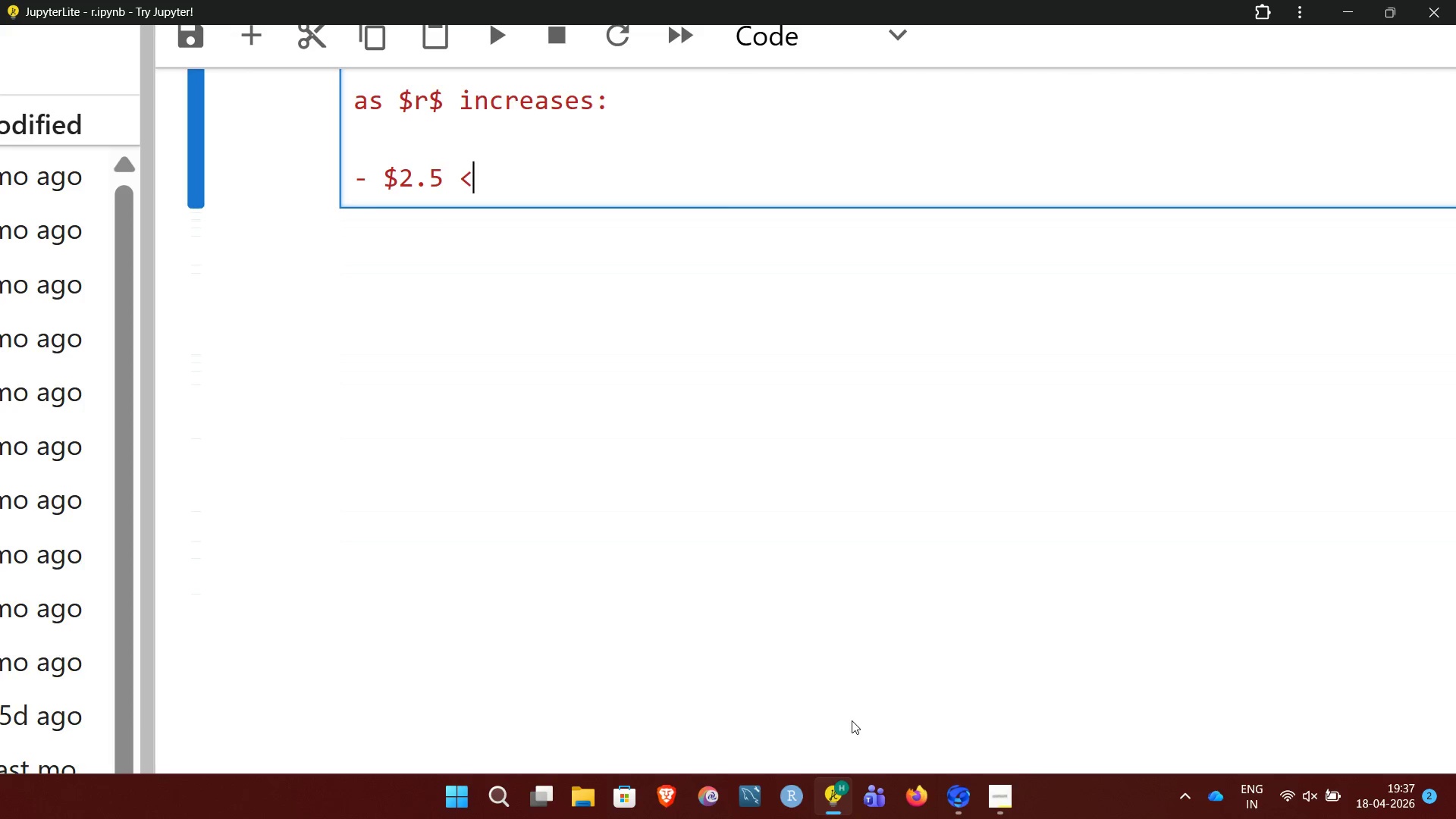 
key(Space)
 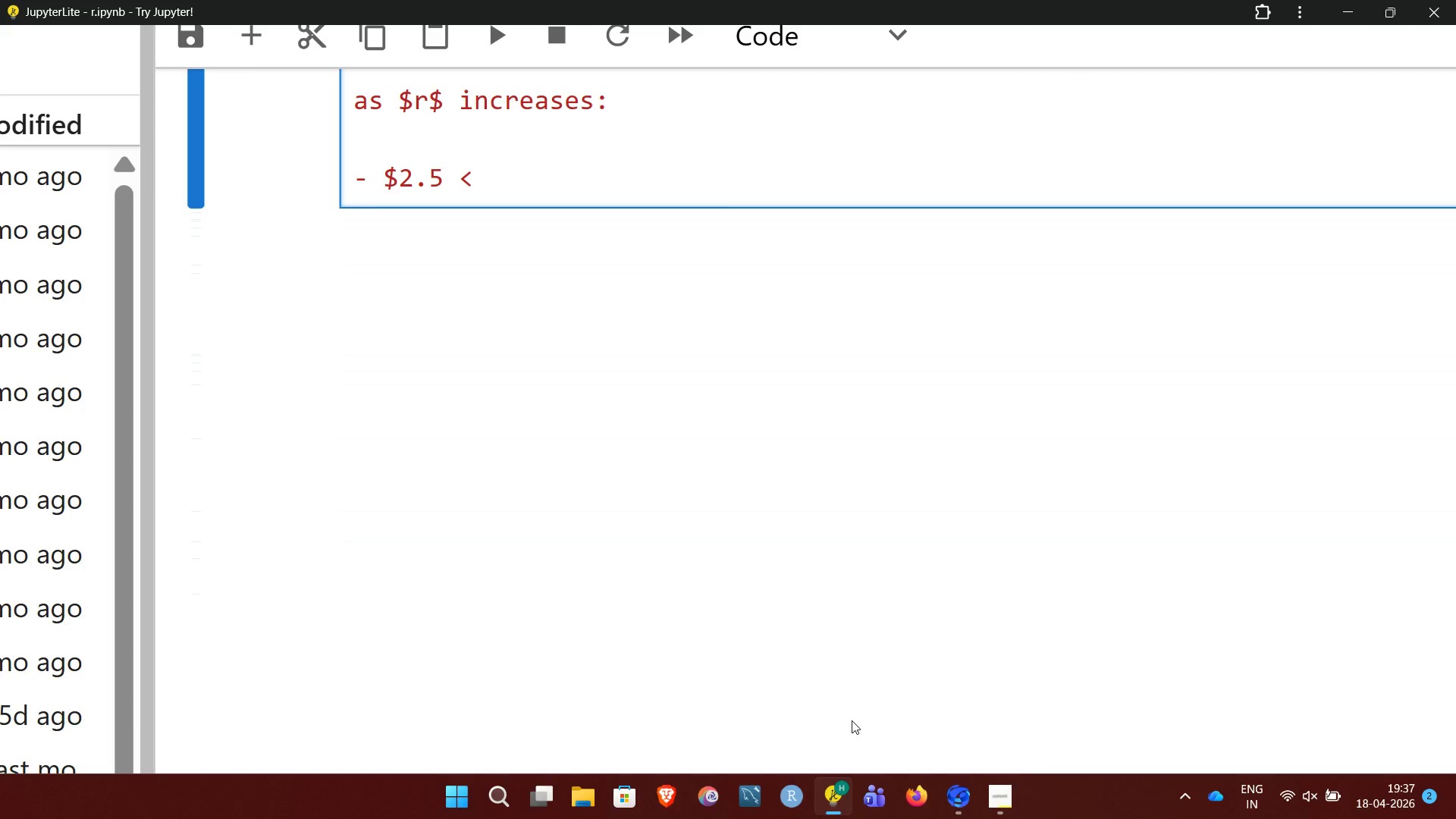 
key(R)
 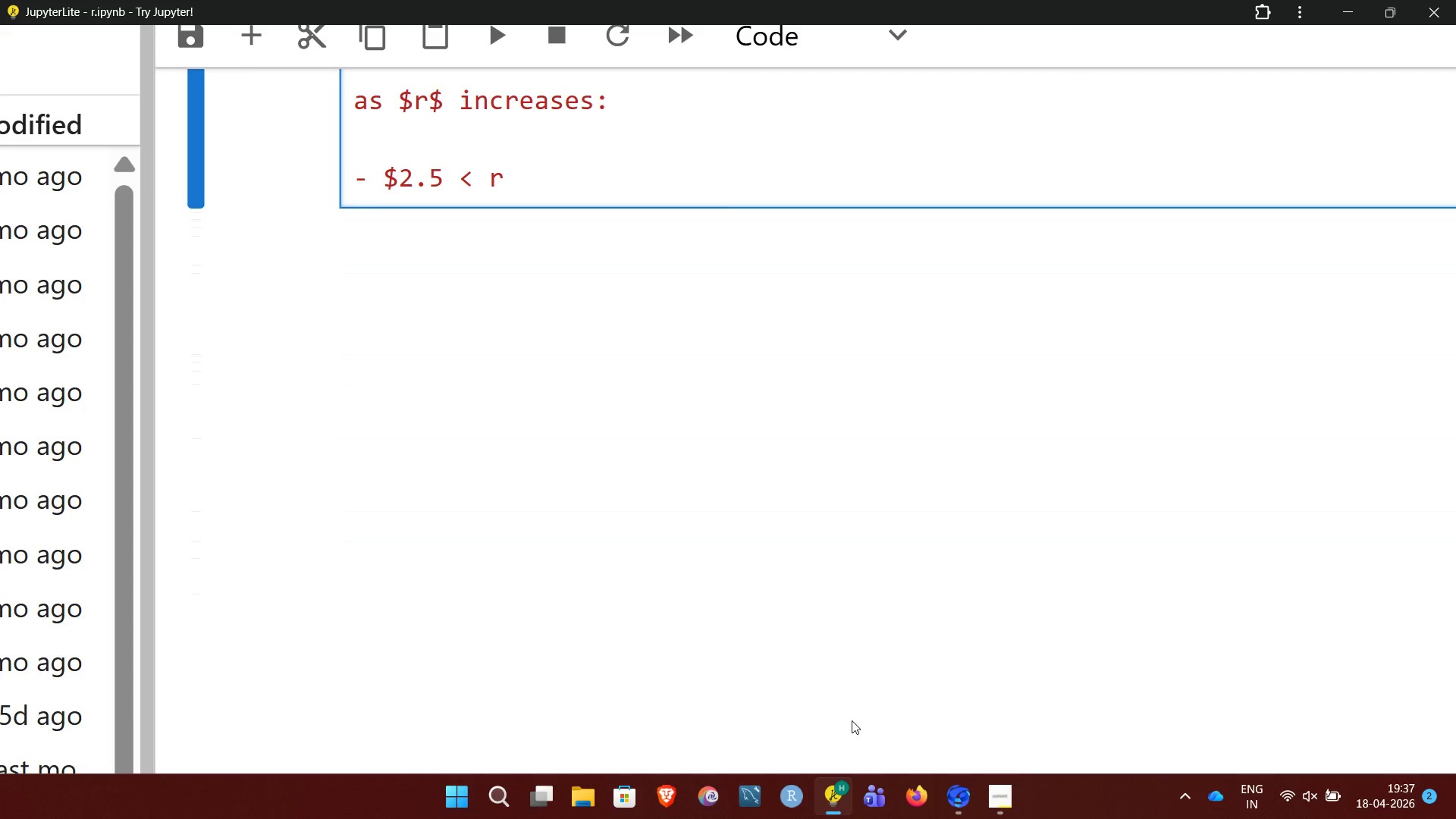 
key(Space)
 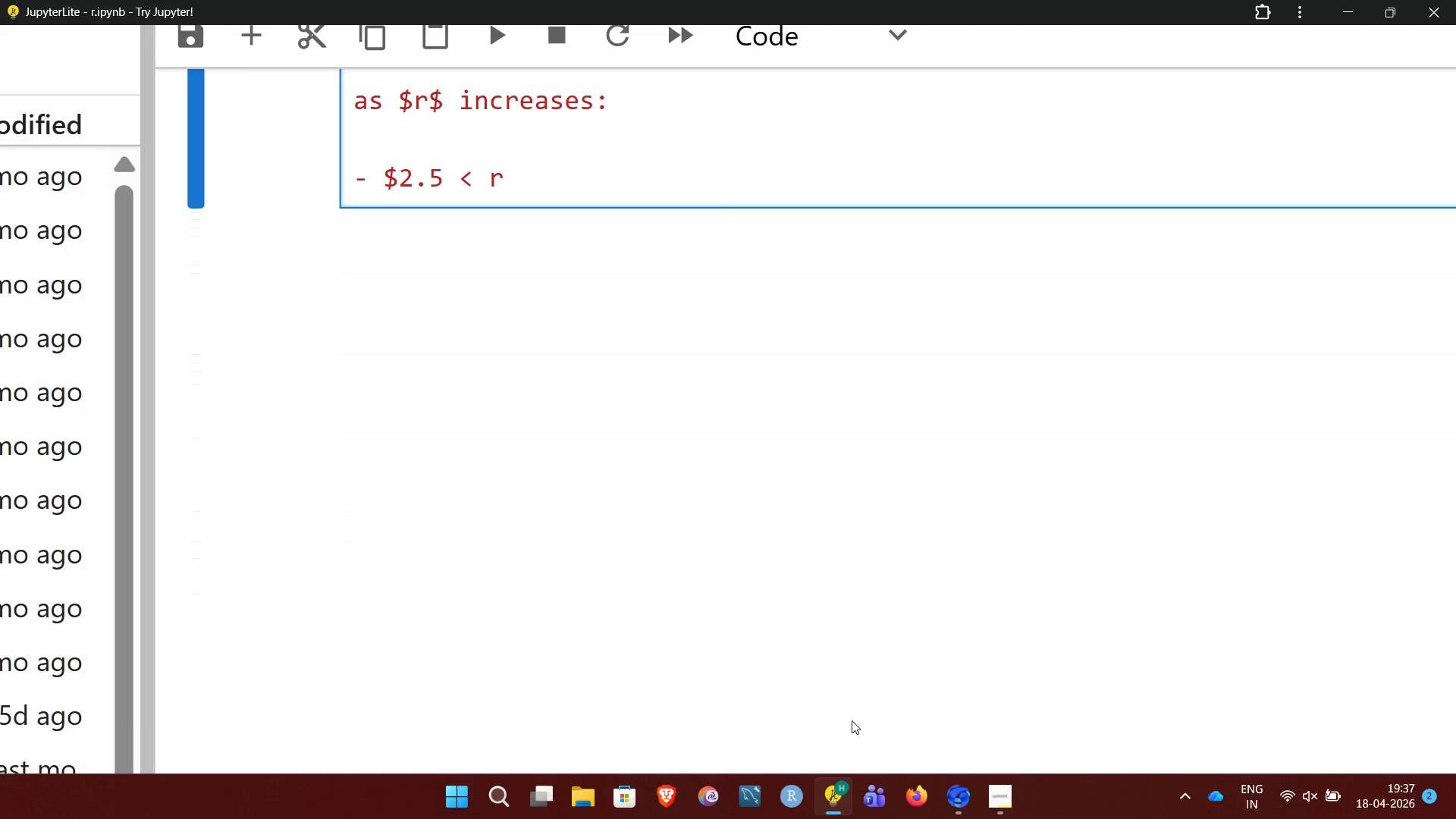 
key(Shift+Comma)
 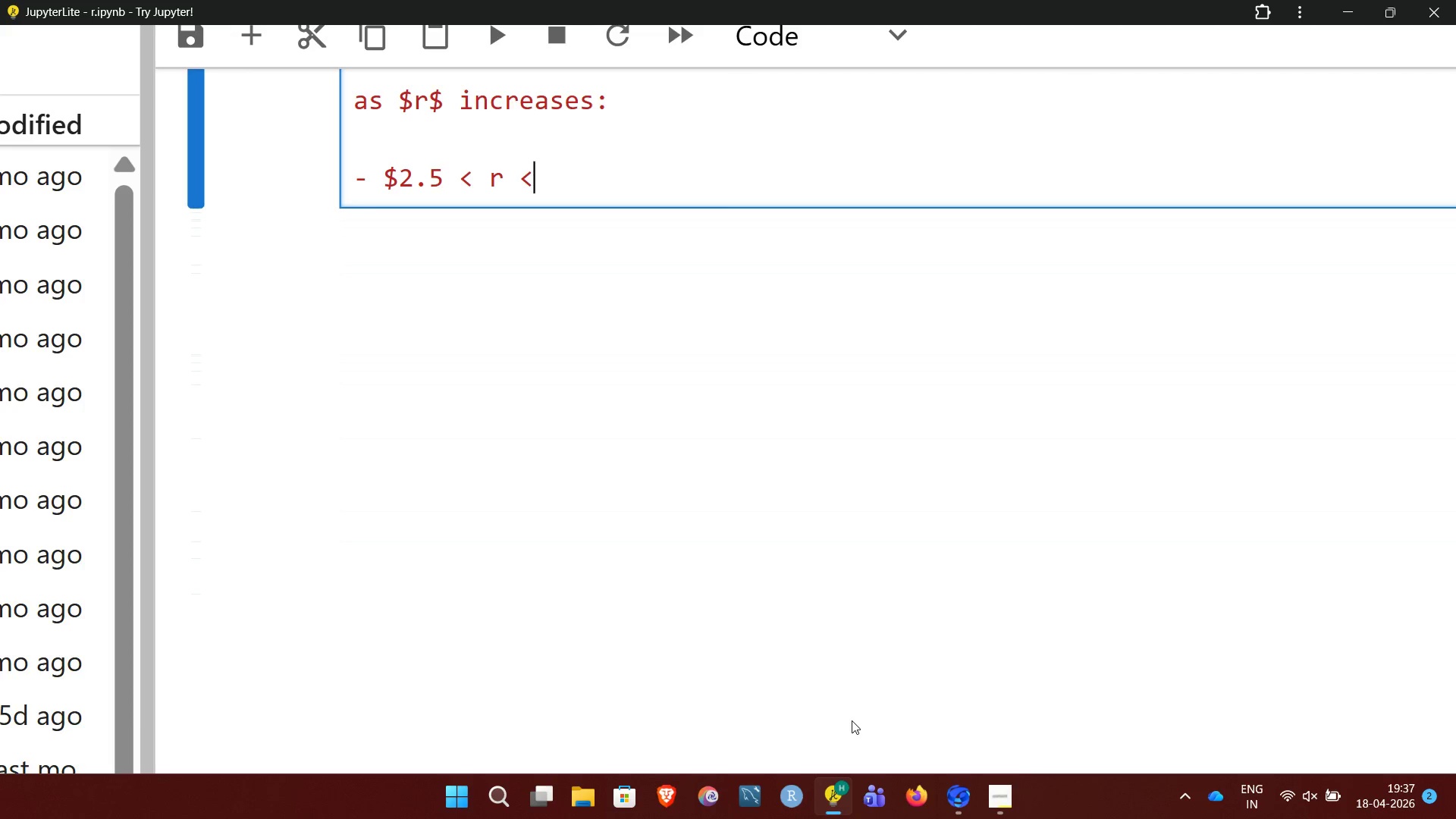 
key(Space)
 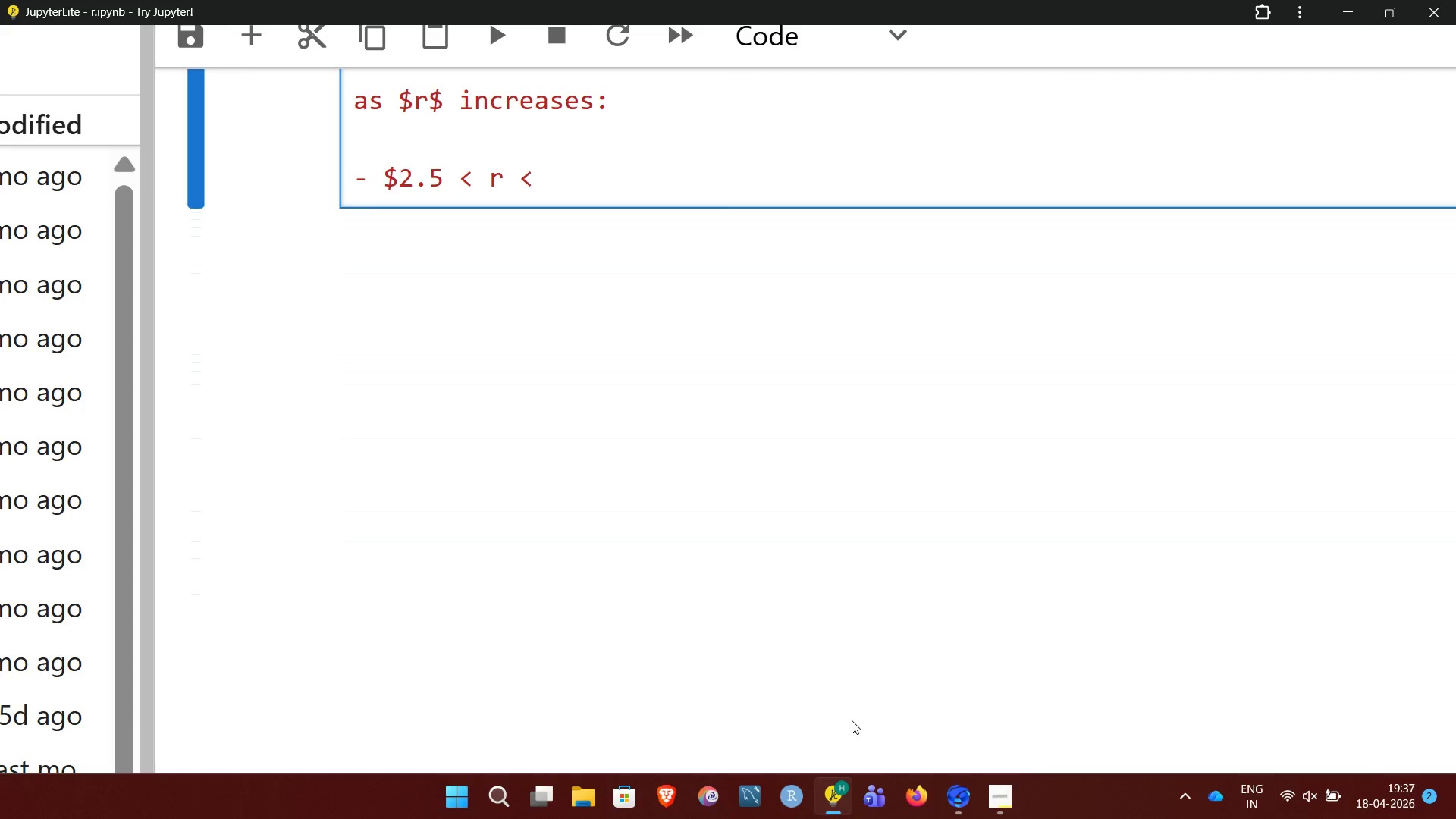 
key(3)
 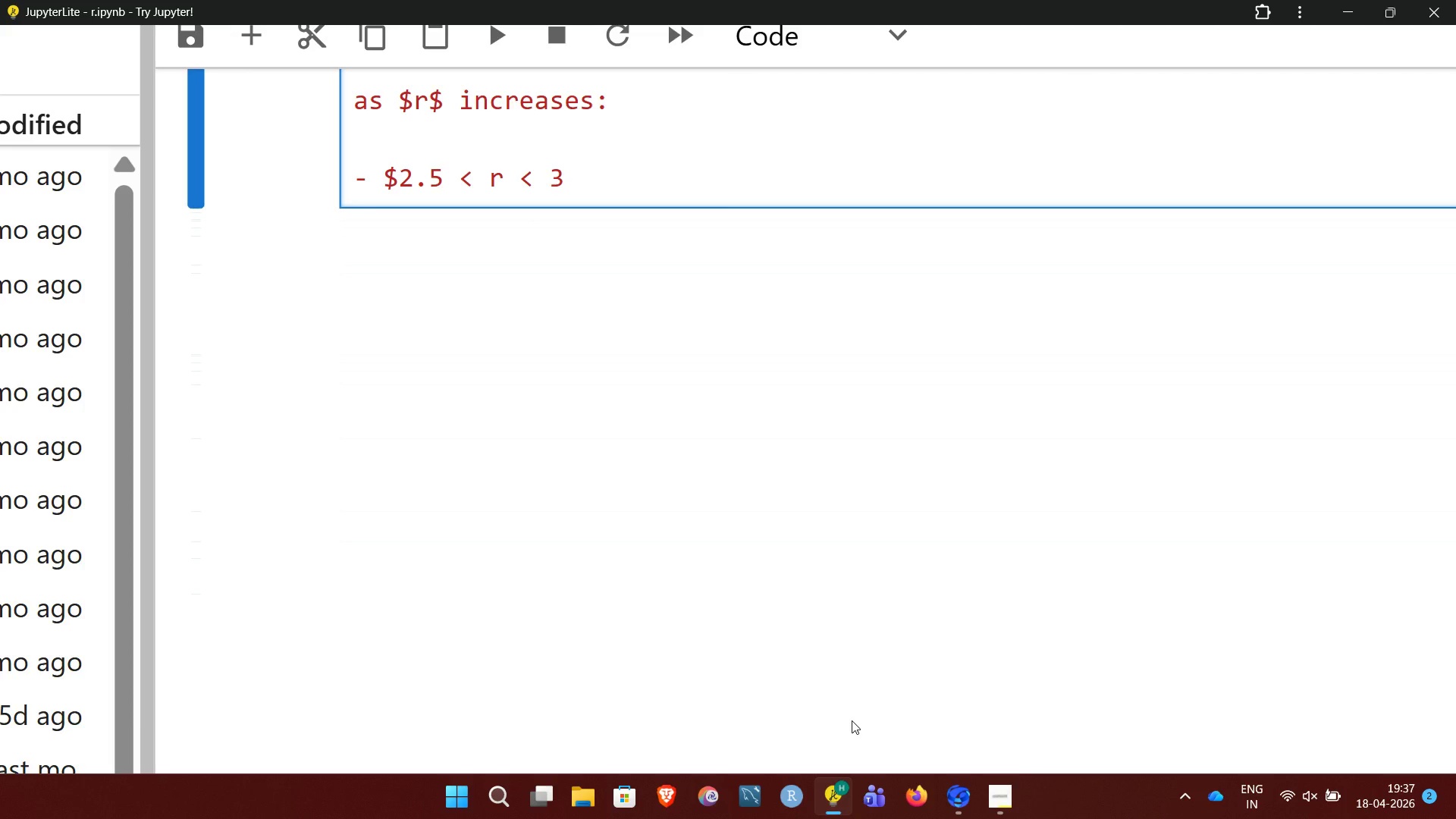 
key(Period)
 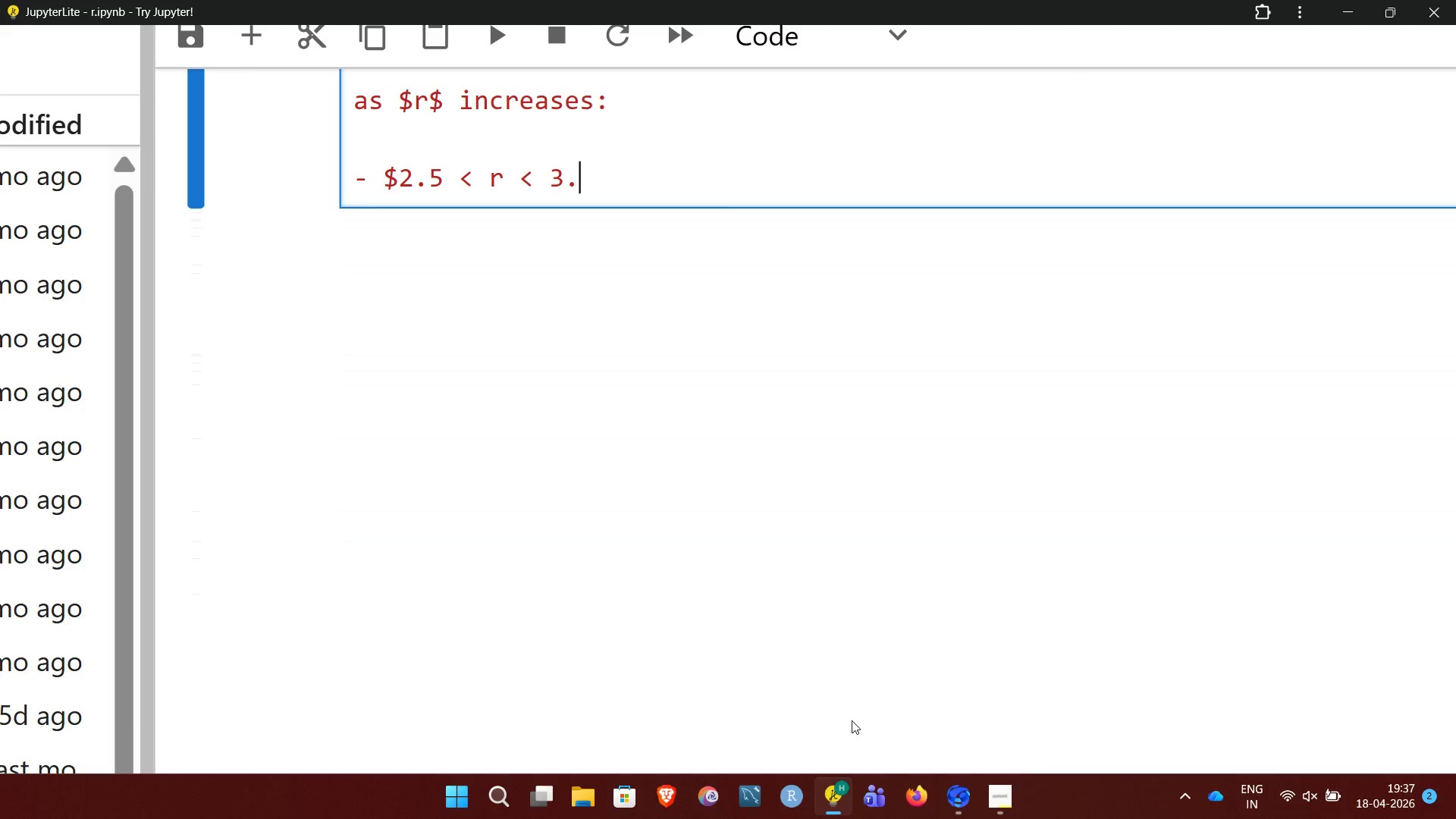 
type(0$)
 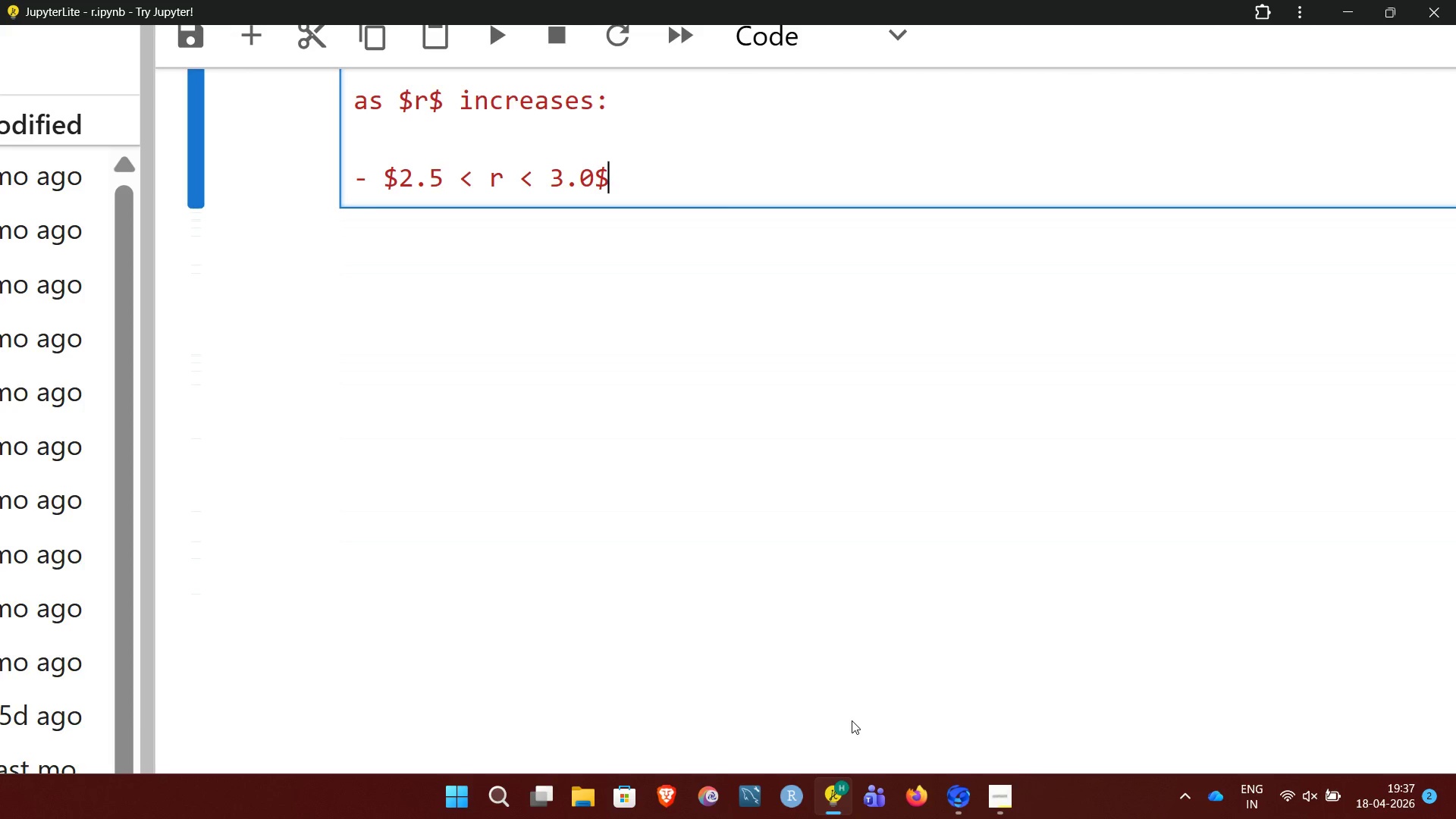 
key(Space)
 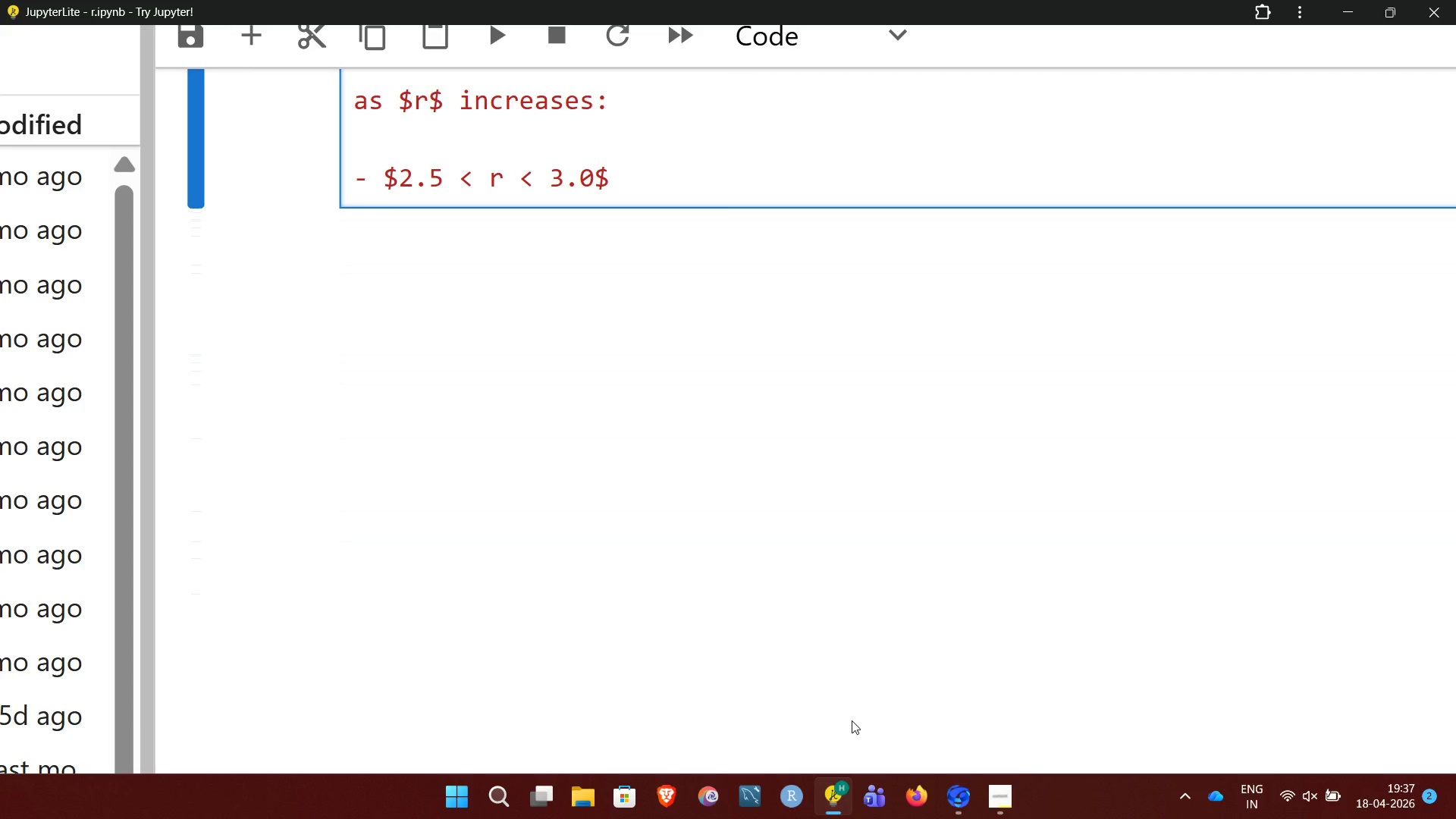 
key(Backspace)
 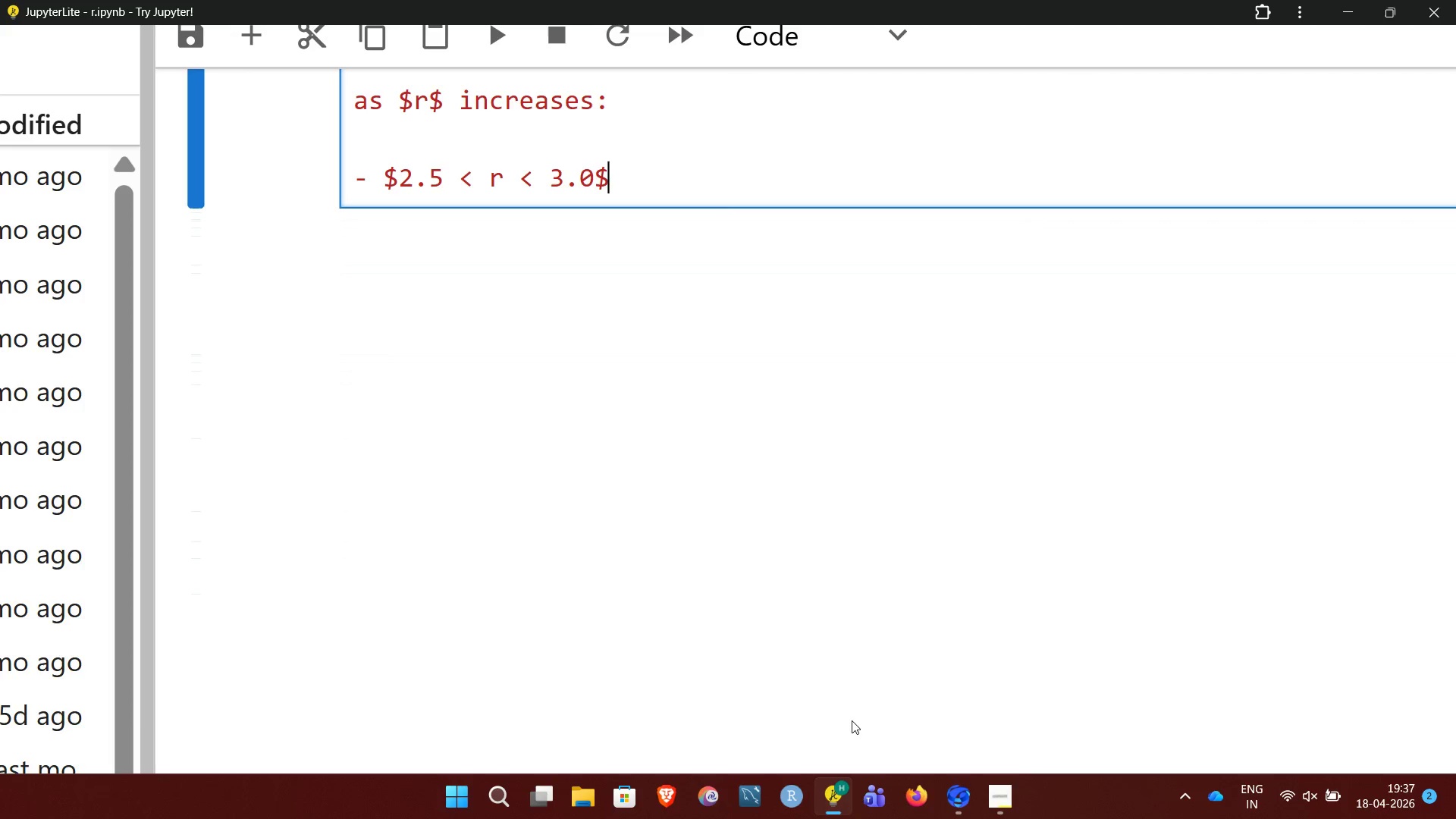 
key(Minus)
 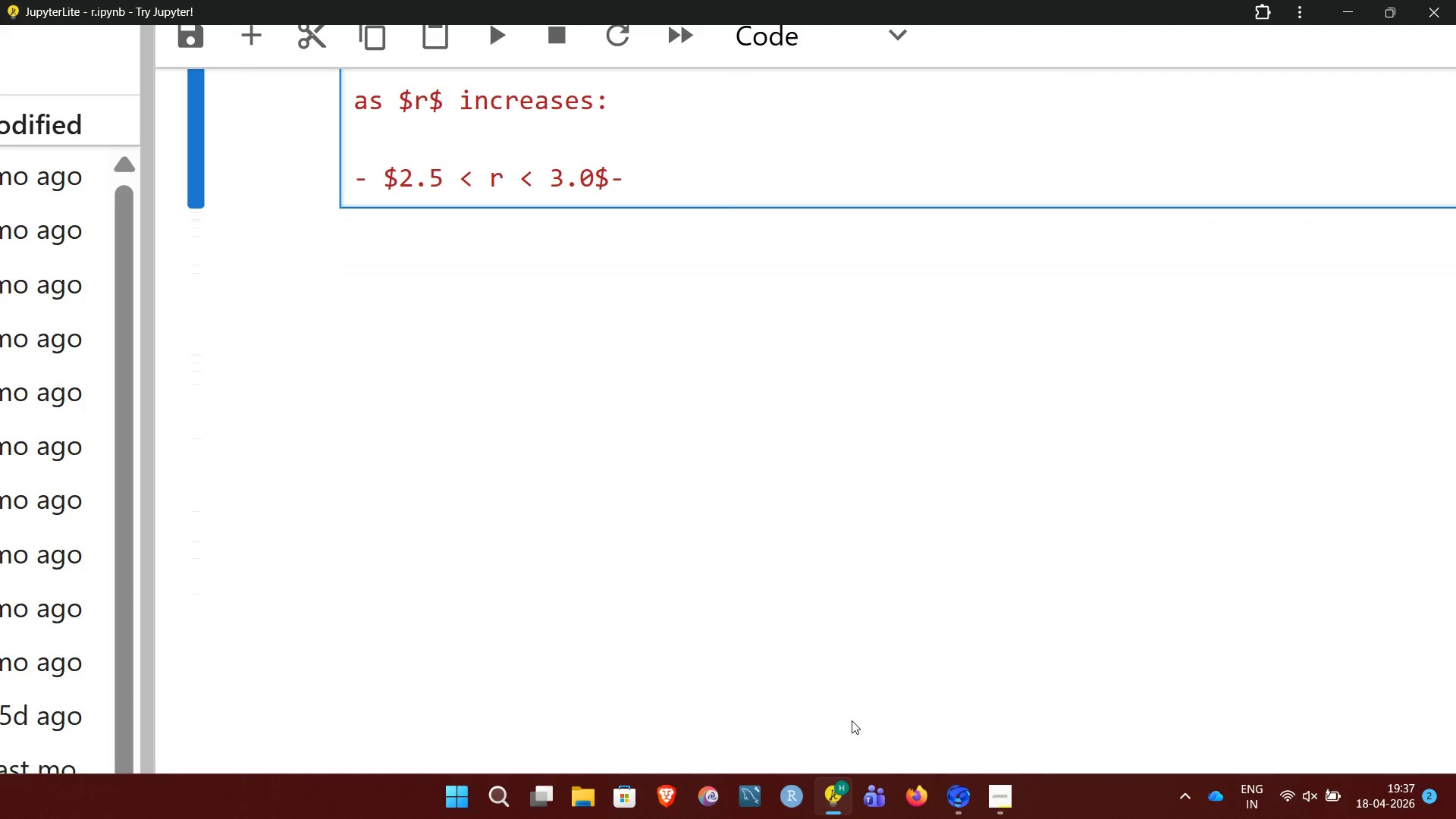 
key(Shift+Period)
 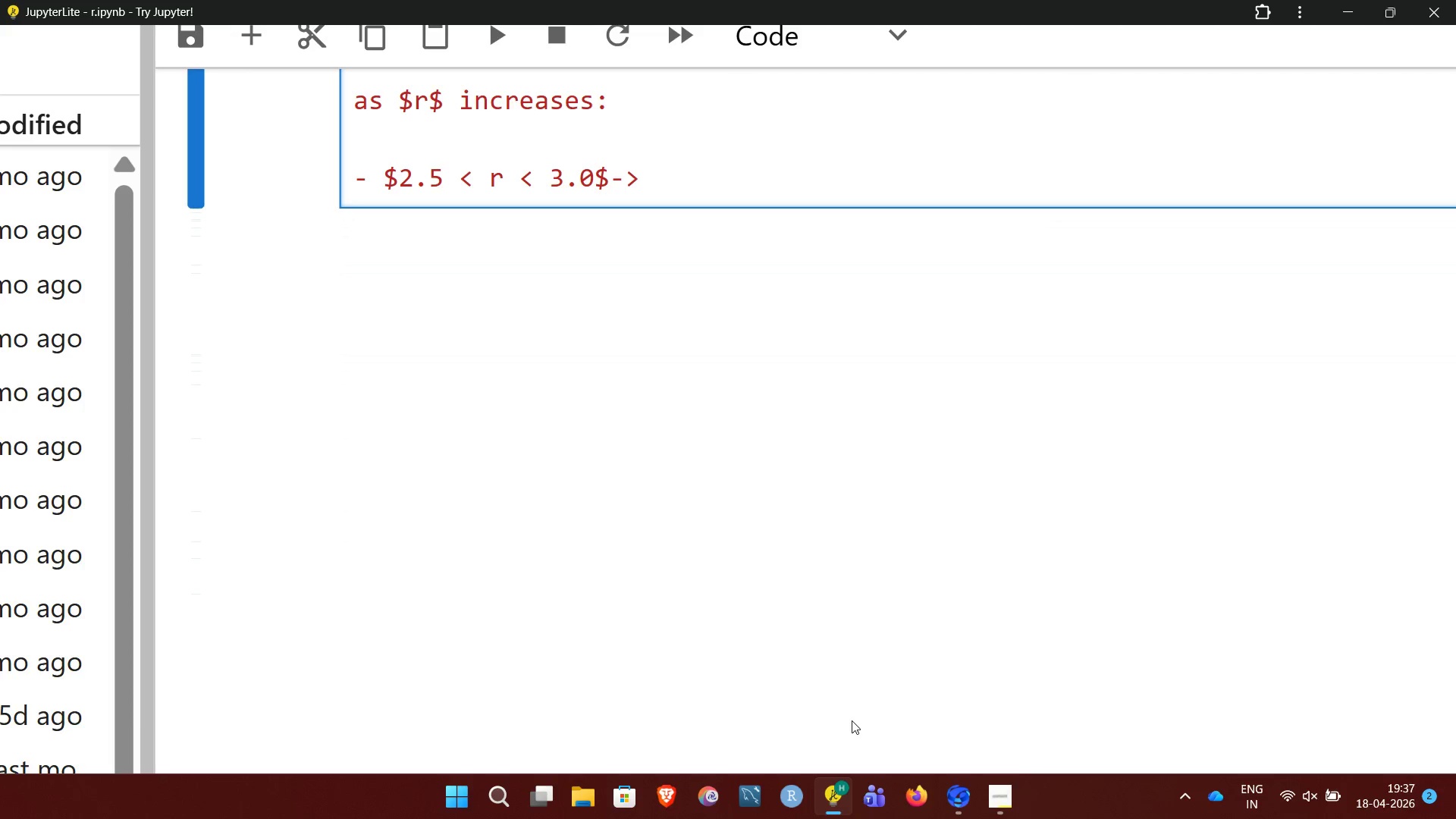 
wait(5.91)
 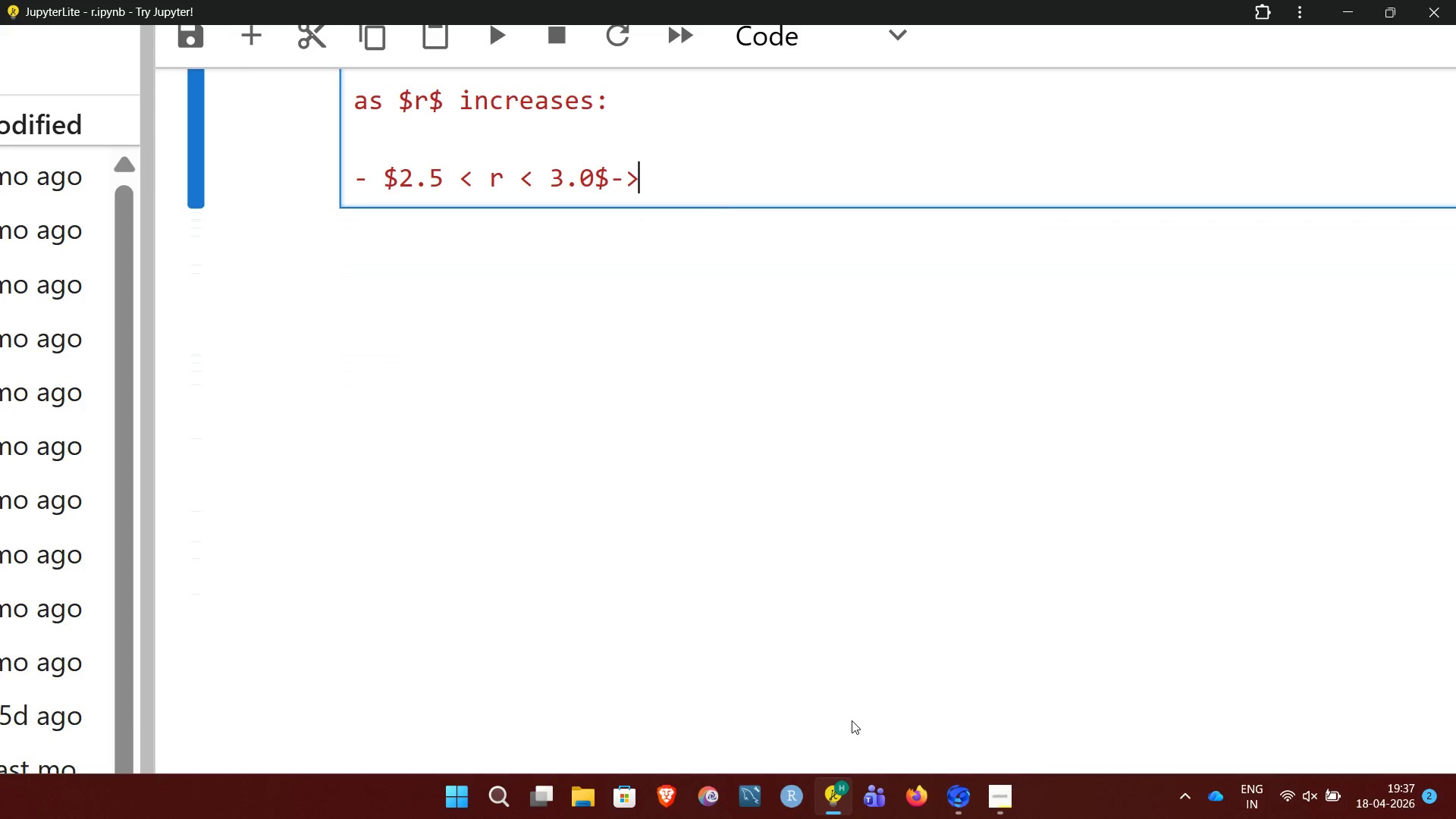 
type( stable fixed point)
 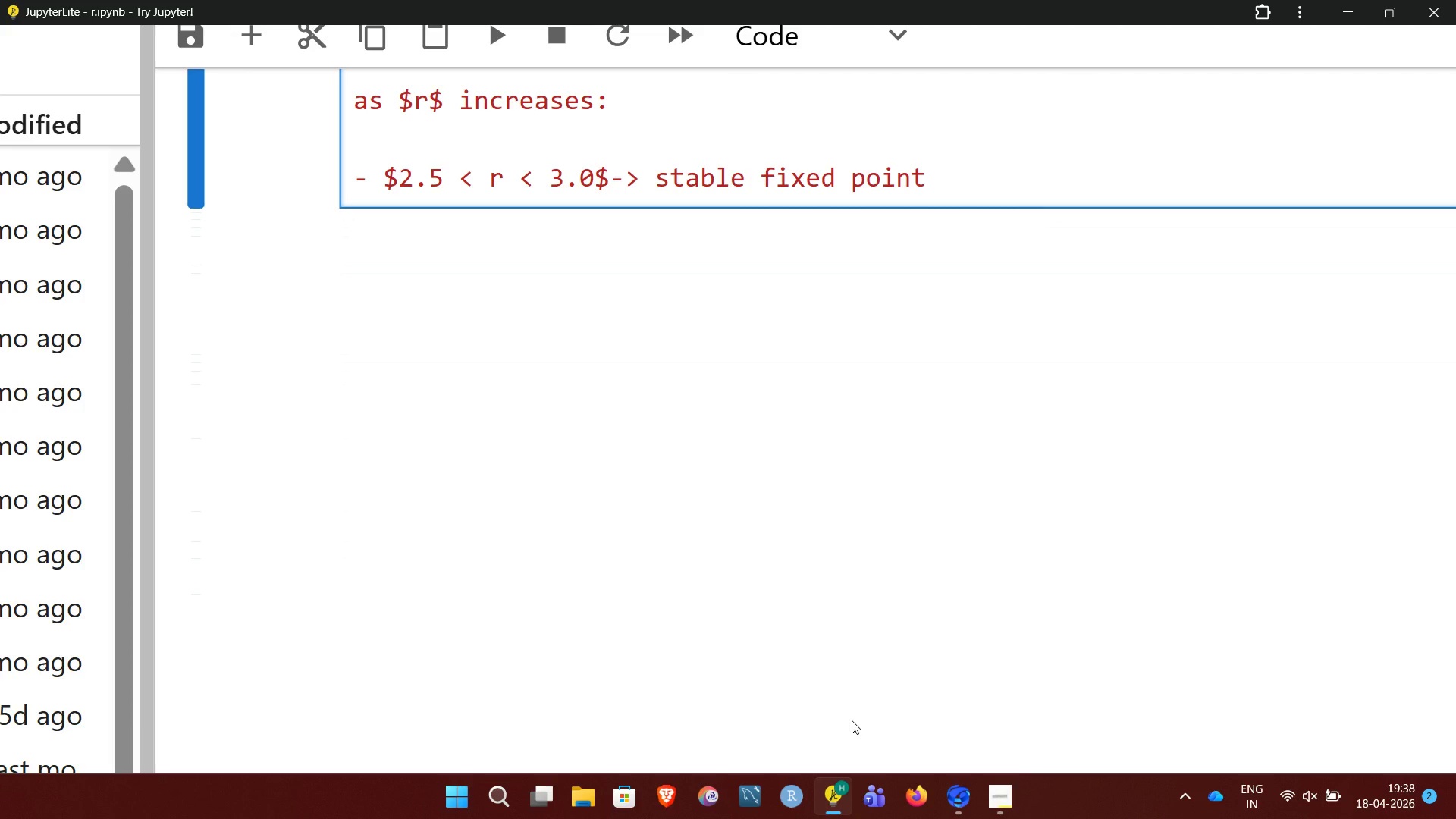 
key(Enter)
 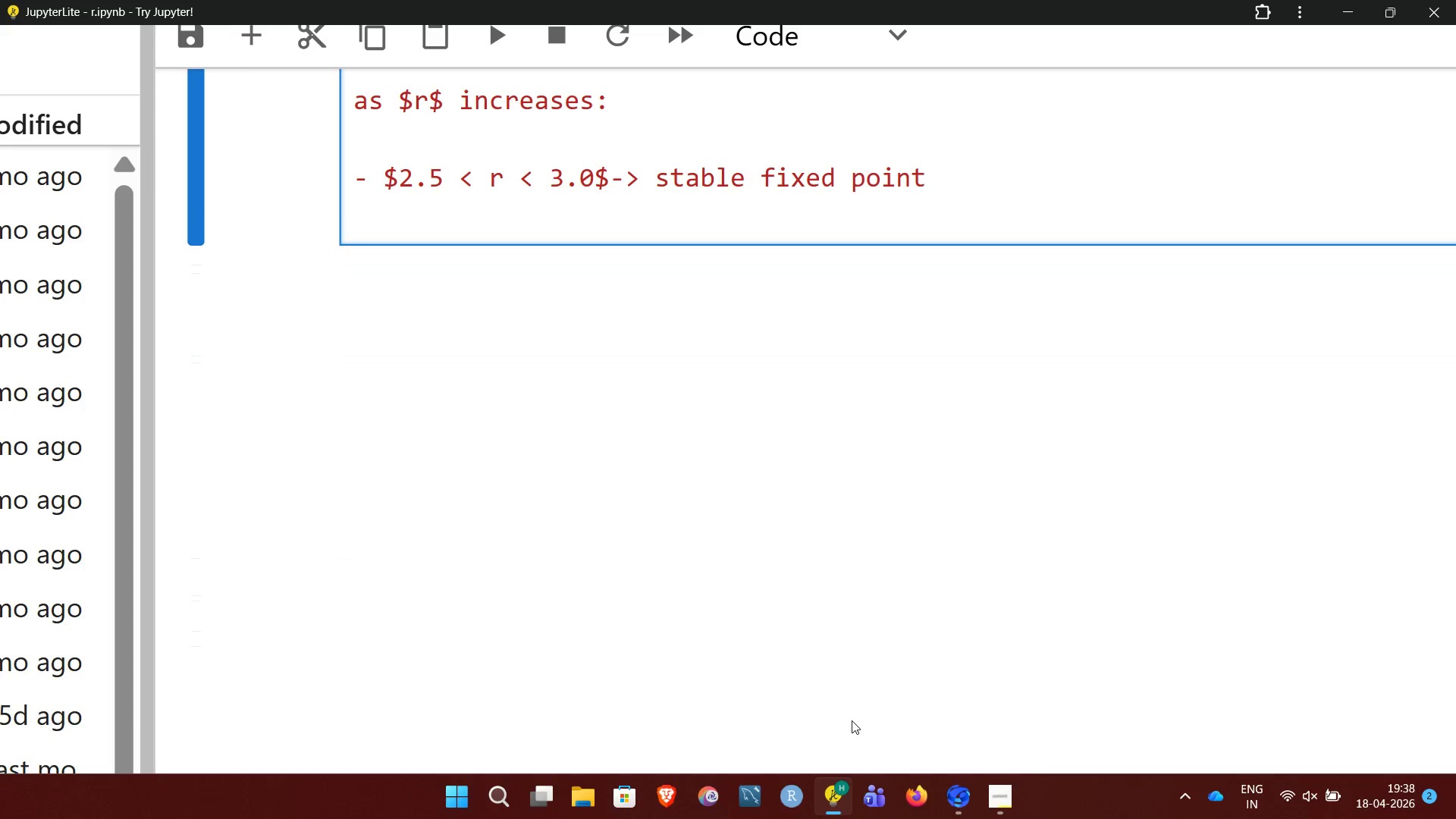 
key(Minus)
 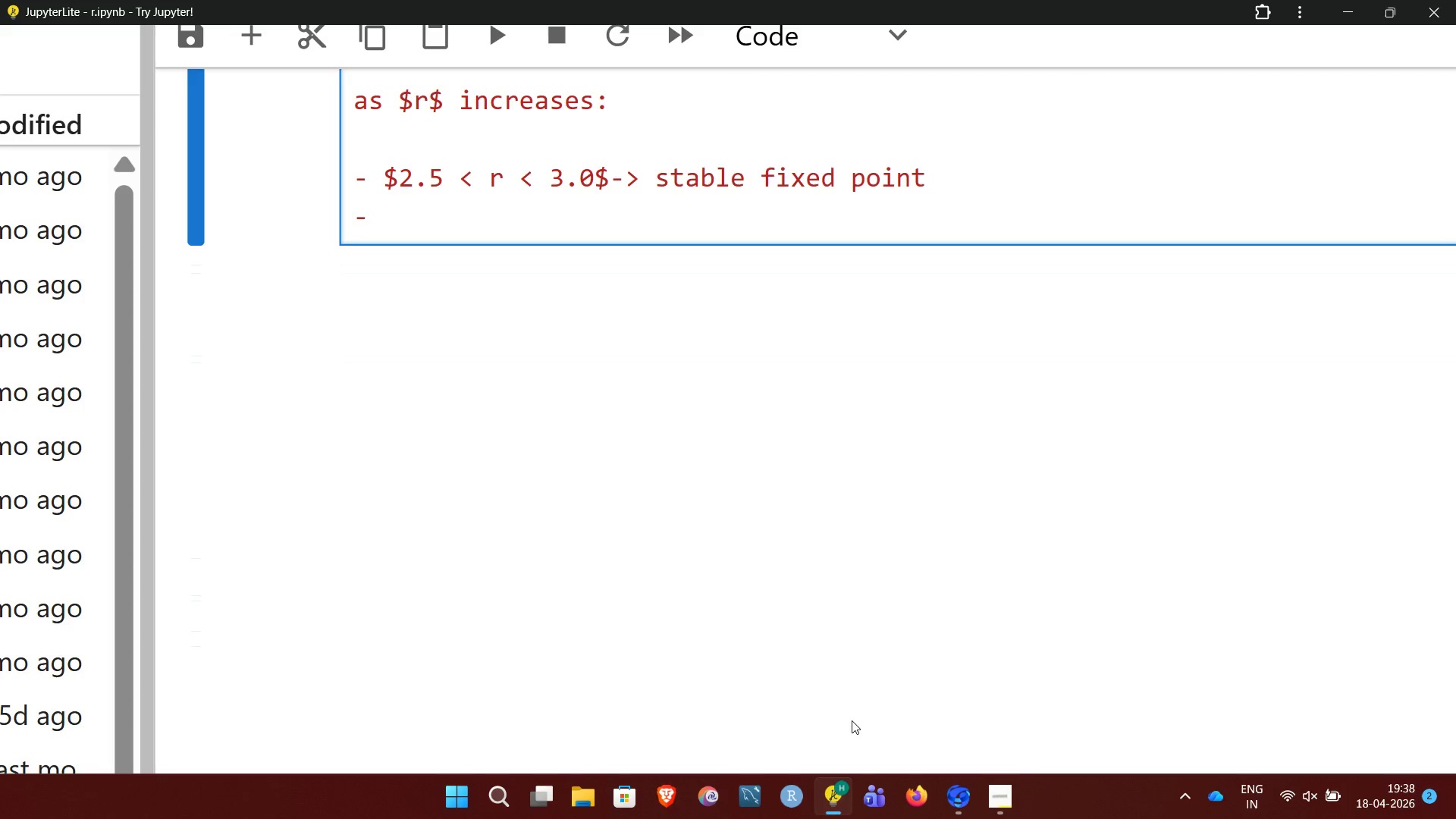 
key(Space)
 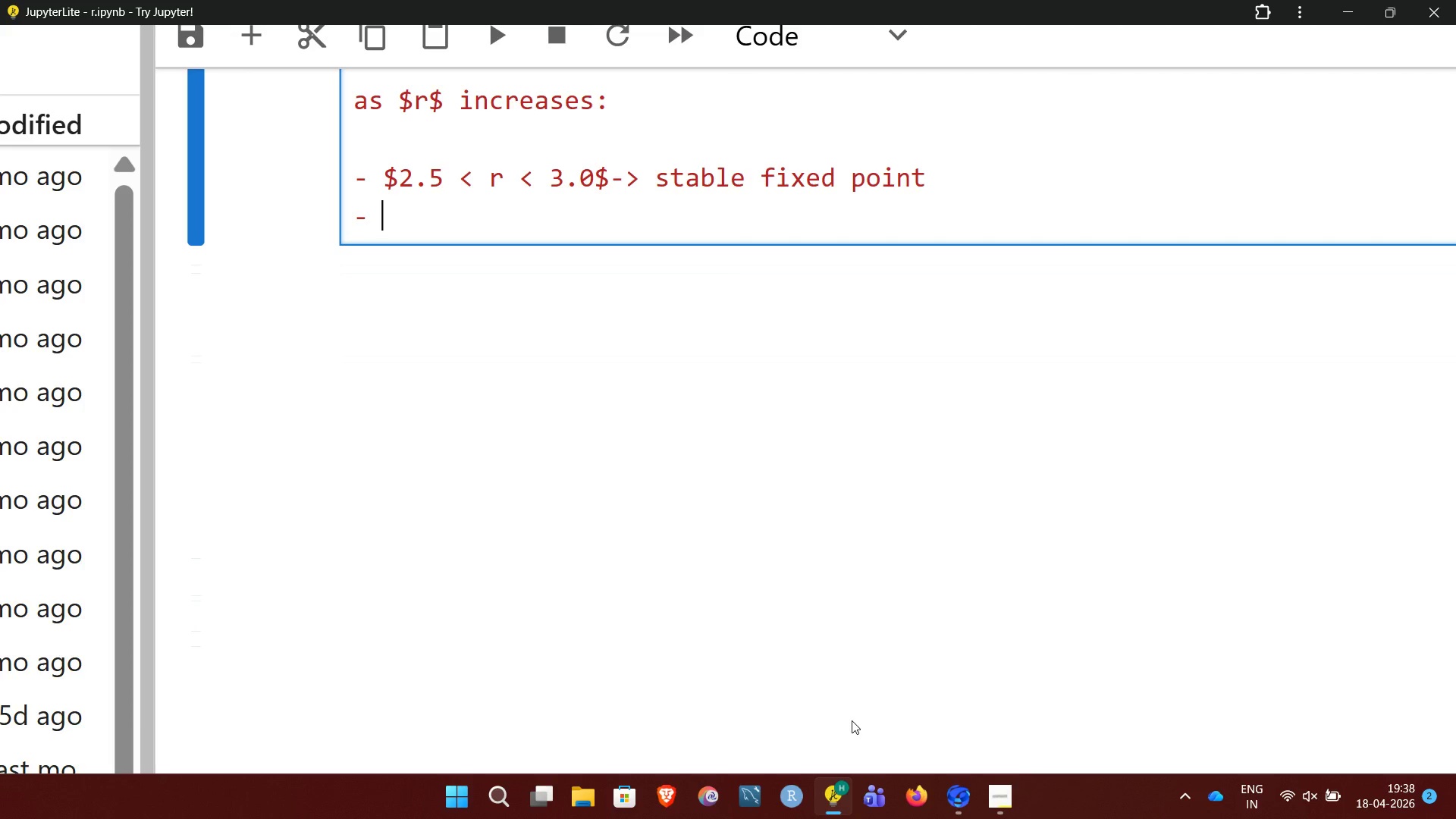 
key(Shift+4)
 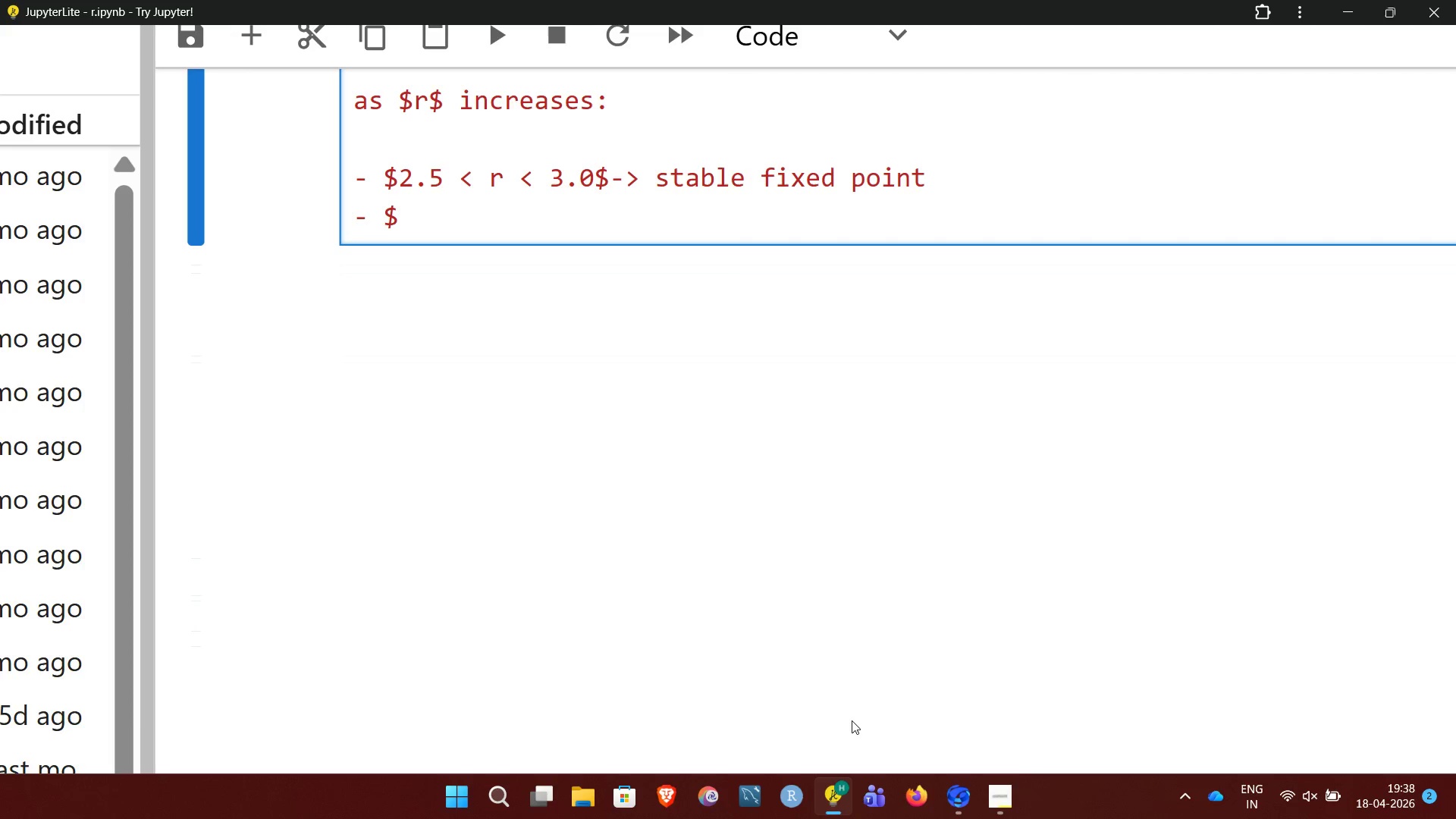 
wait(10.66)
 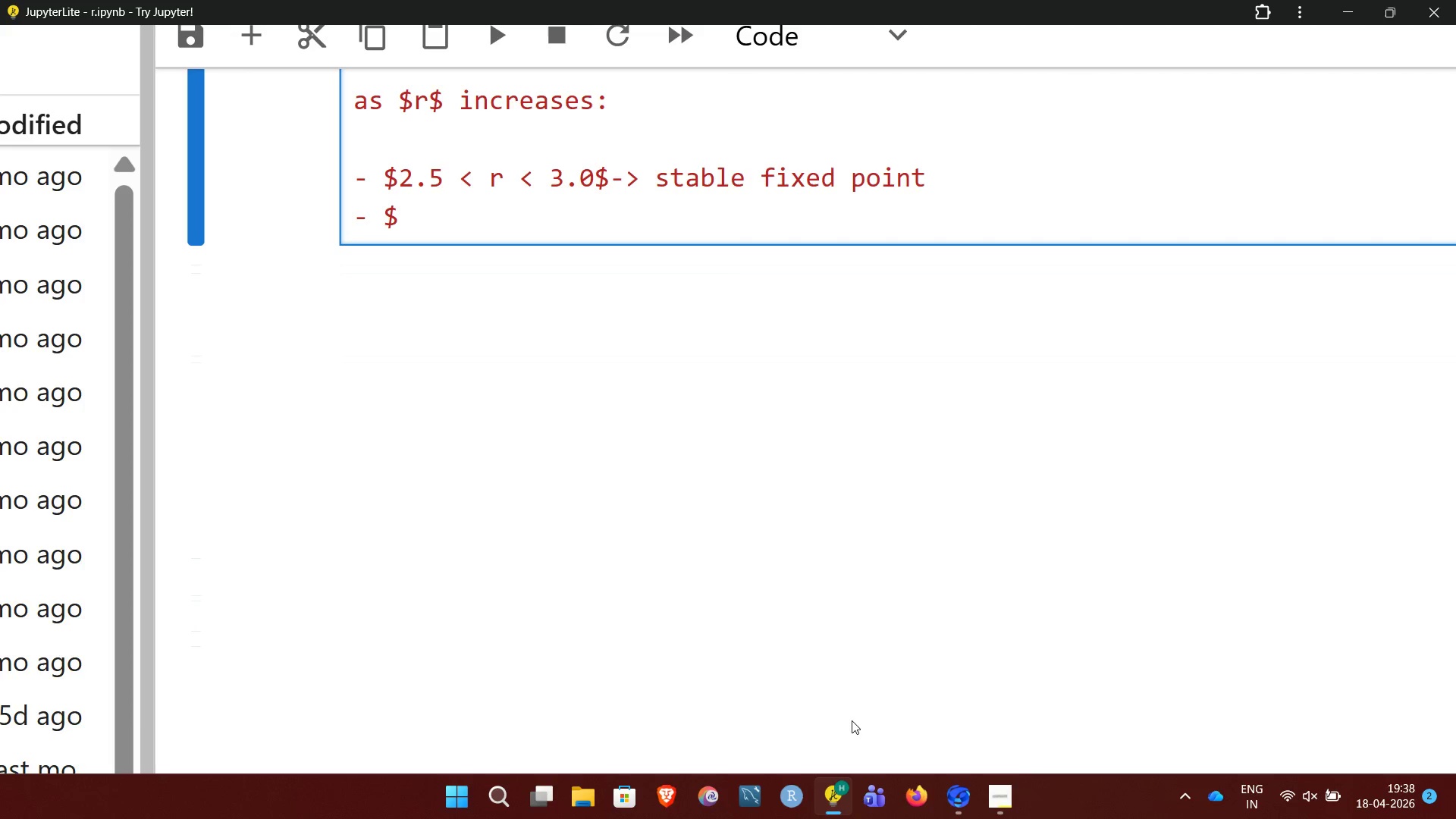 
key(3)
 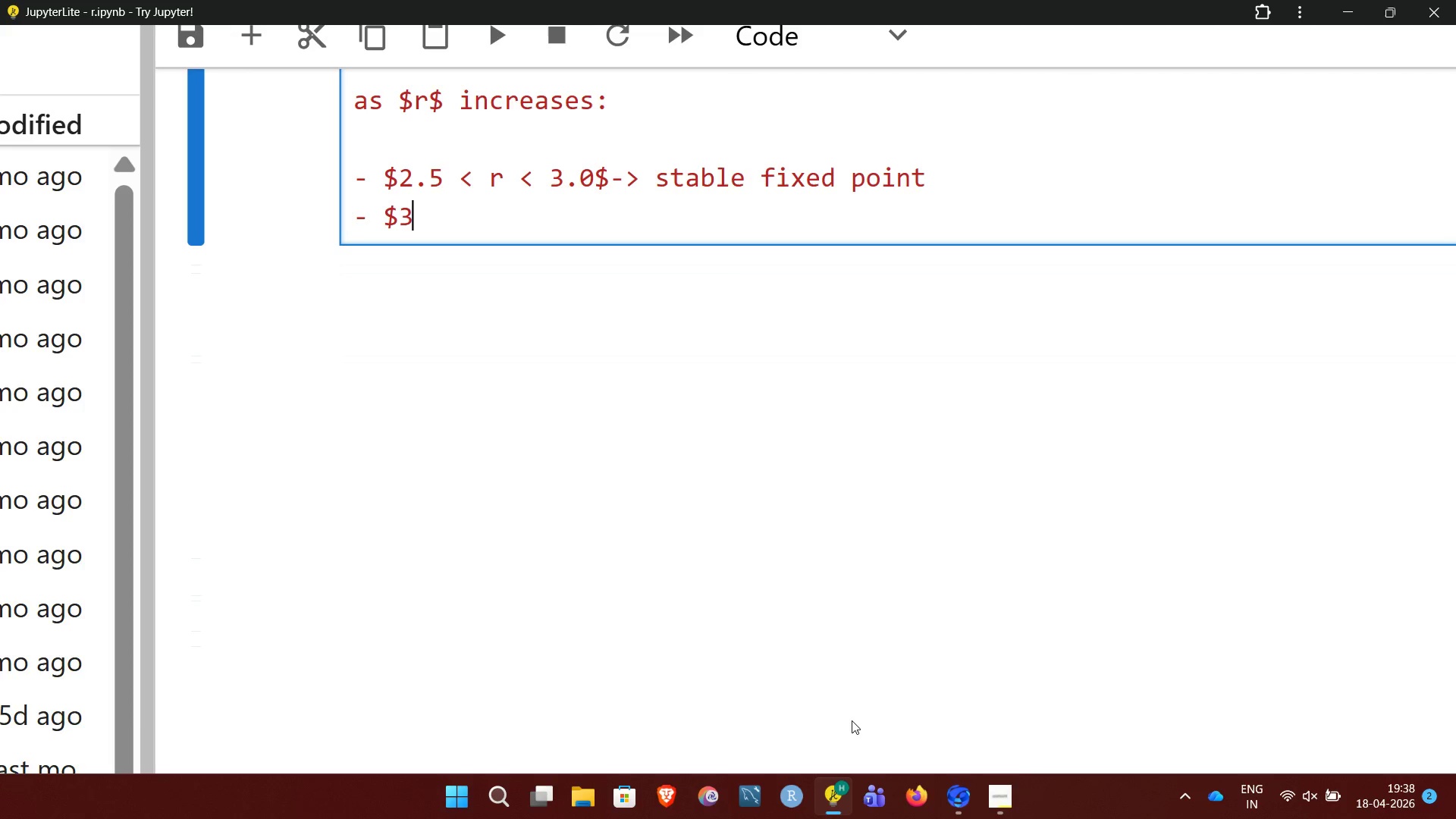 
key(Period)
 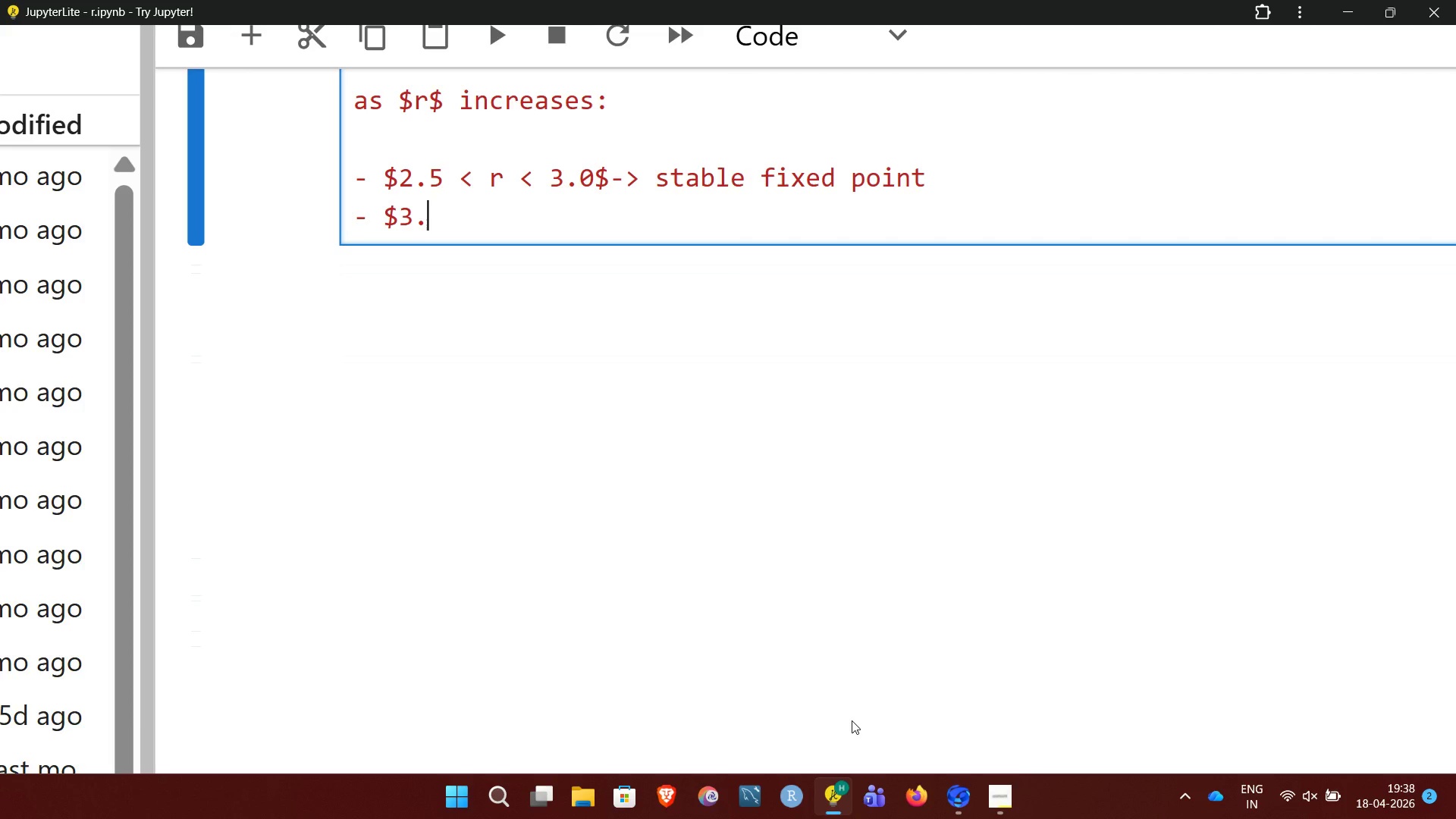 
key(0)
 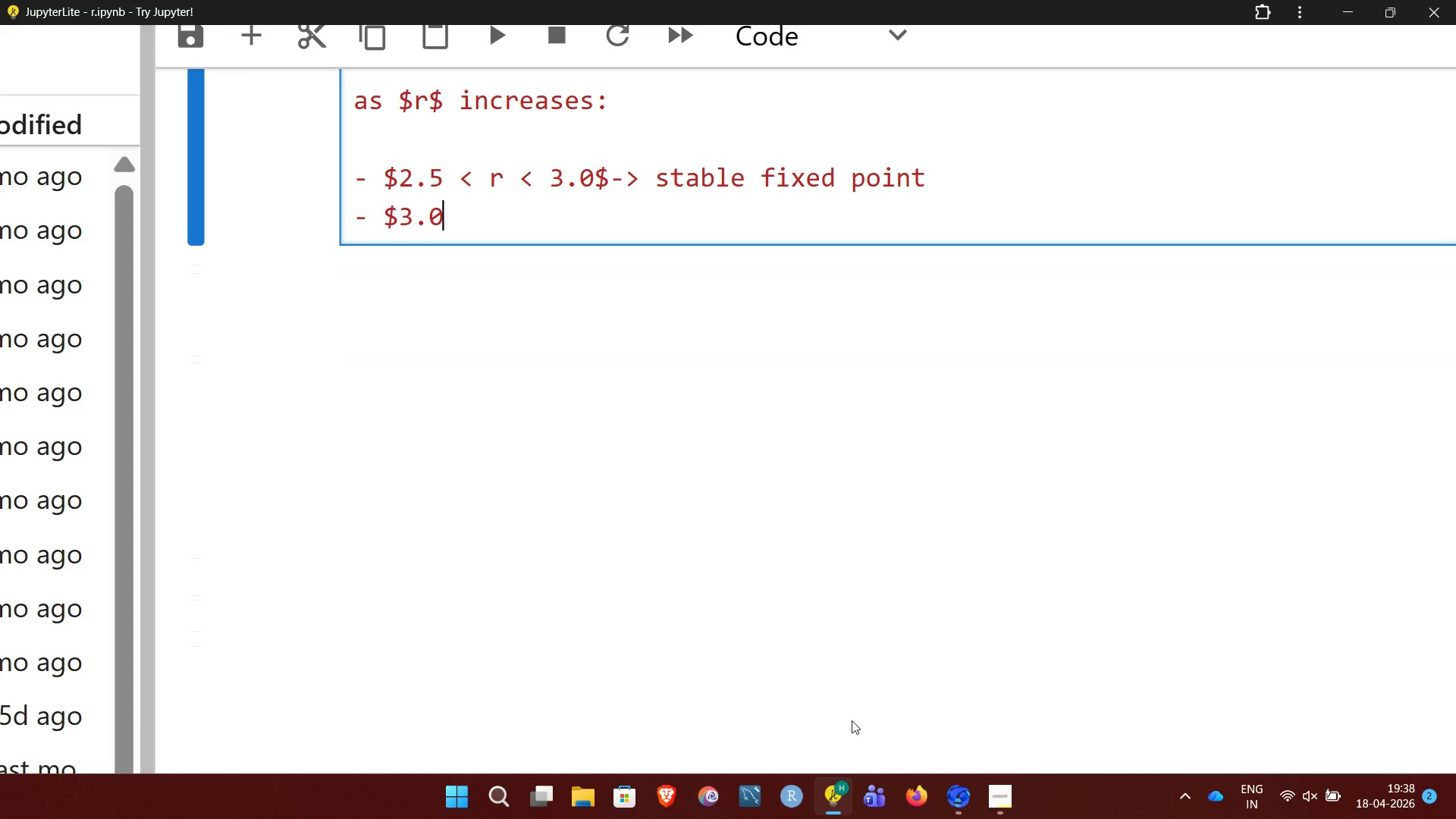 
key(Space)
 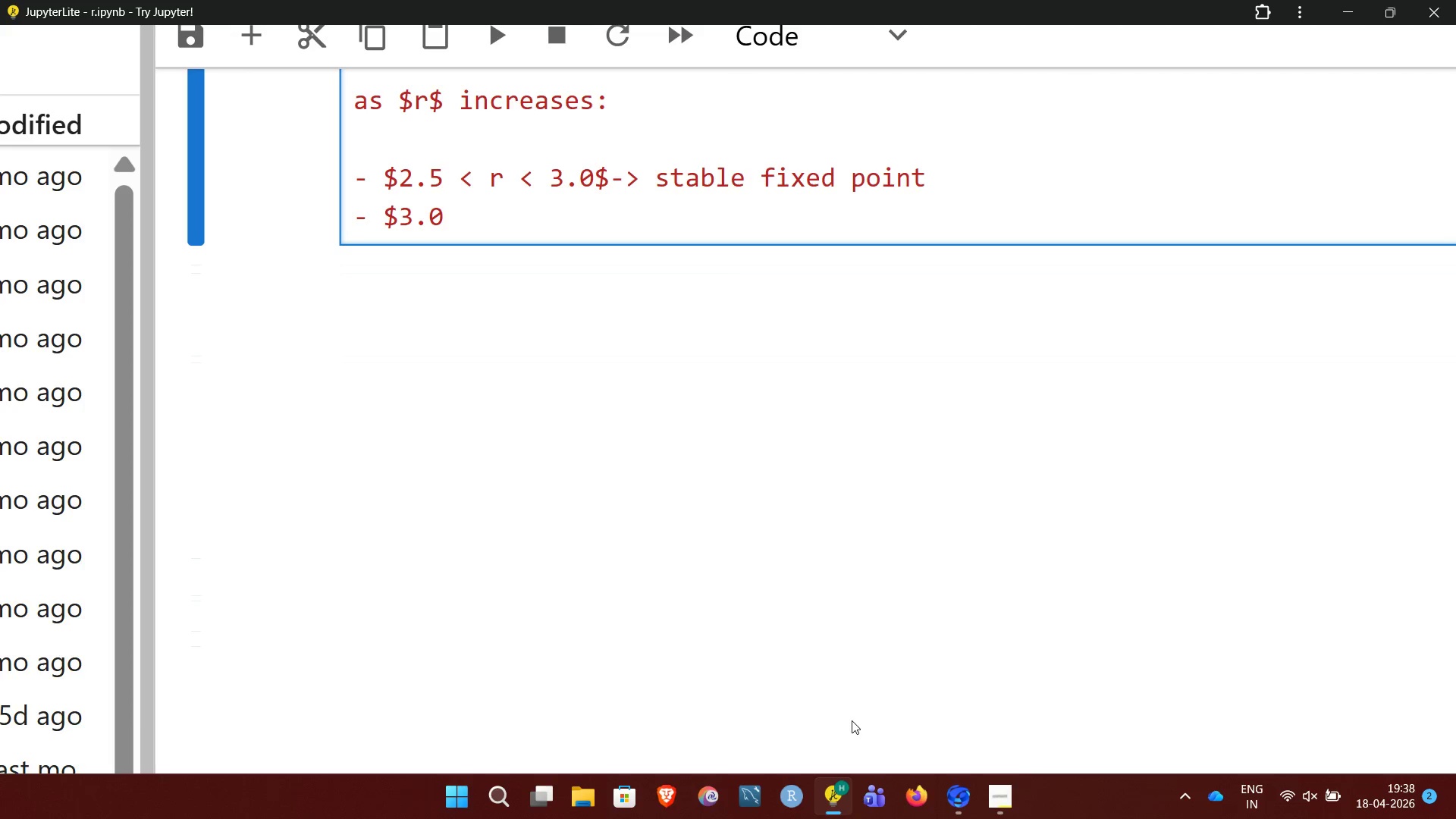 
key(Shift+Comma)
 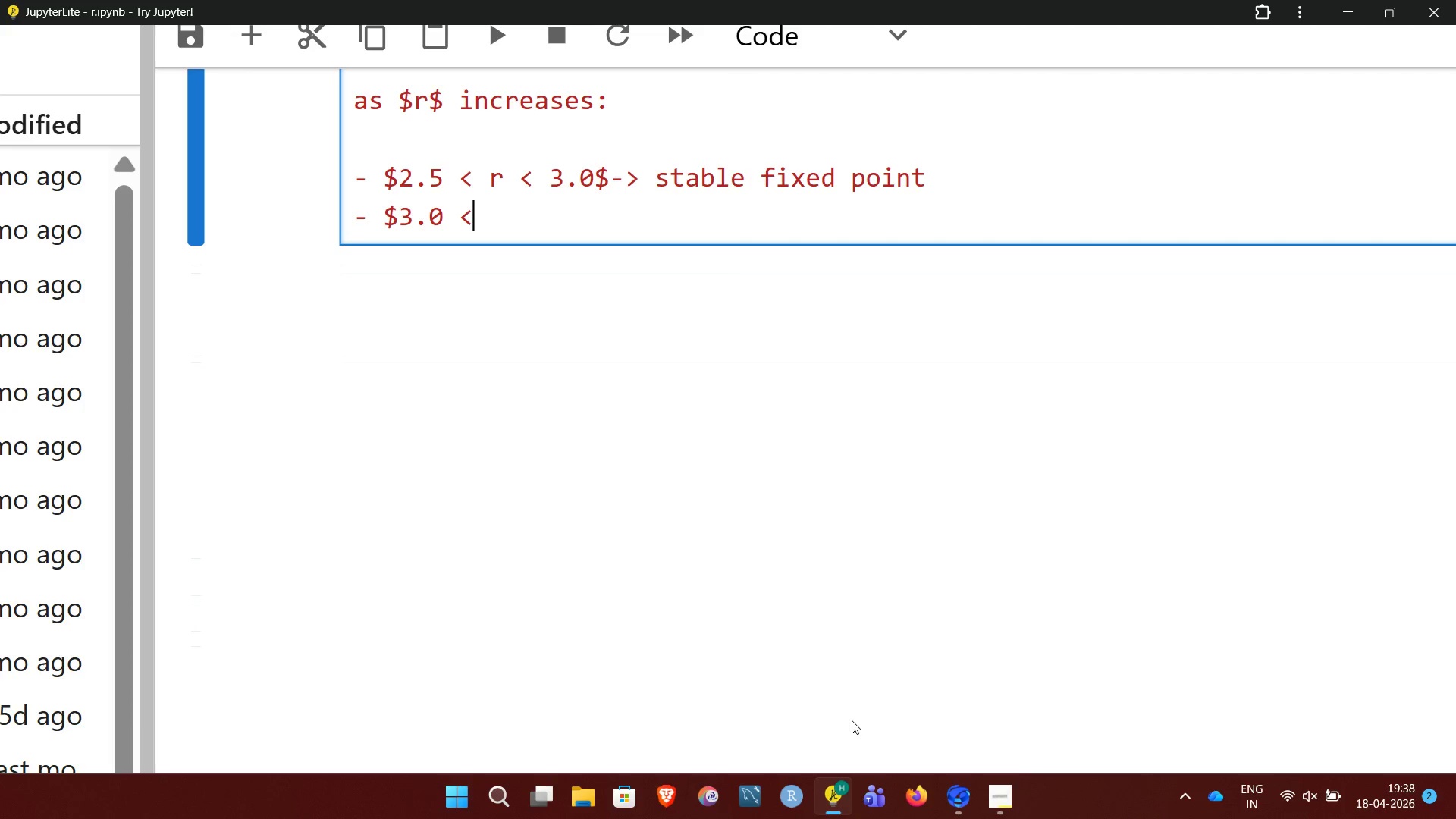 
key(Space)
 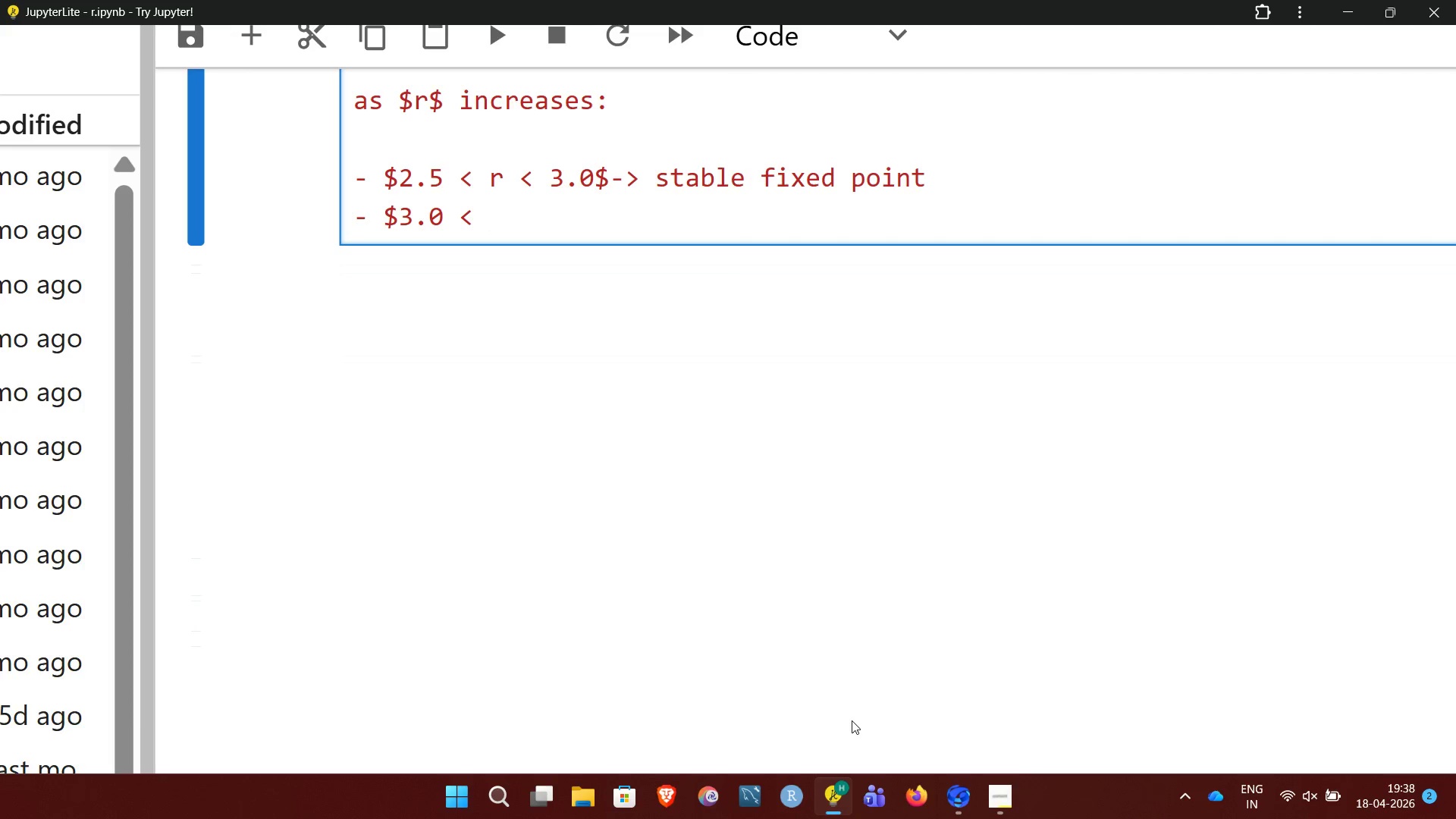 
key(R)
 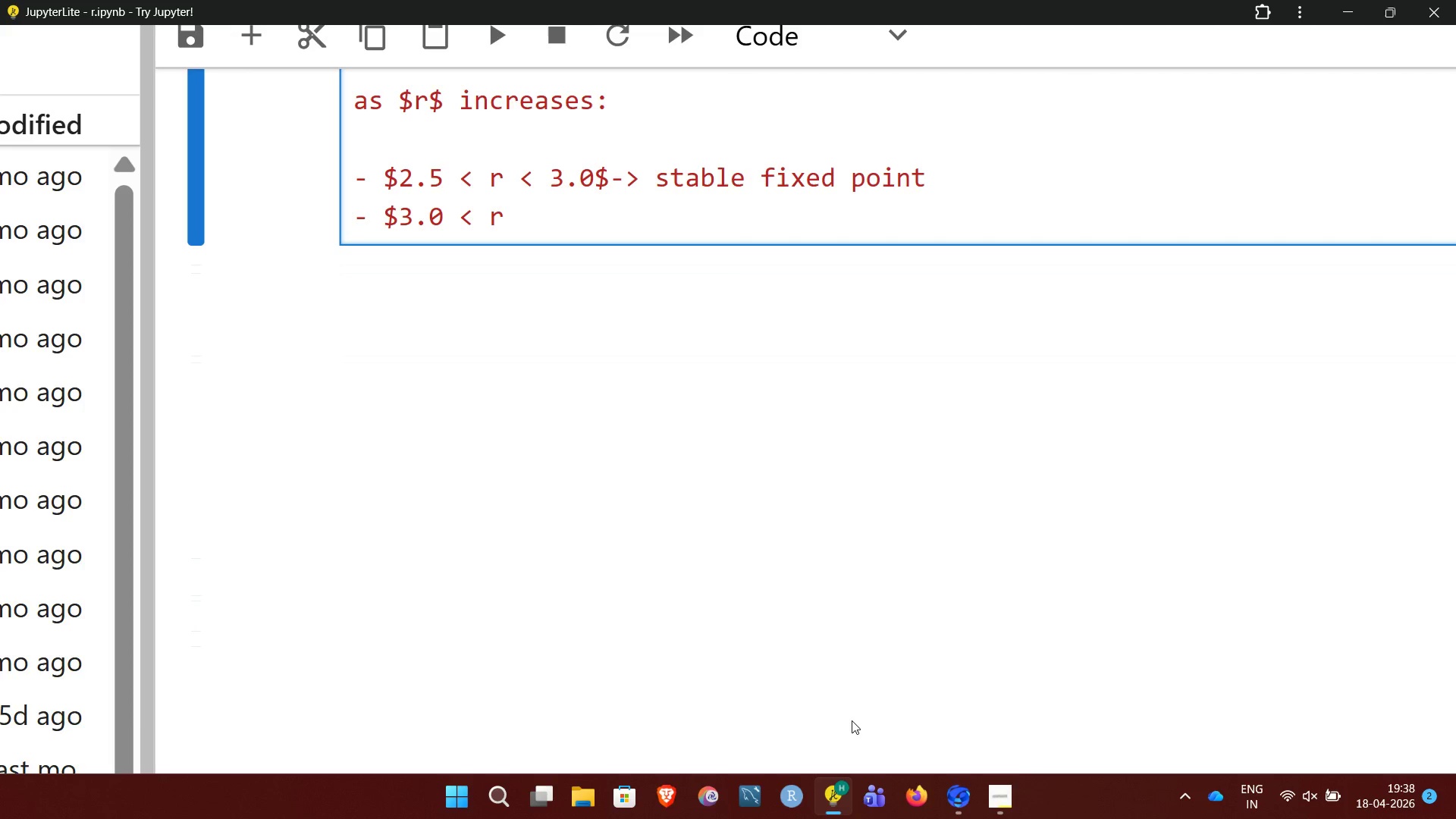 
key(Shift+Period)
 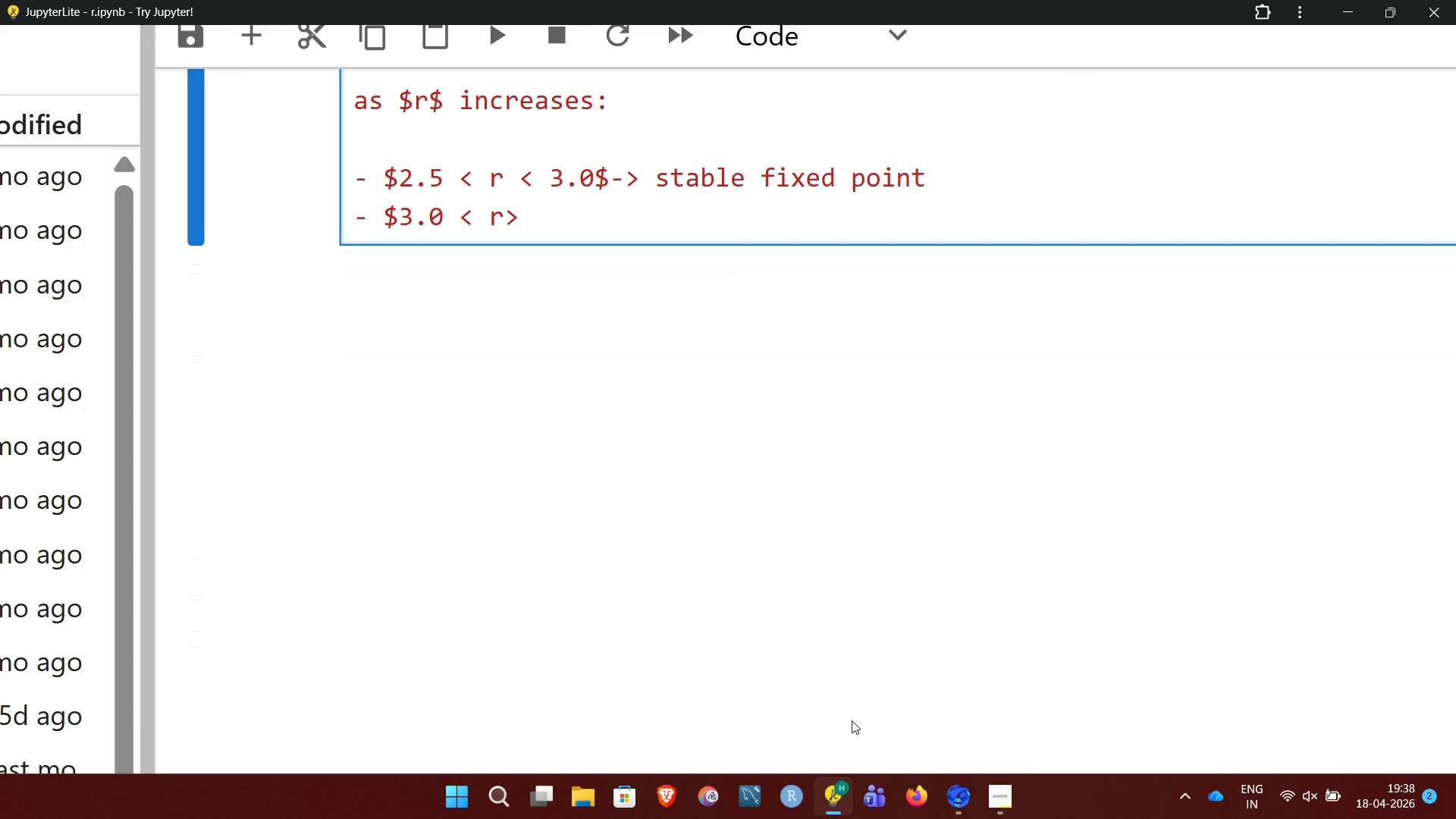 
key(Backspace)
 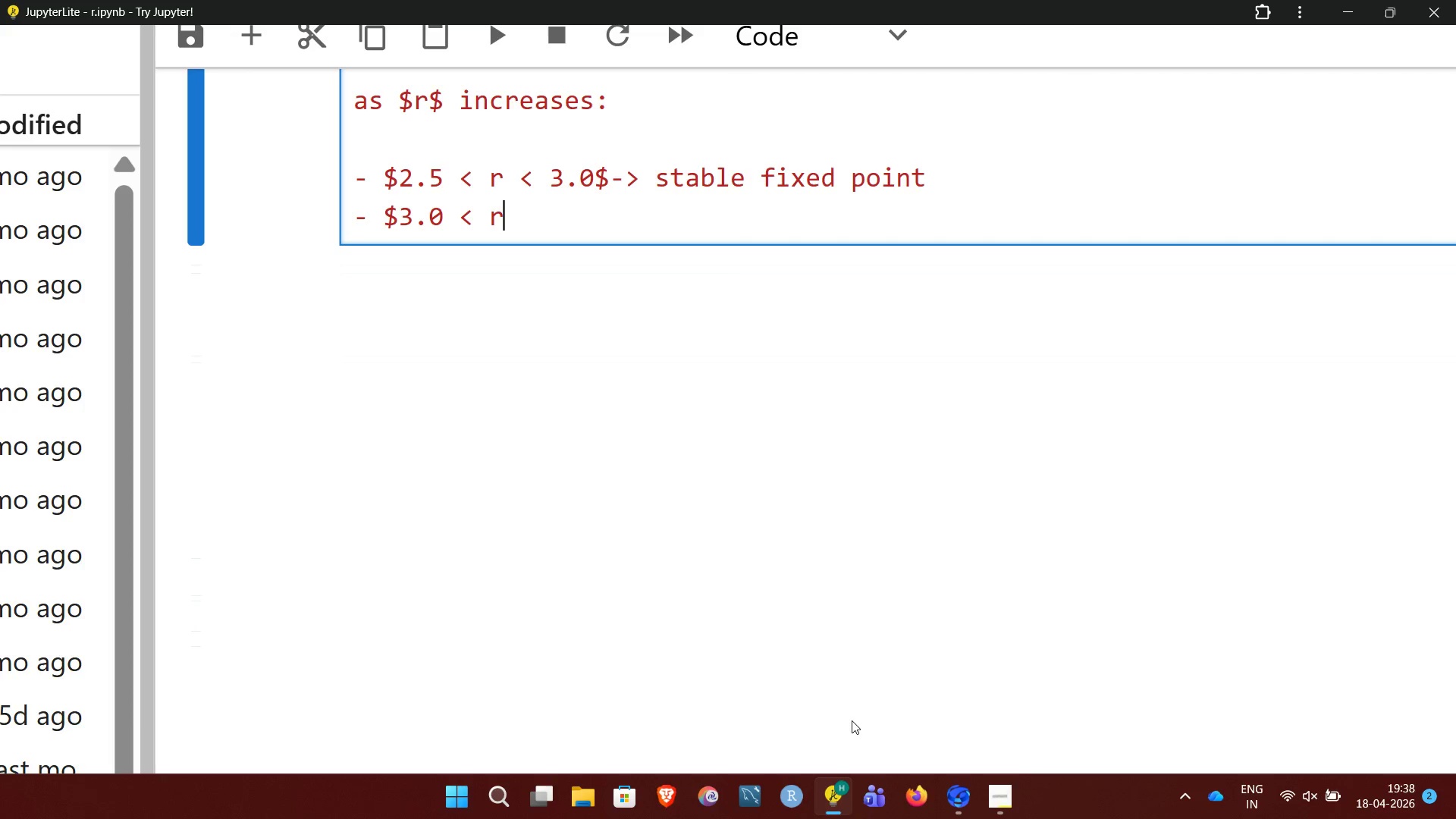 
key(Space)
 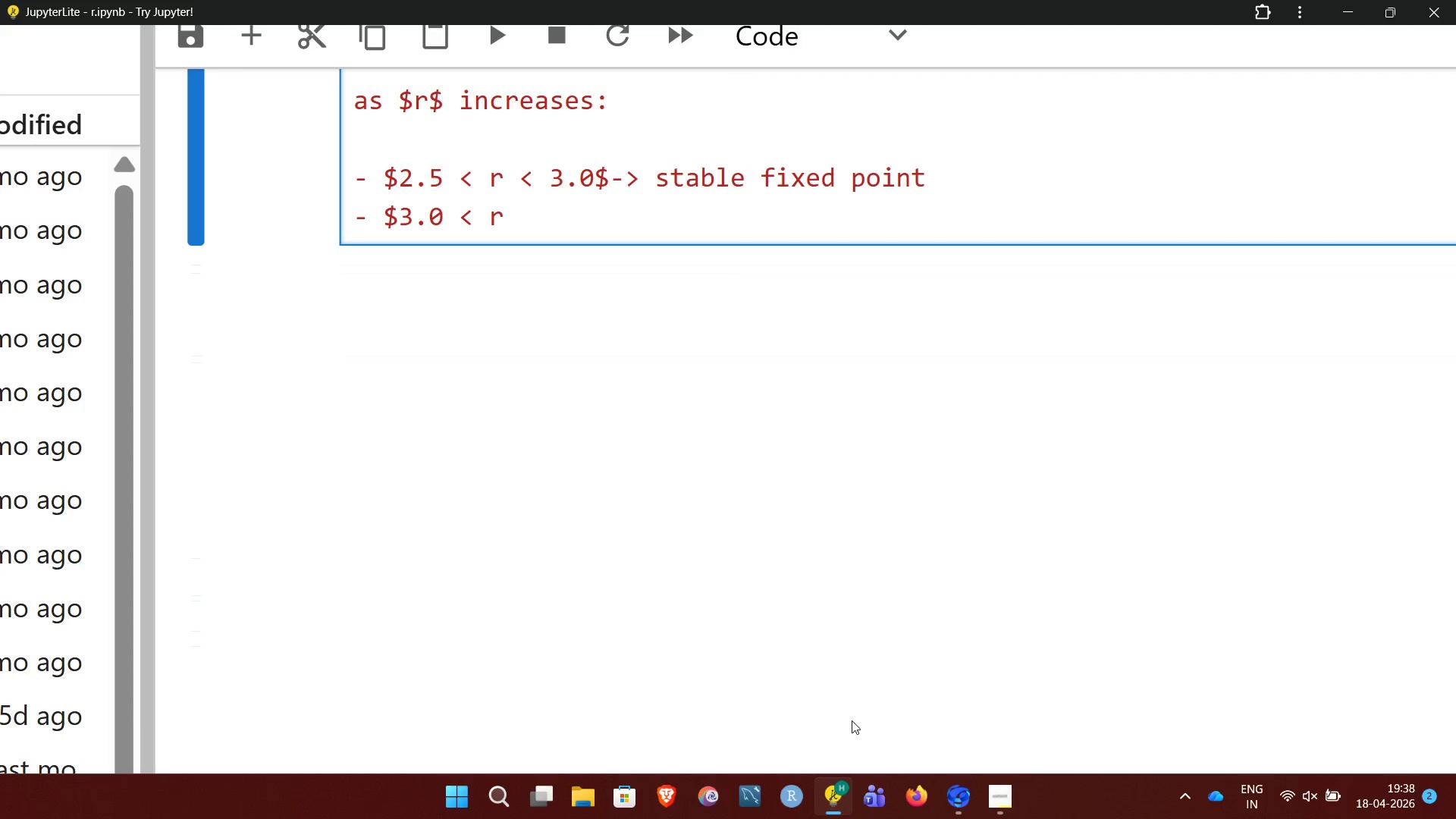 
key(Shift+Comma)
 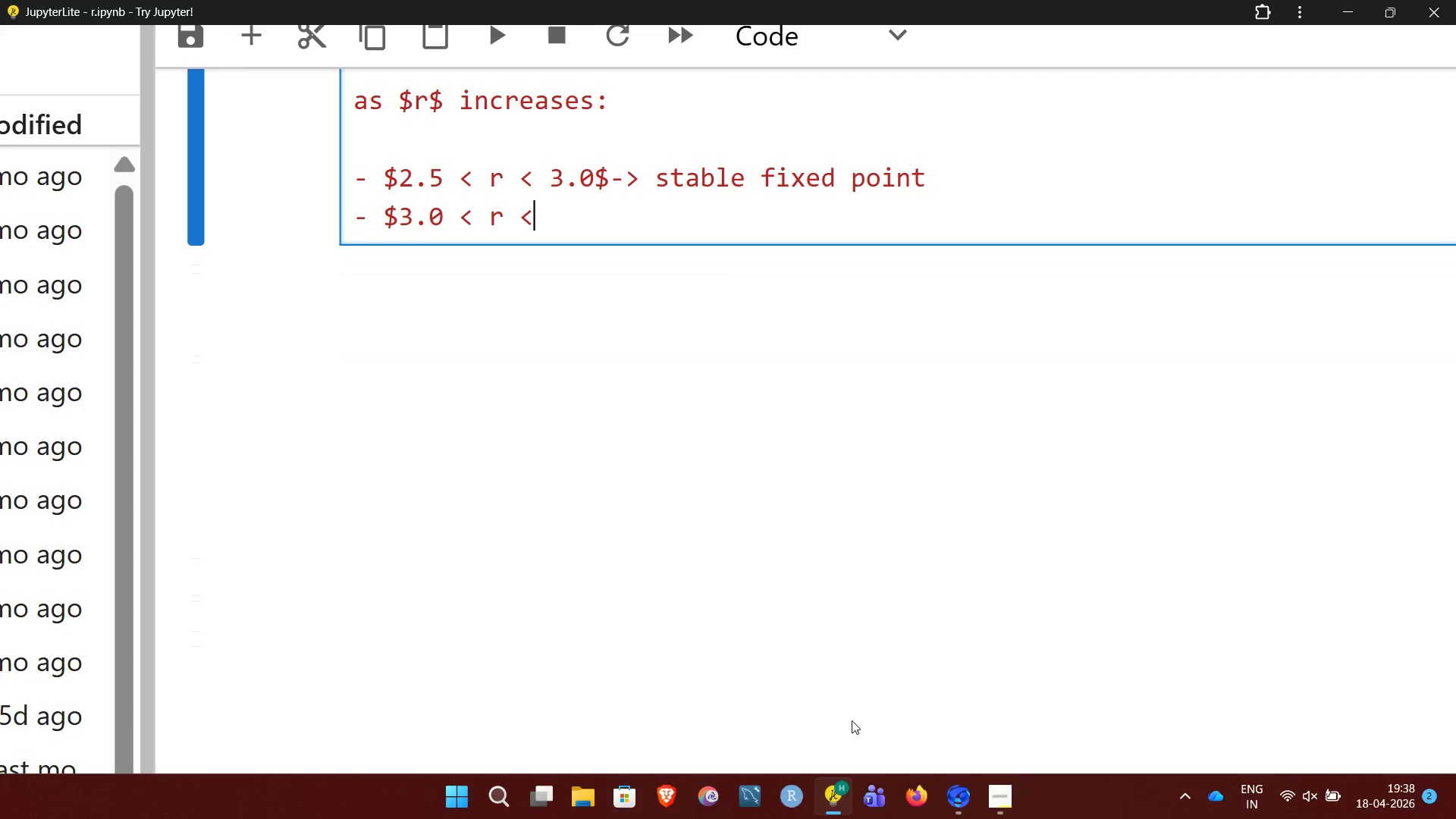 
type( 3.57)
 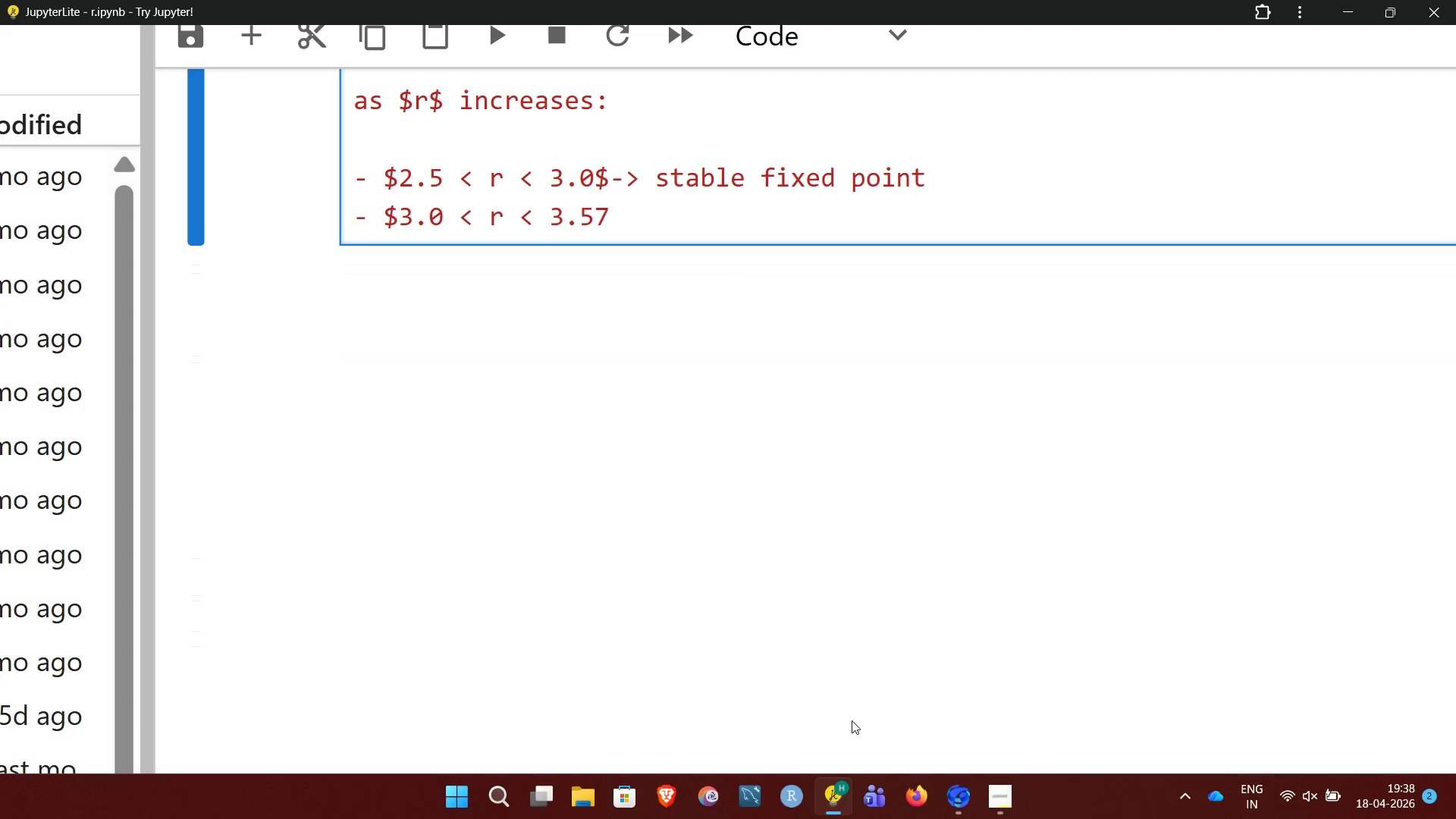 
key(Shift+4)
 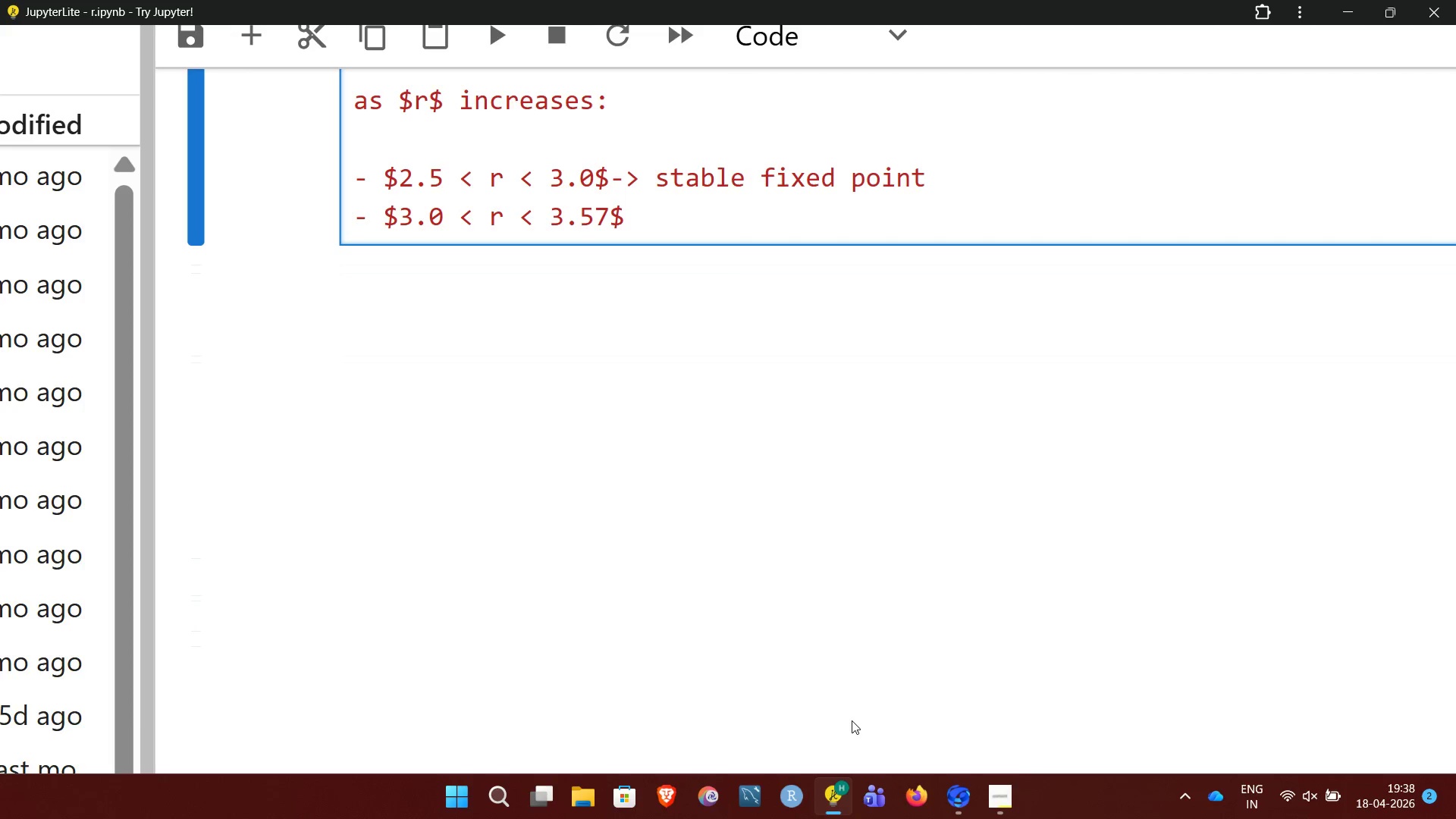 
key(Space)
 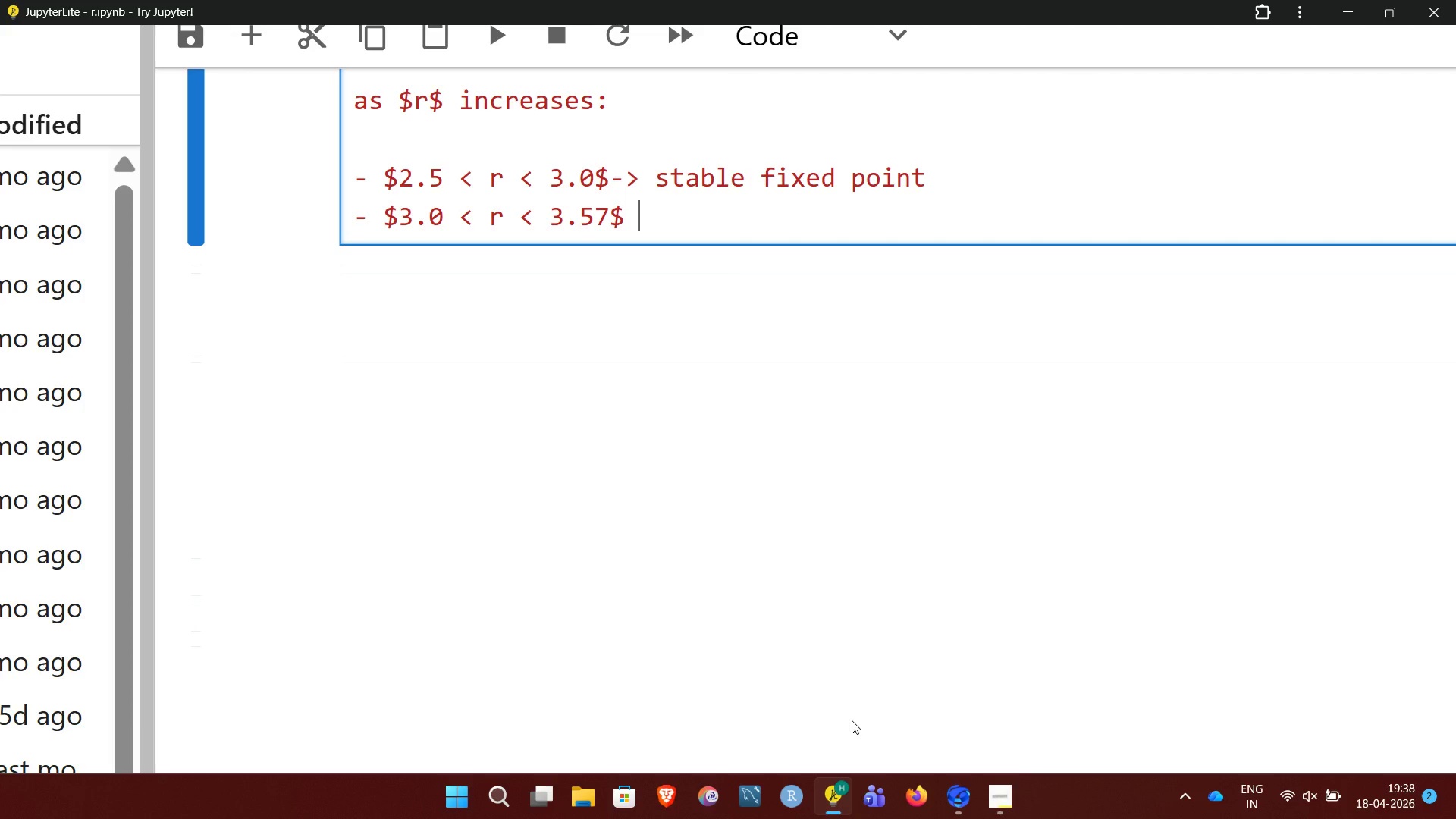 
key(Minus)
 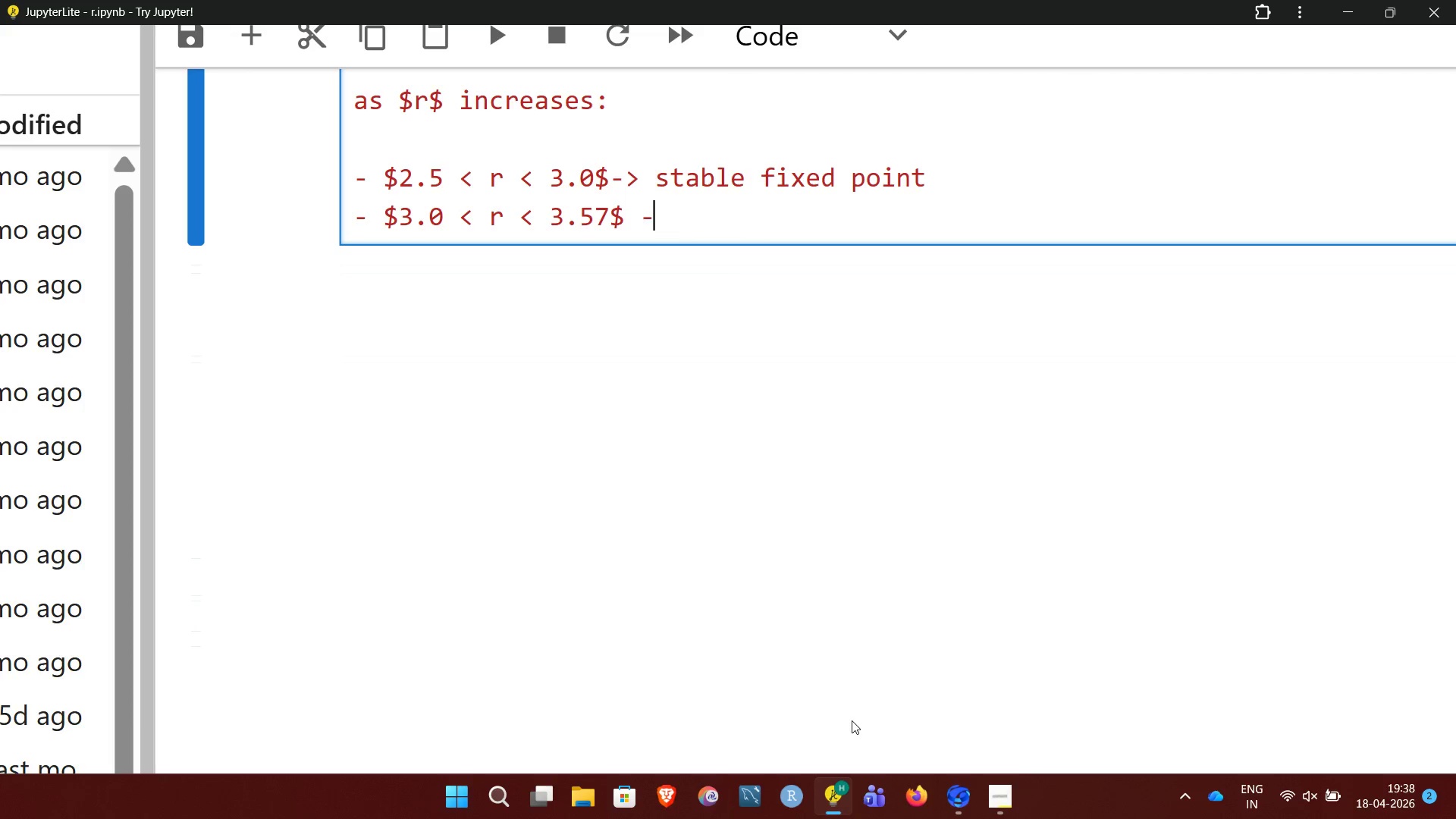 
key(Shift+Period)
 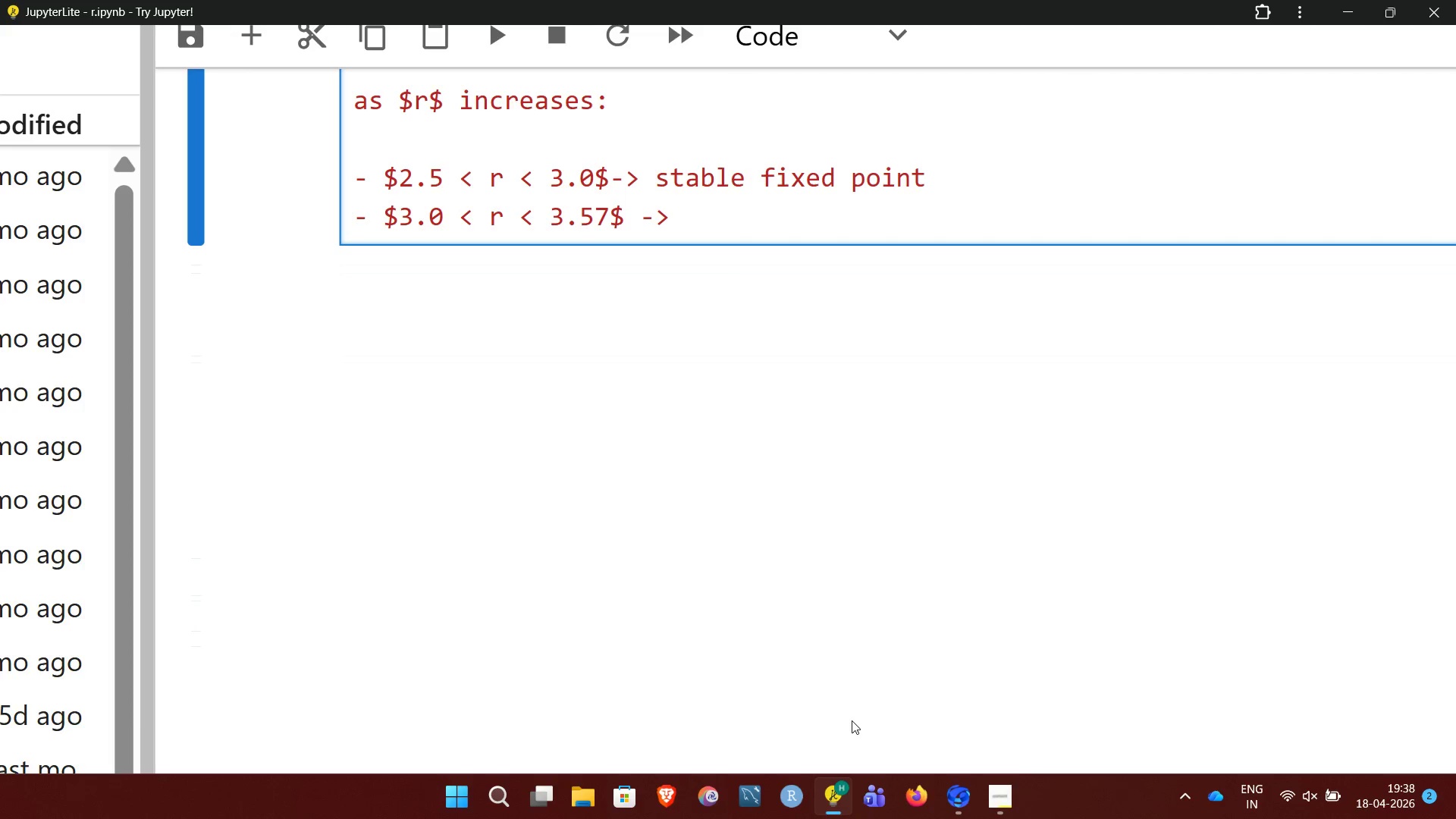 
type( period)
 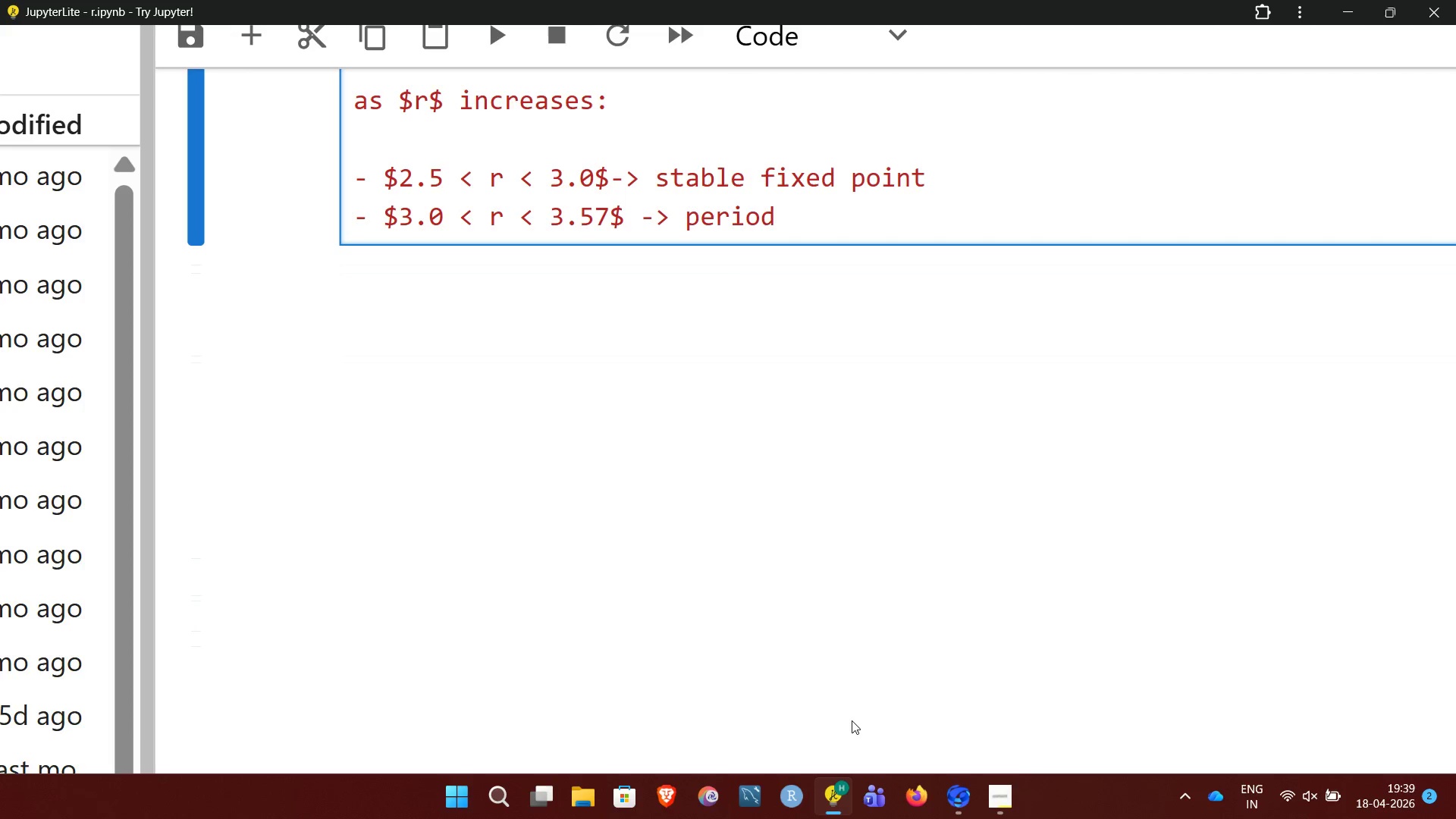 
type(-doubling)
 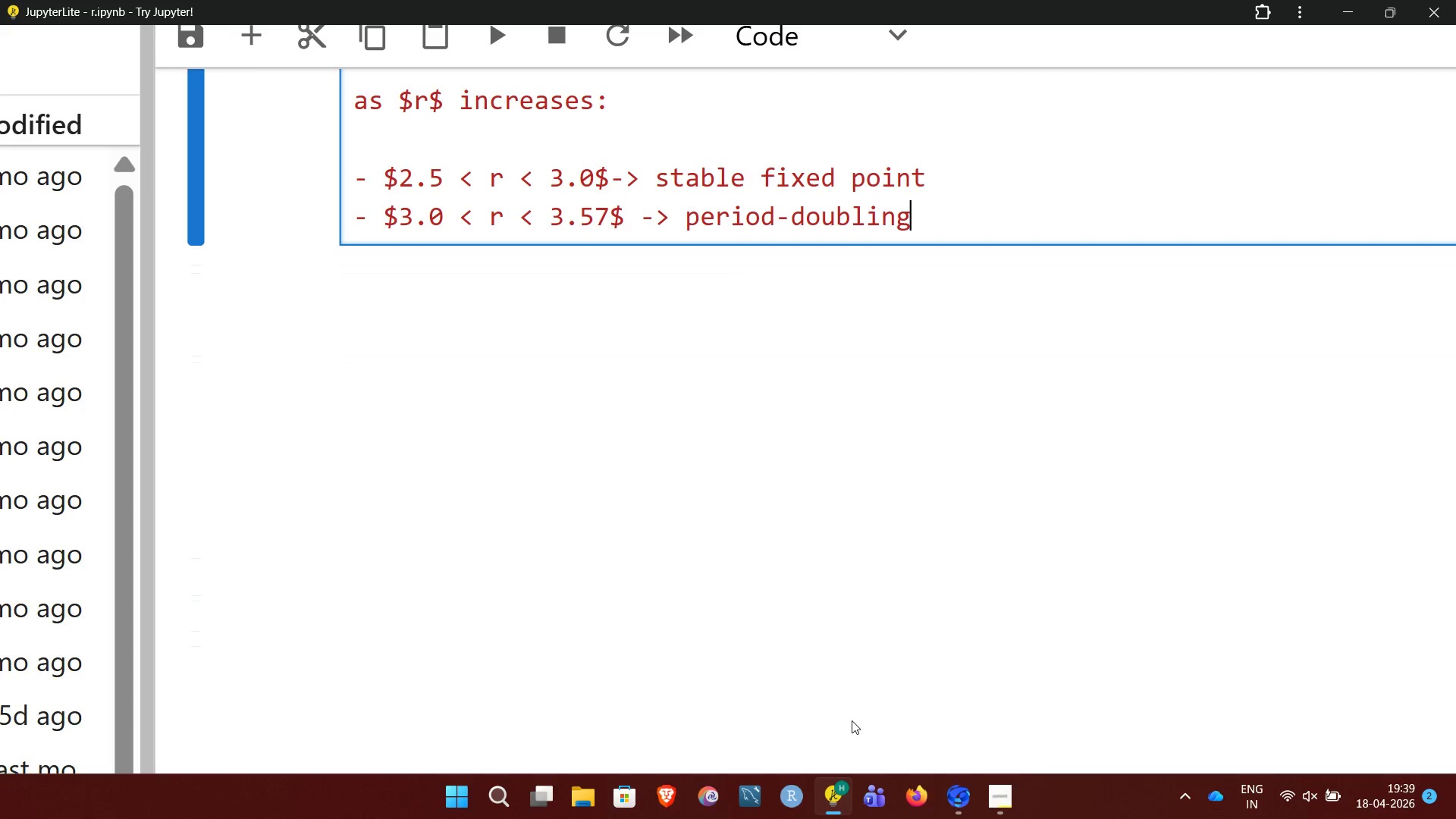 
wait(19.38)
 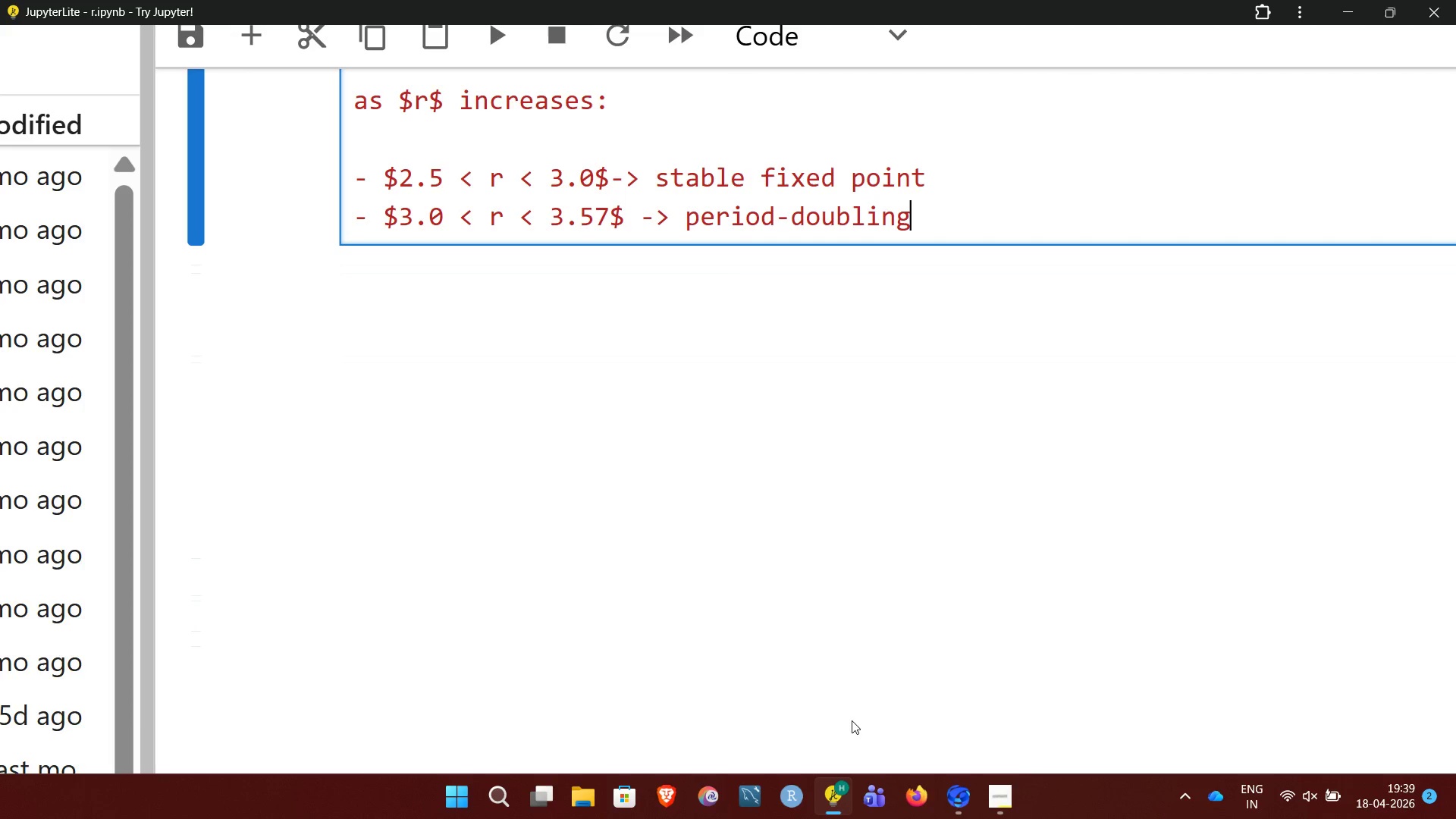 
type( route)
 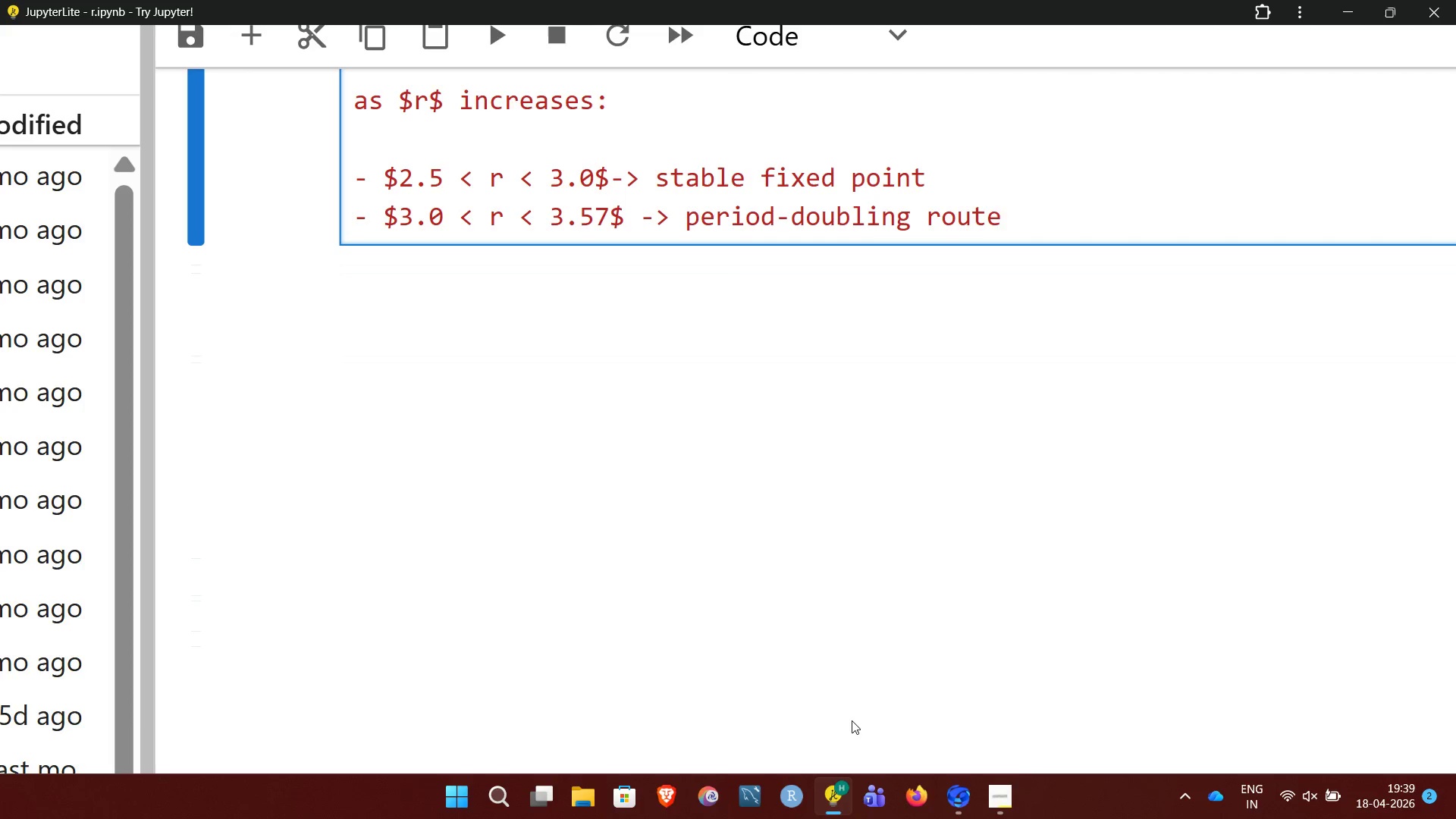 
type( to chaos**.)
 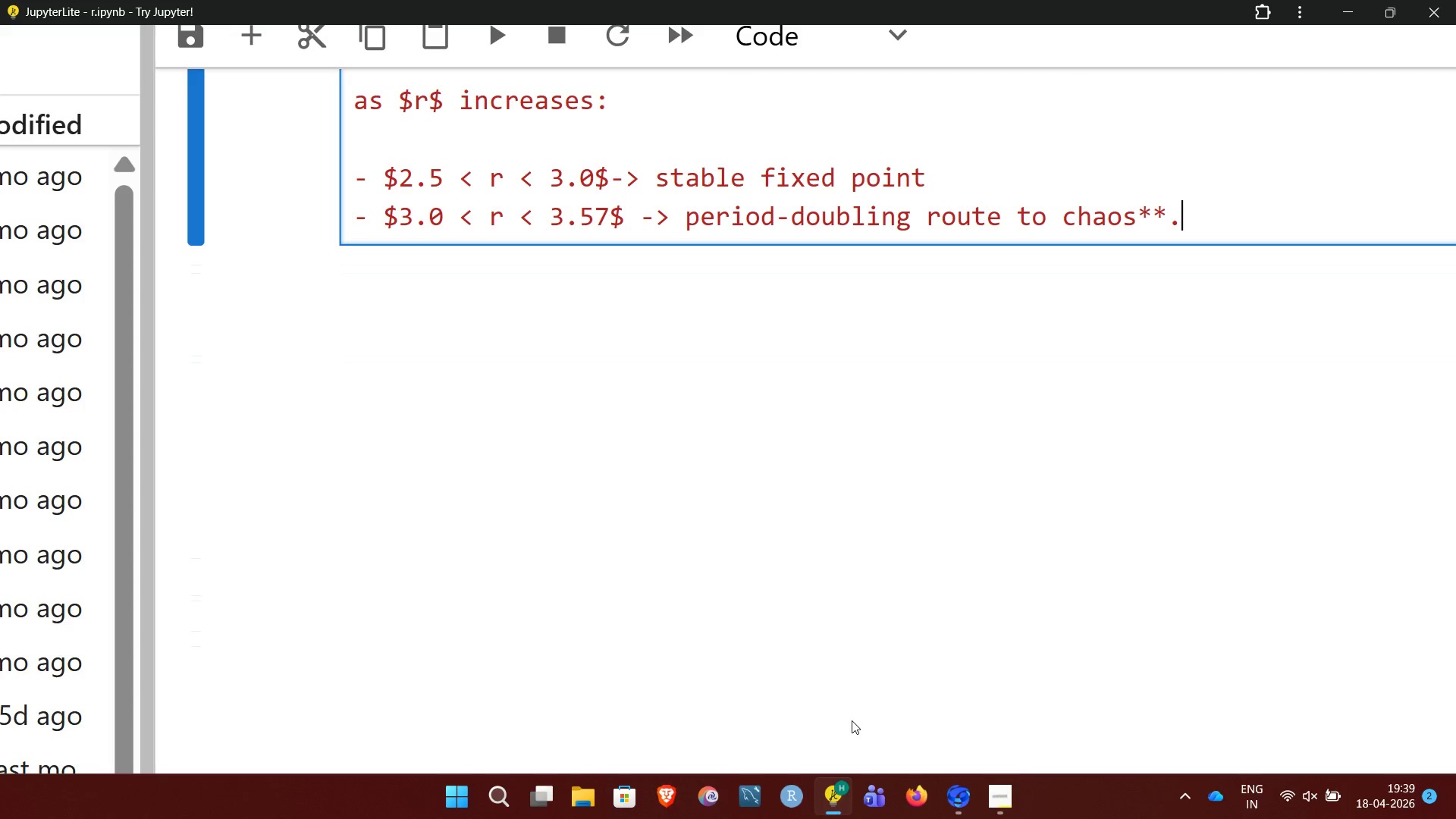 
key(Enter)
 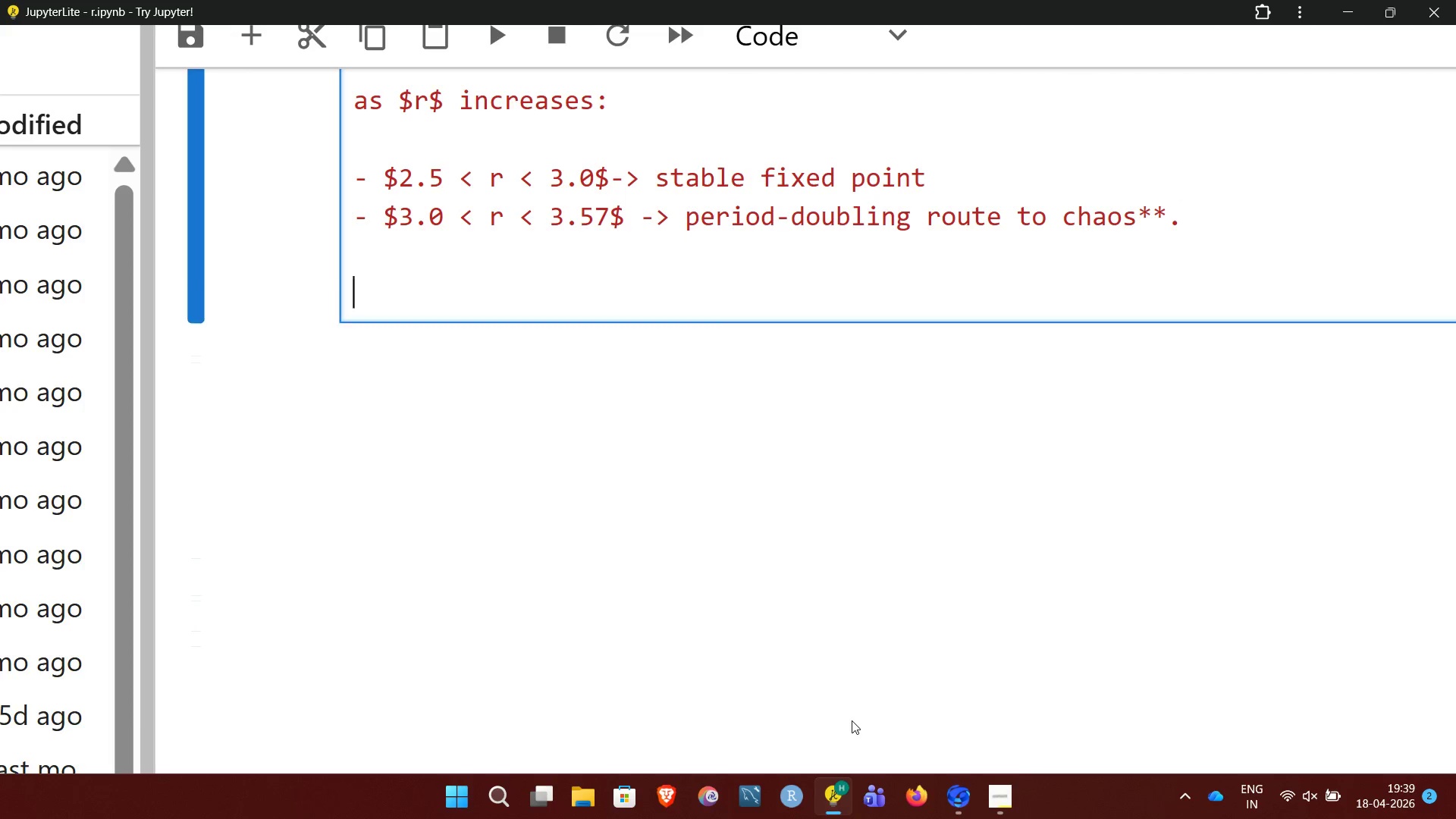 
key(Enter)
 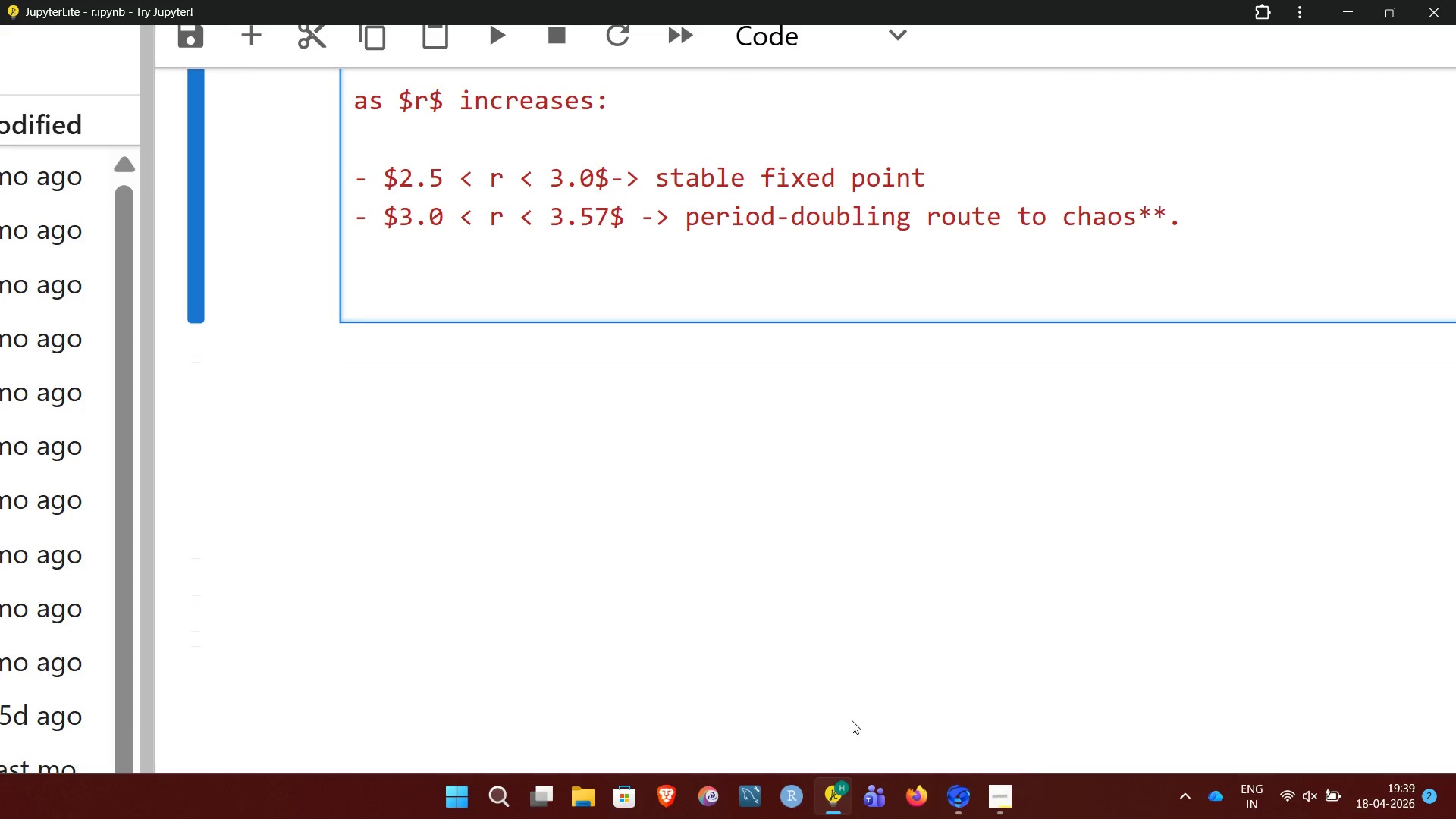 
key(Minus)
 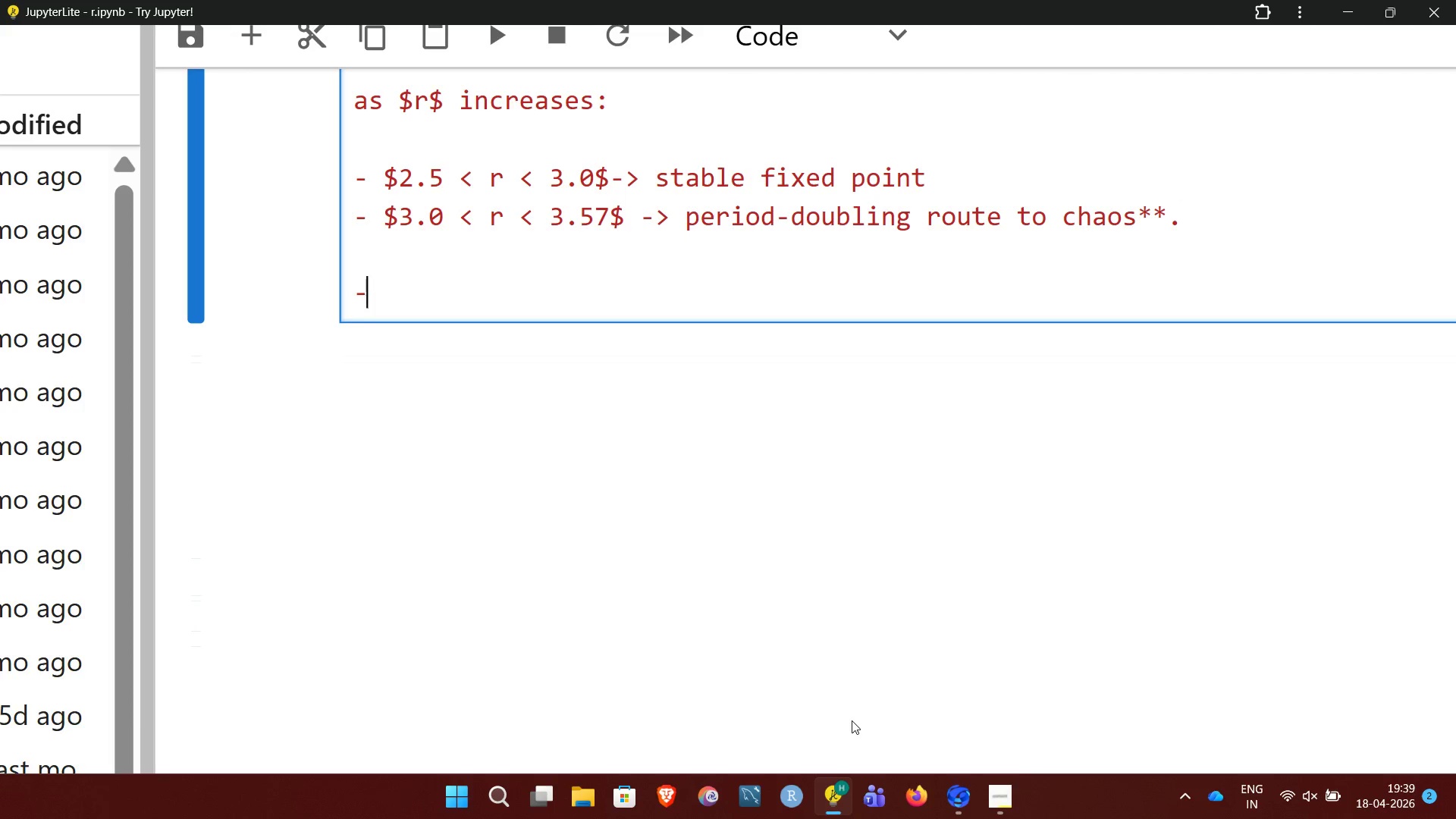 
key(Minus)
 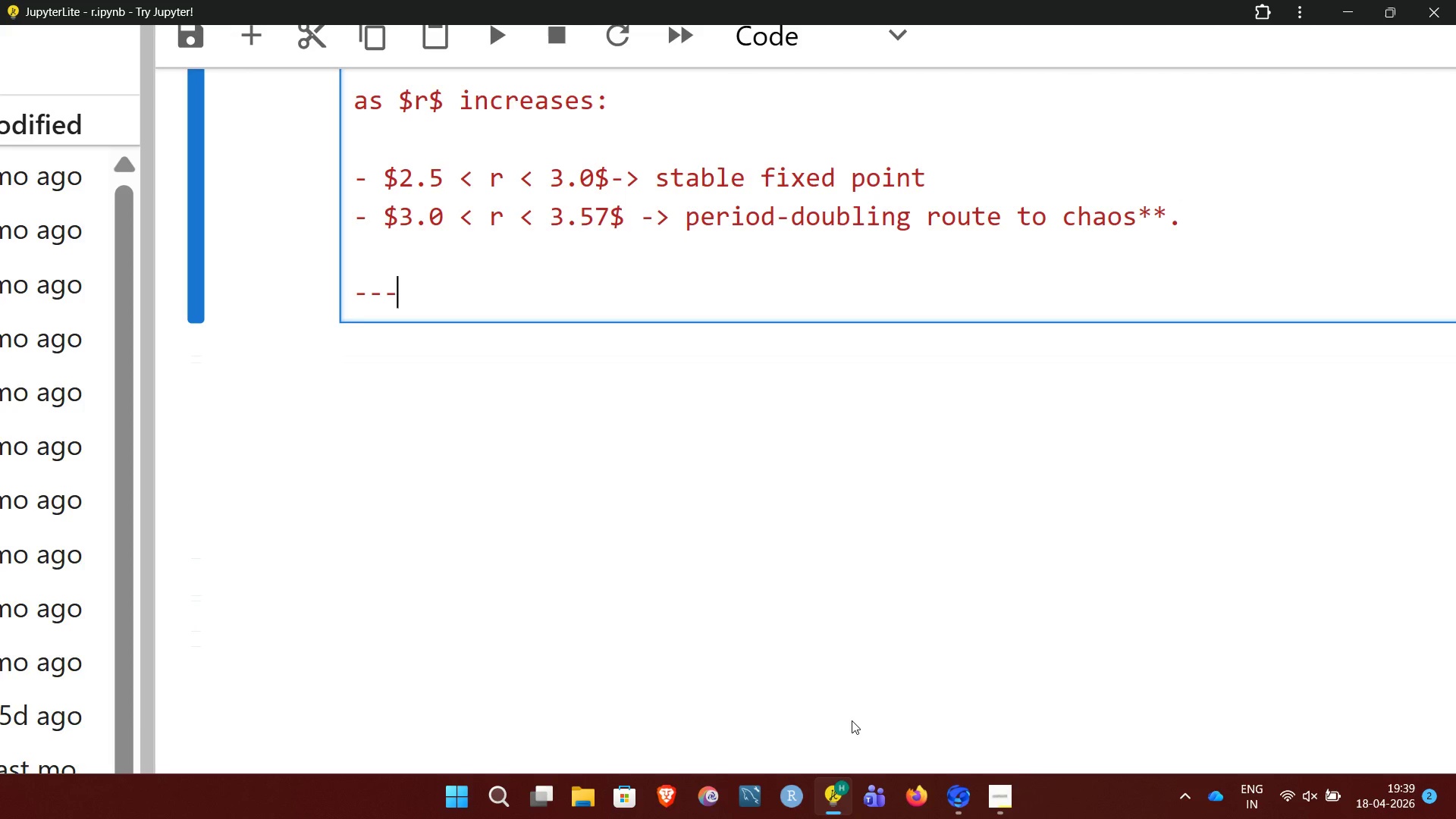 
key(Minus)
 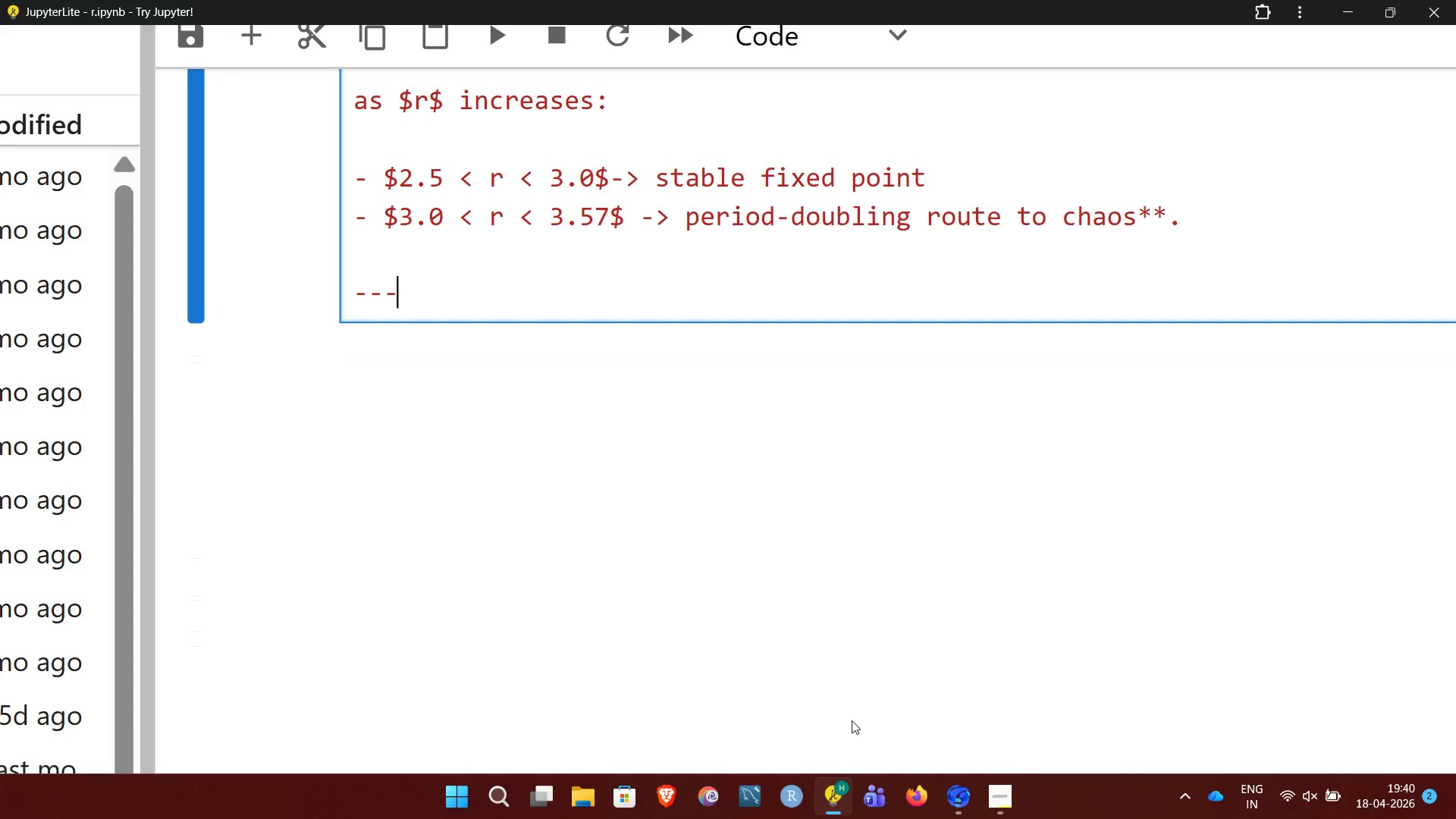 
wait(13.49)
 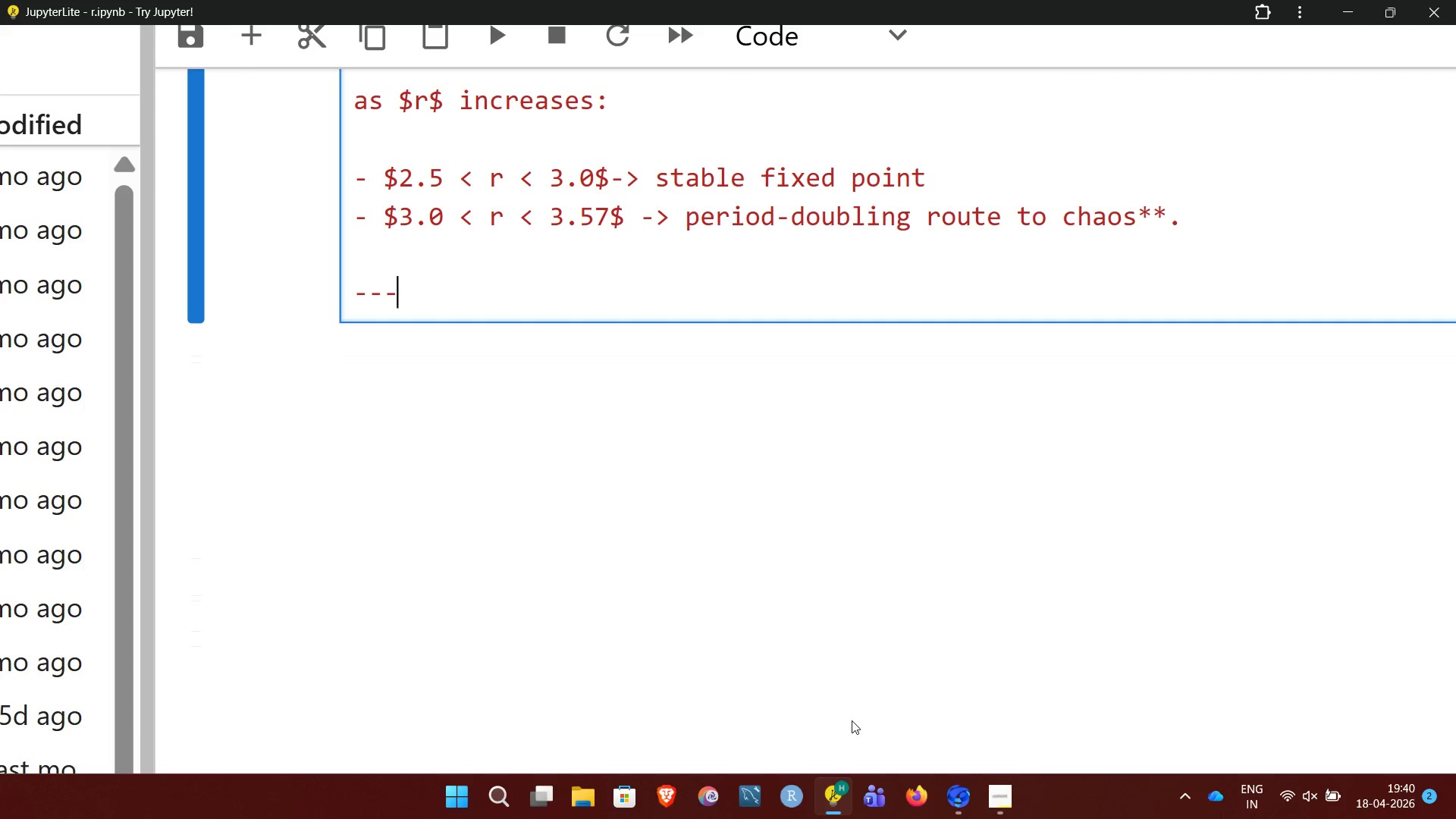 
key(Enter)
 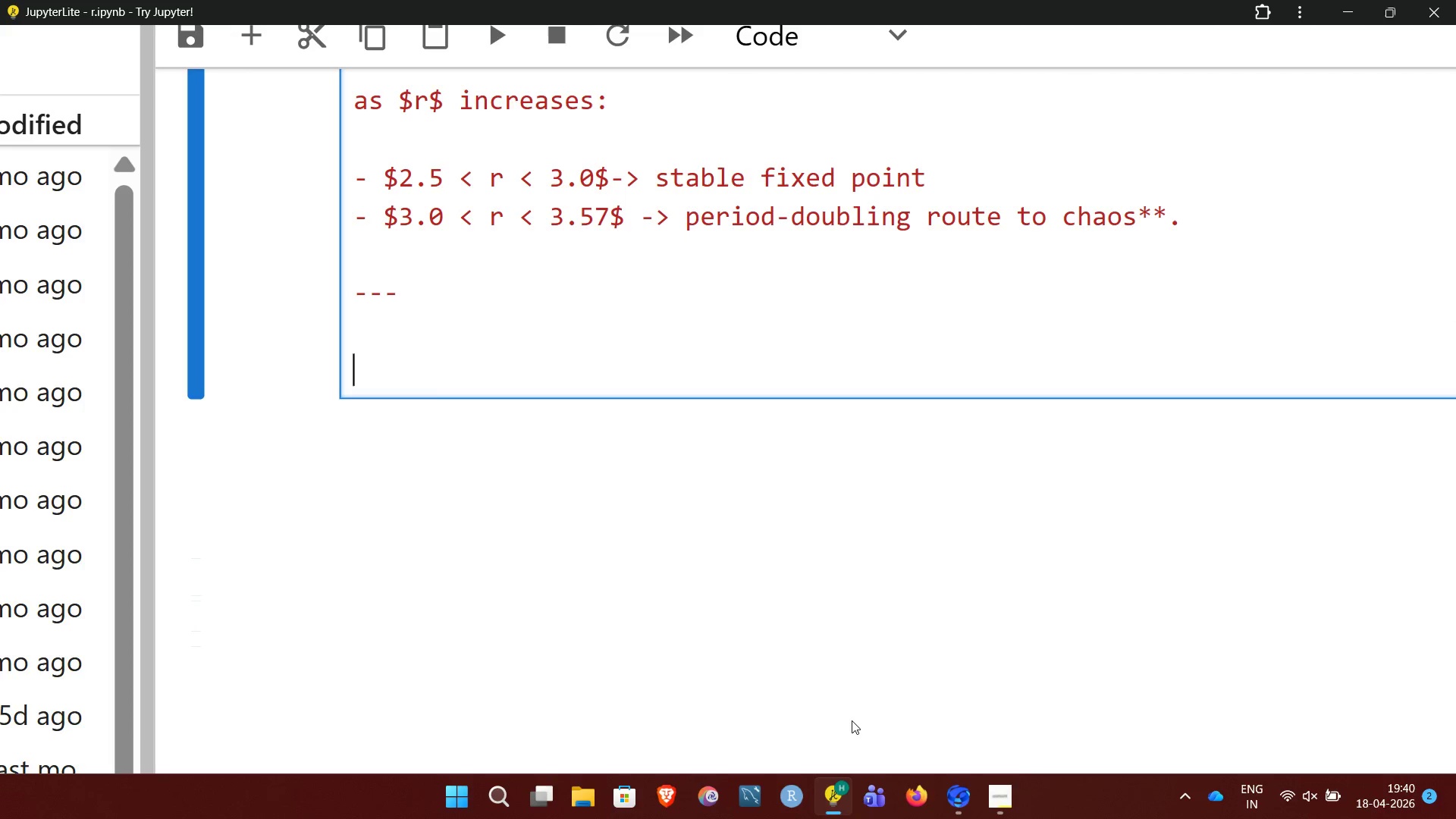 
key(Enter)
 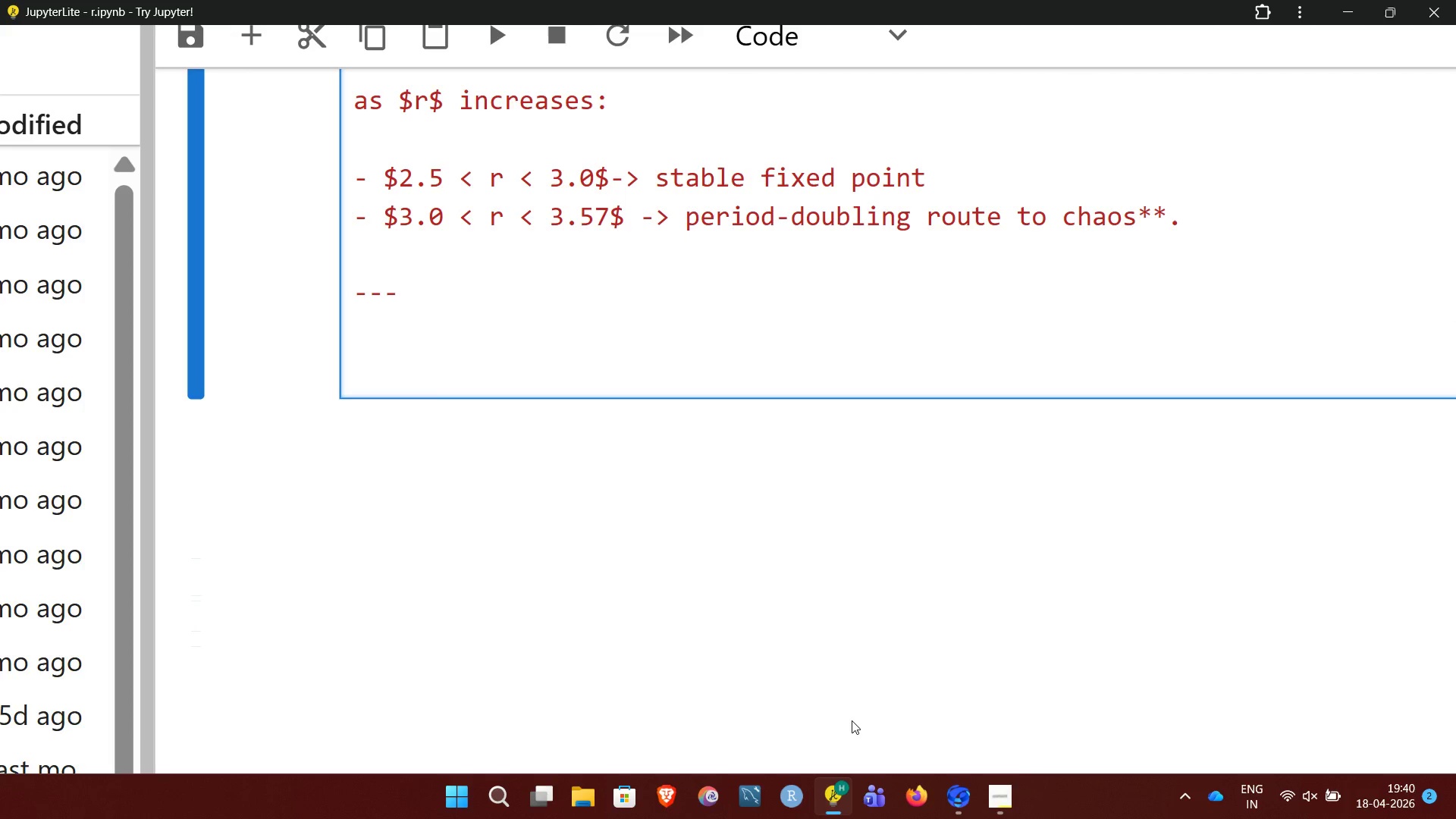 
type(###)
key(Backspace)
type( )
 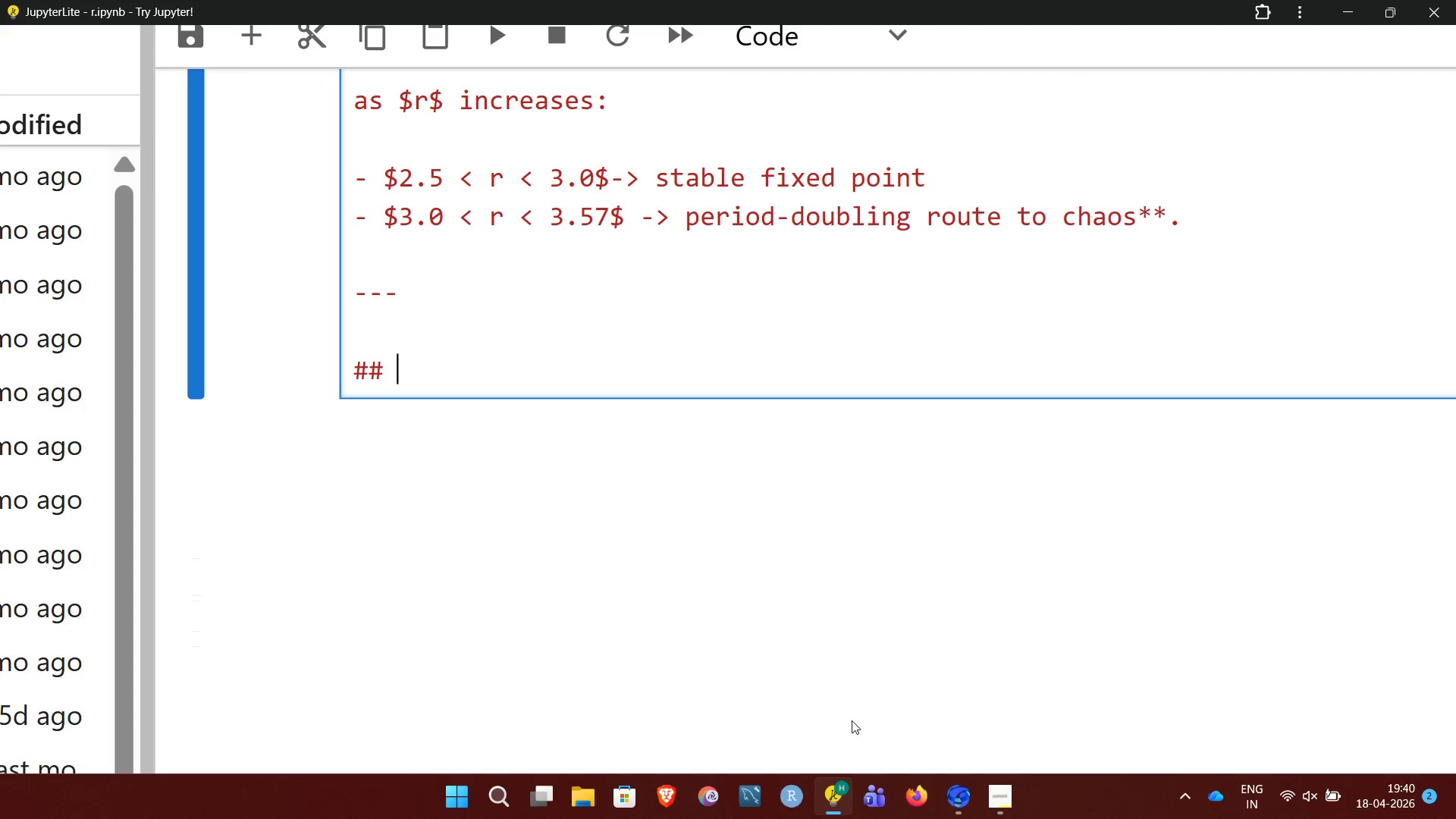 
type(clinical)
 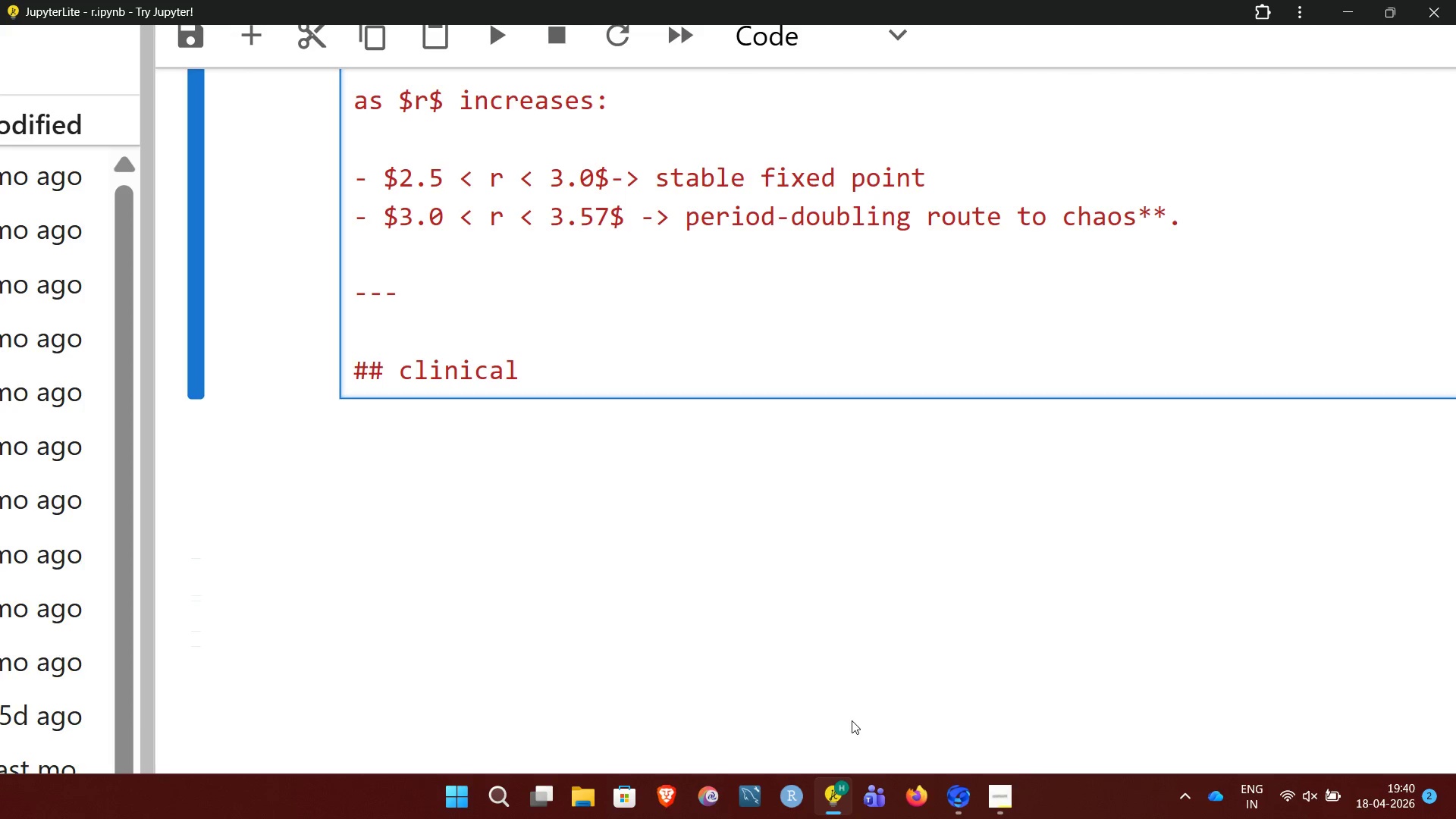 
type( IN)
 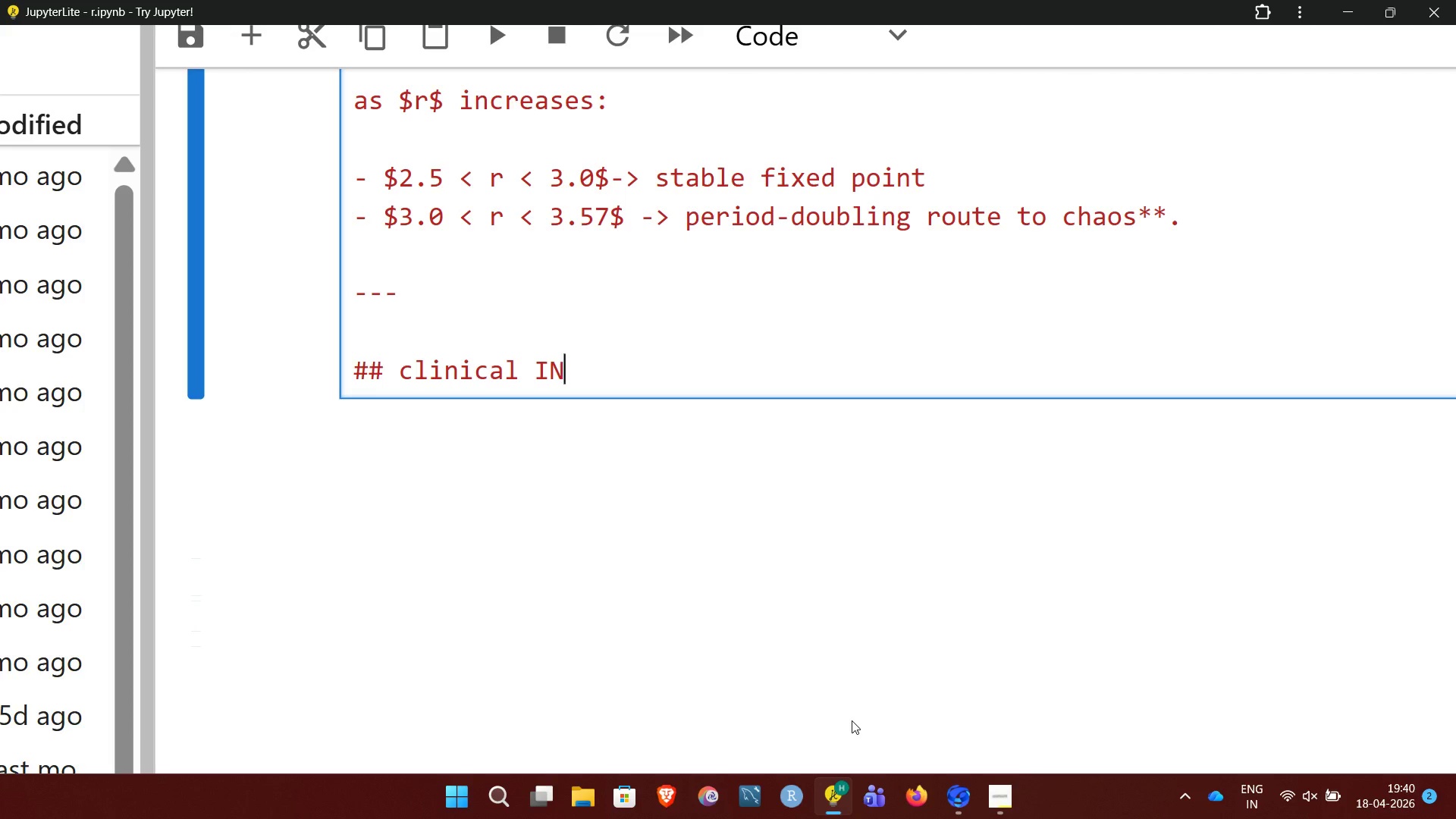 
wait(12.06)
 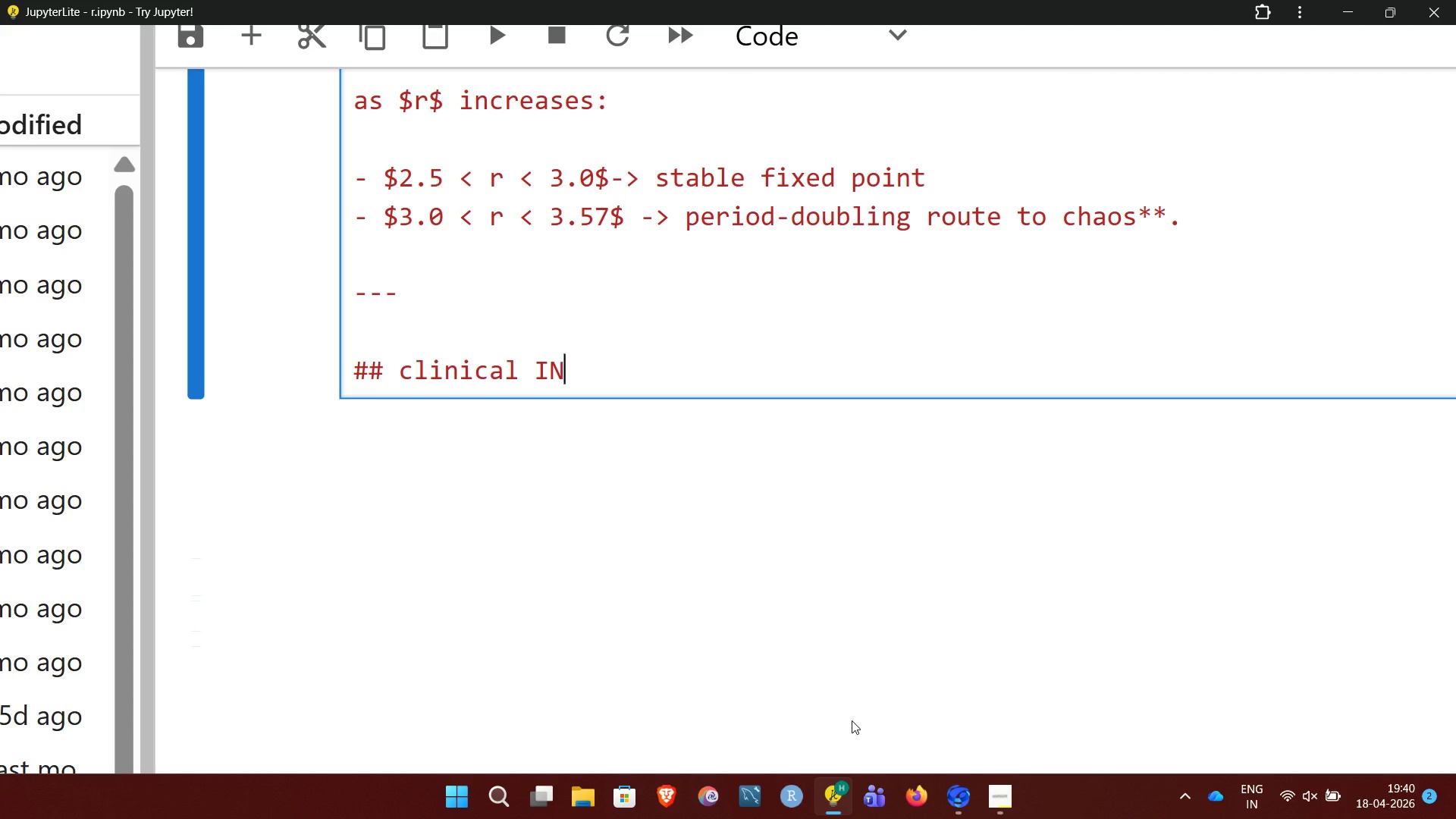 
key(Backspace)
 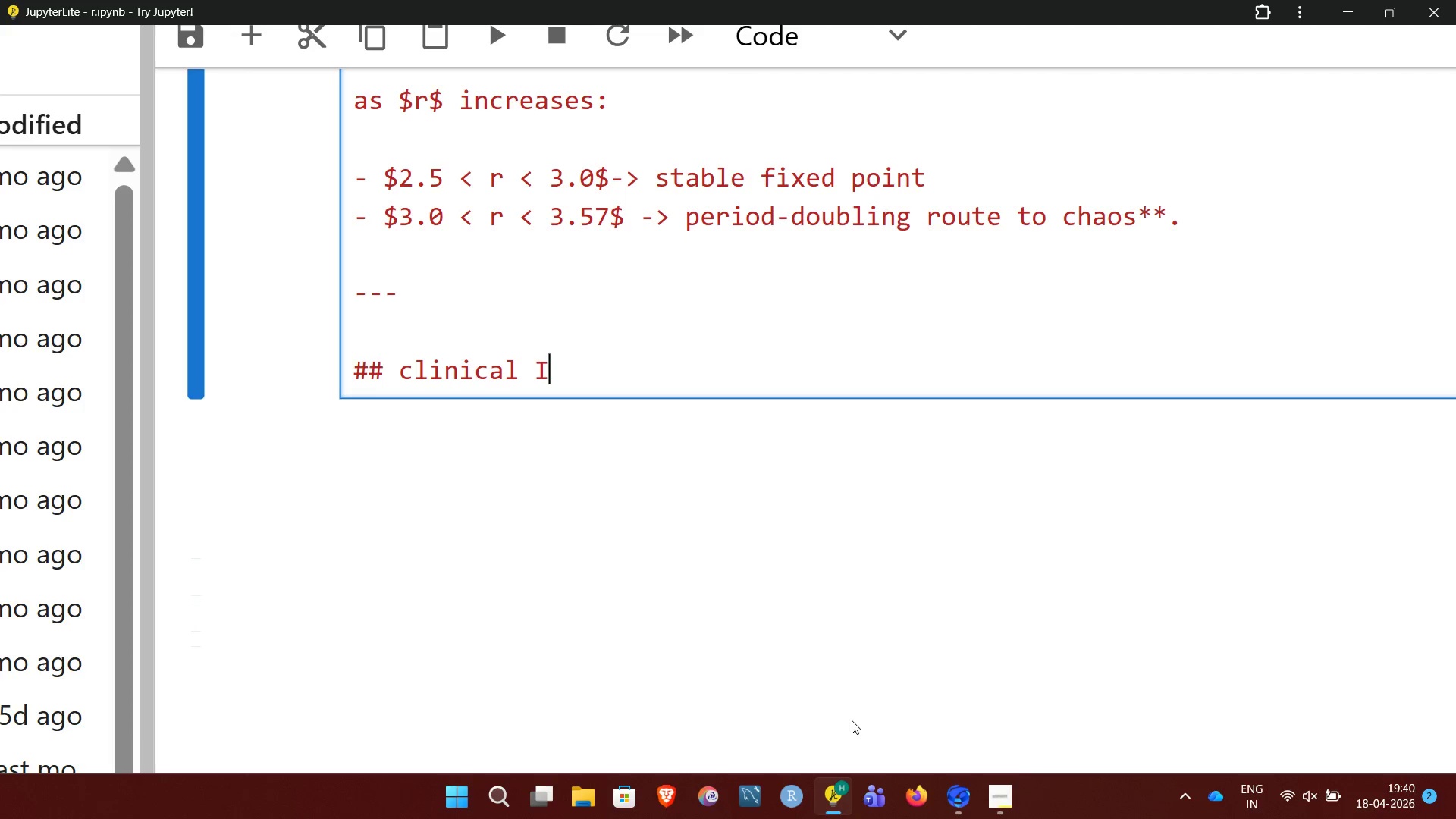 
key(Backspace)
 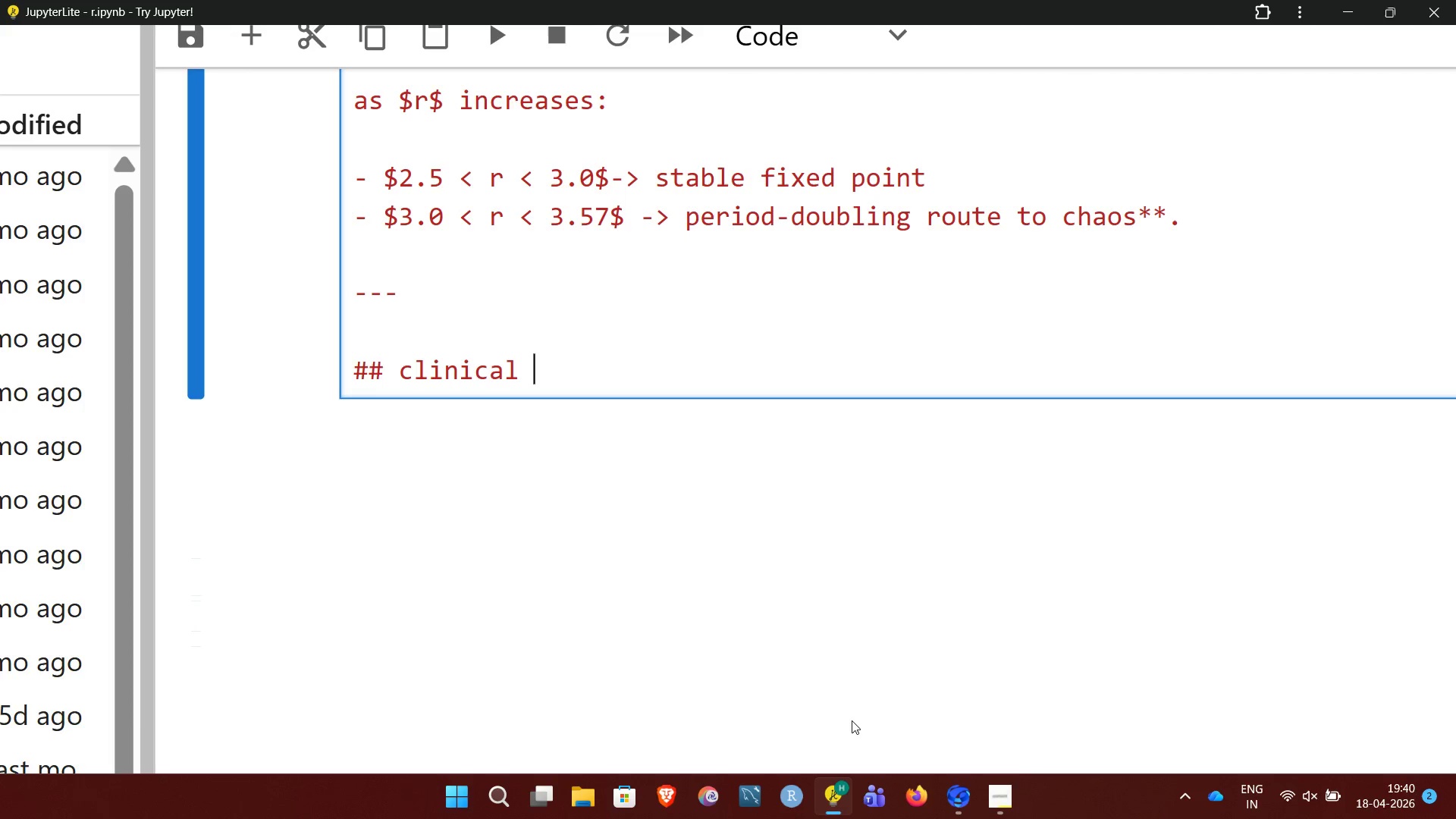 
key(I)
 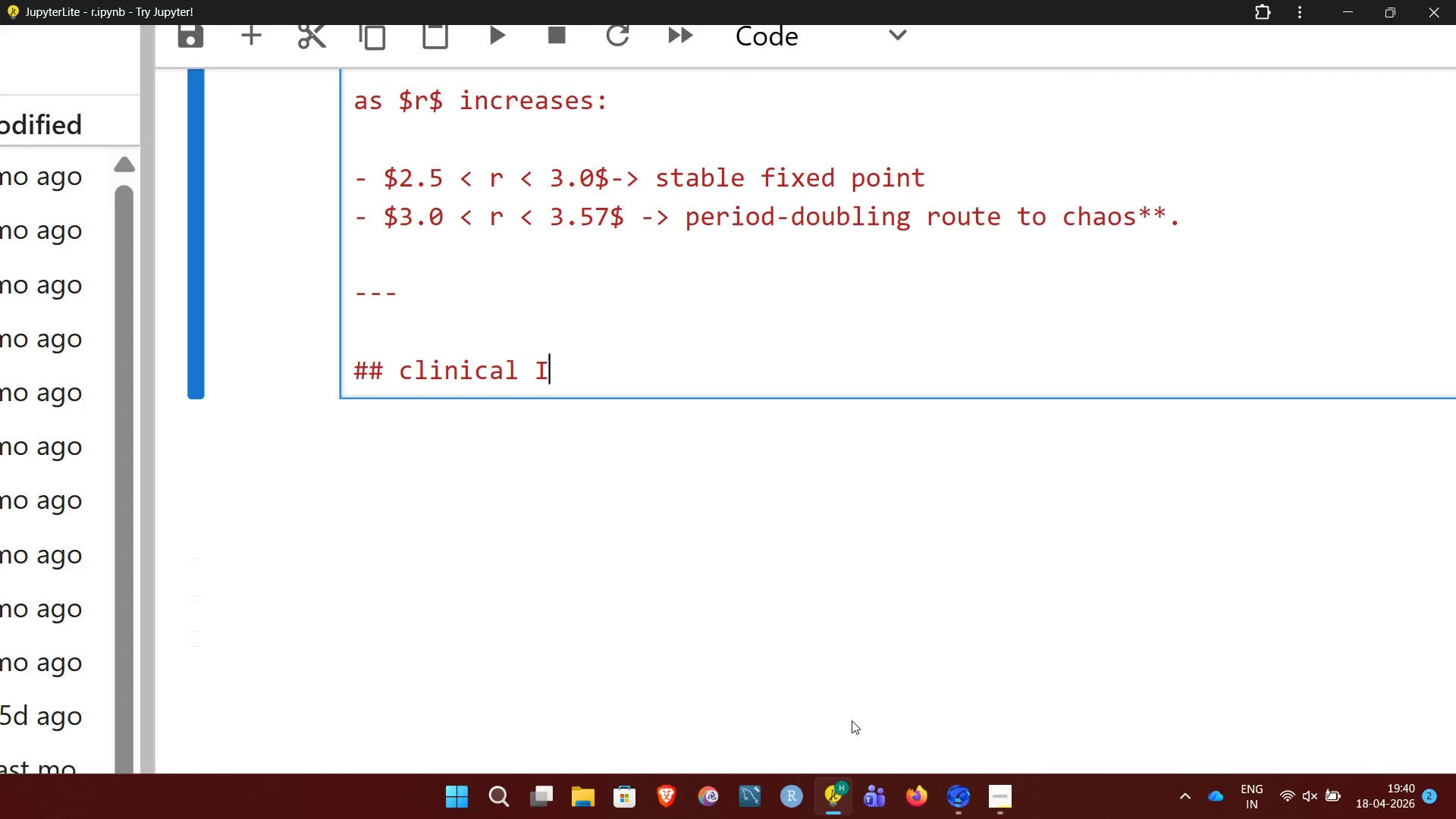 
wait(11.17)
 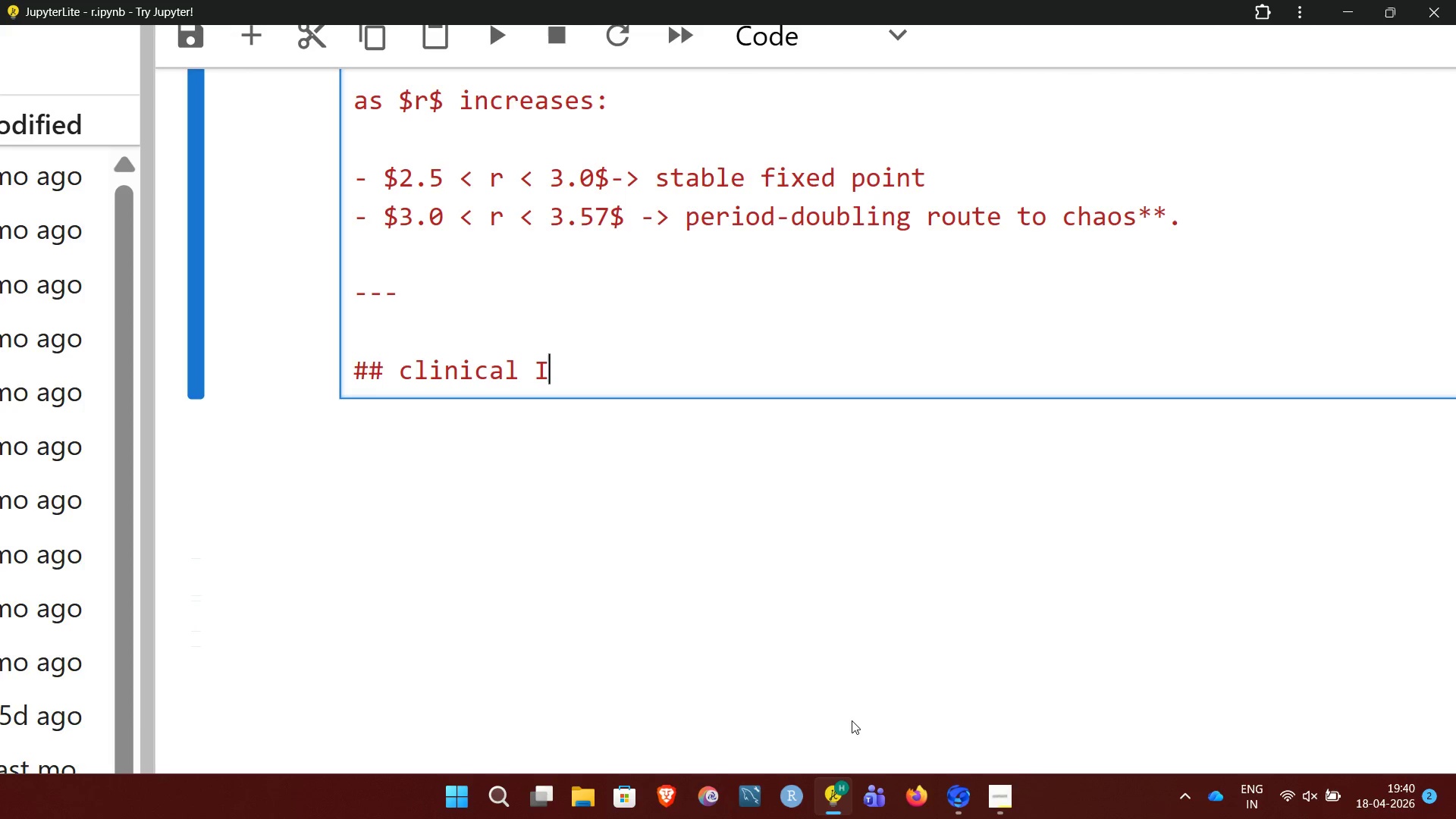 
type(nter)
 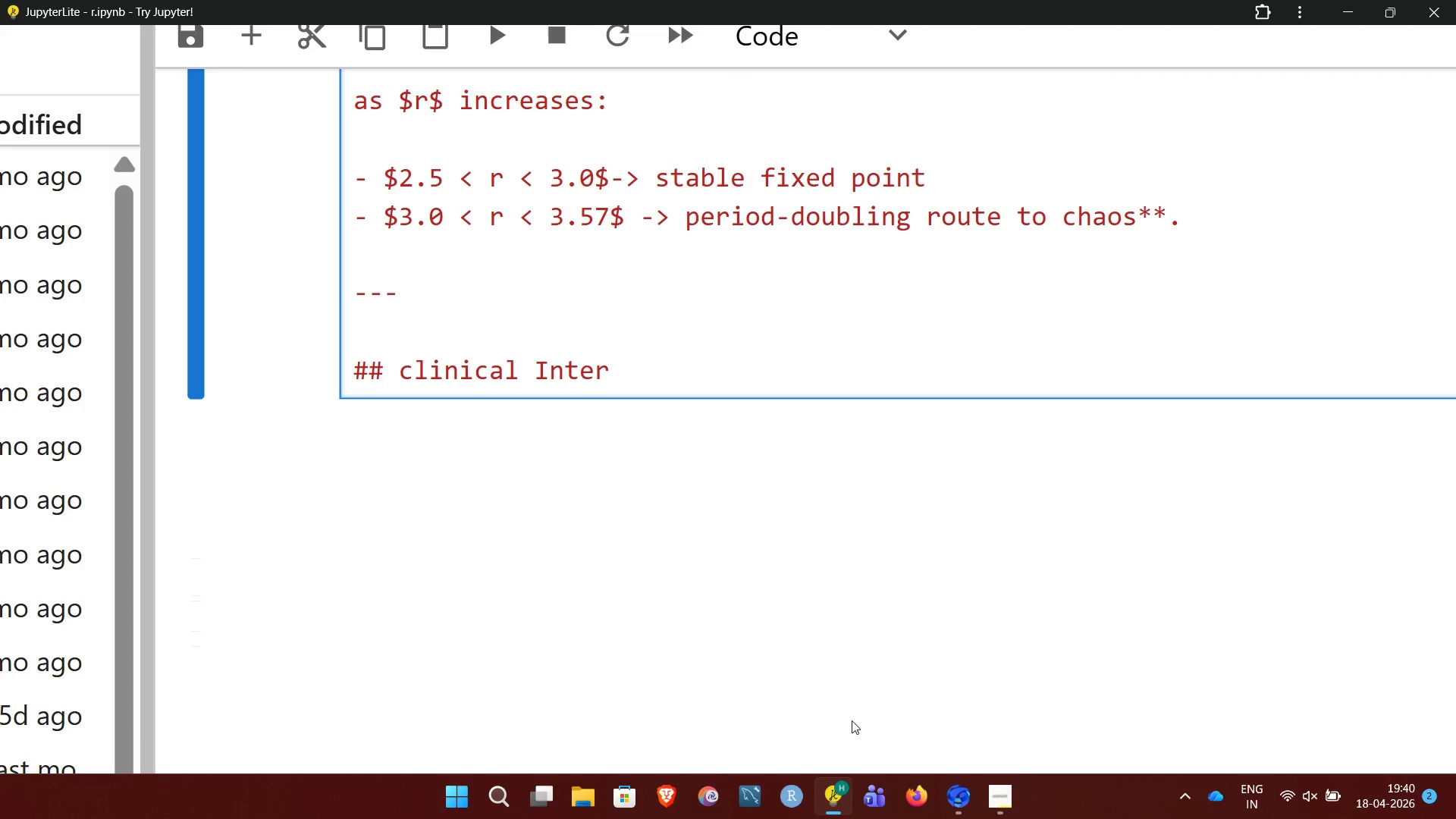 
type(pretation)
 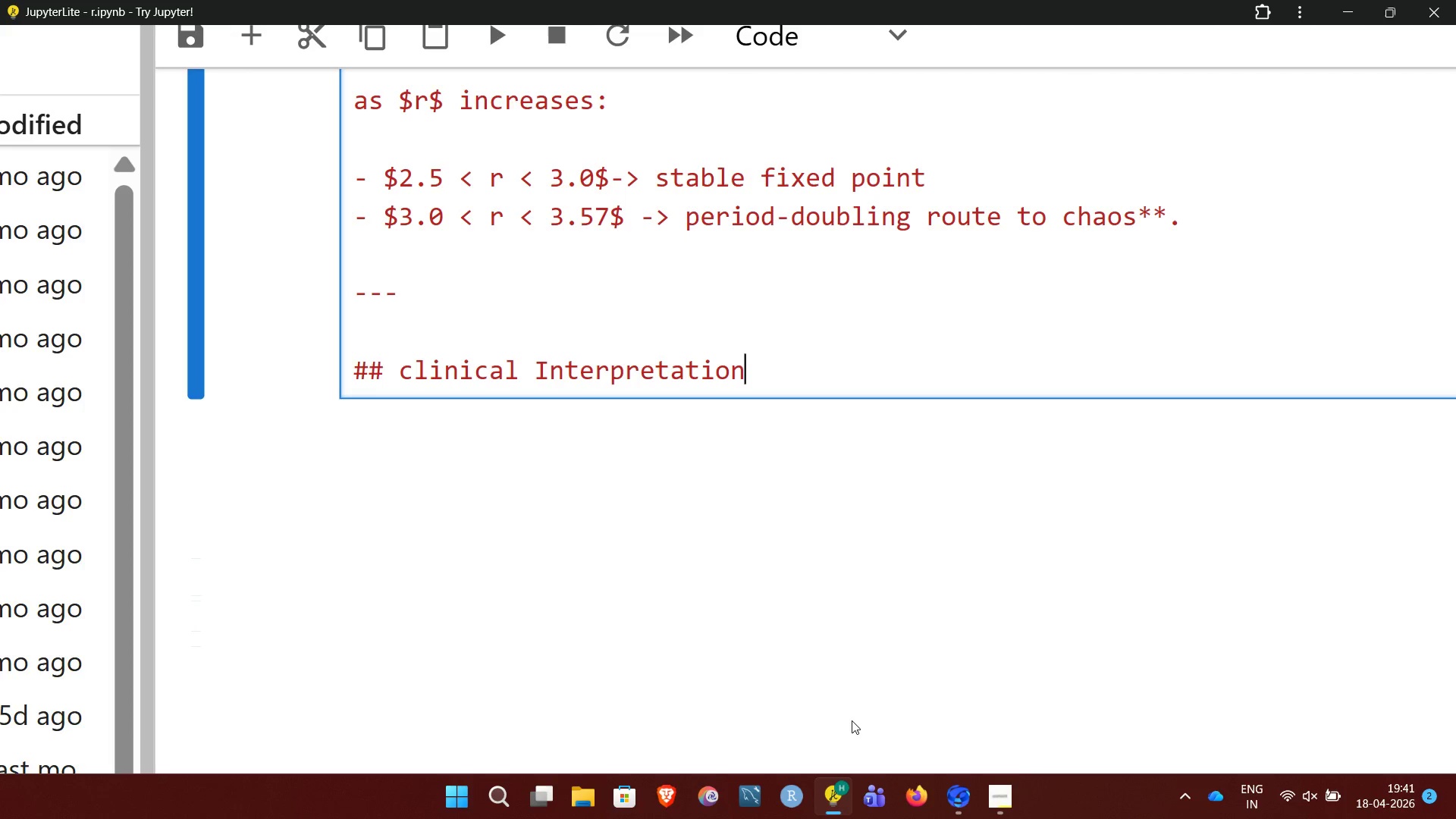 
key(Enter)
 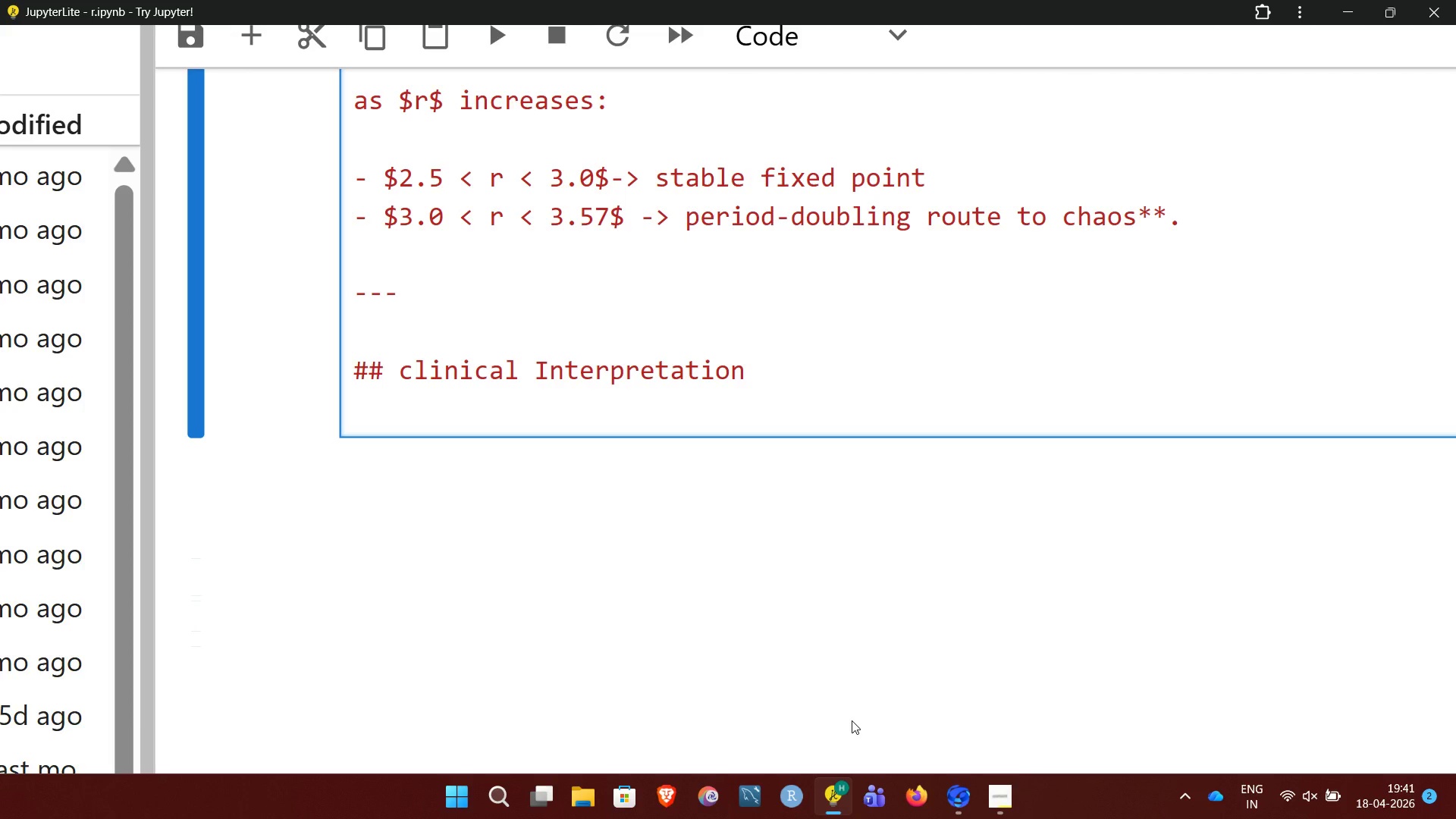 
wait(10.83)
 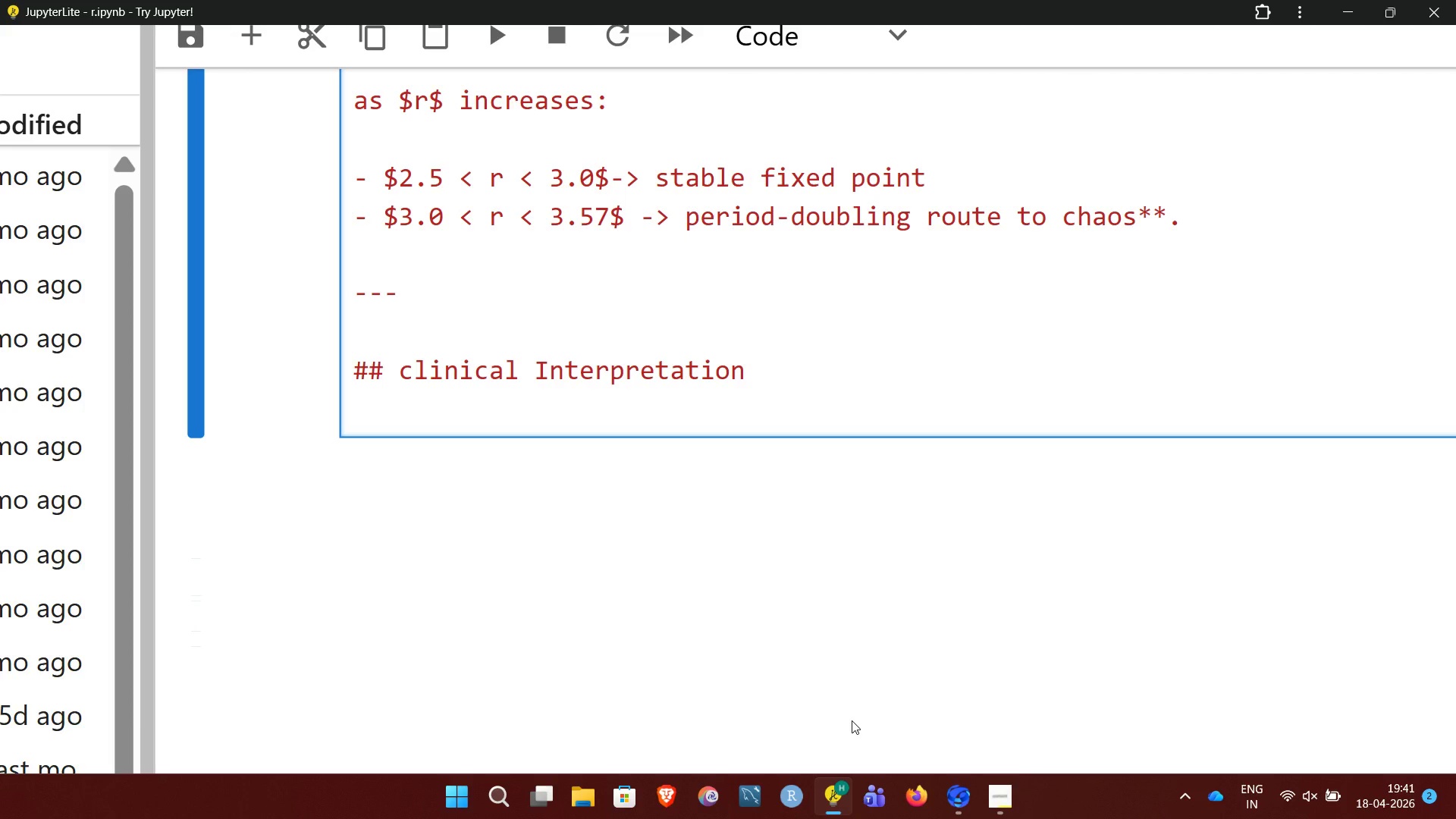 
key(Enter)
 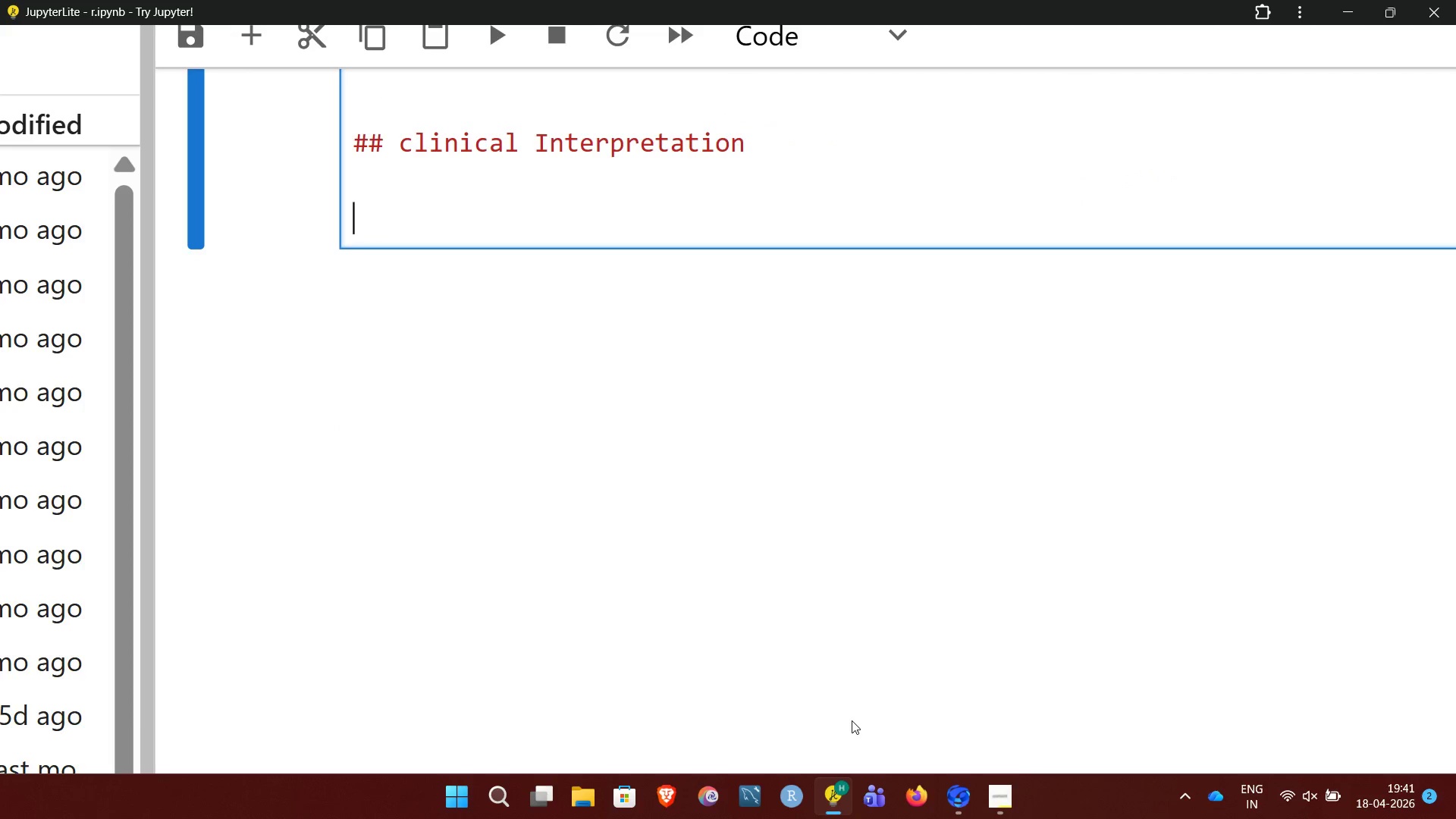 
key(Minus)
 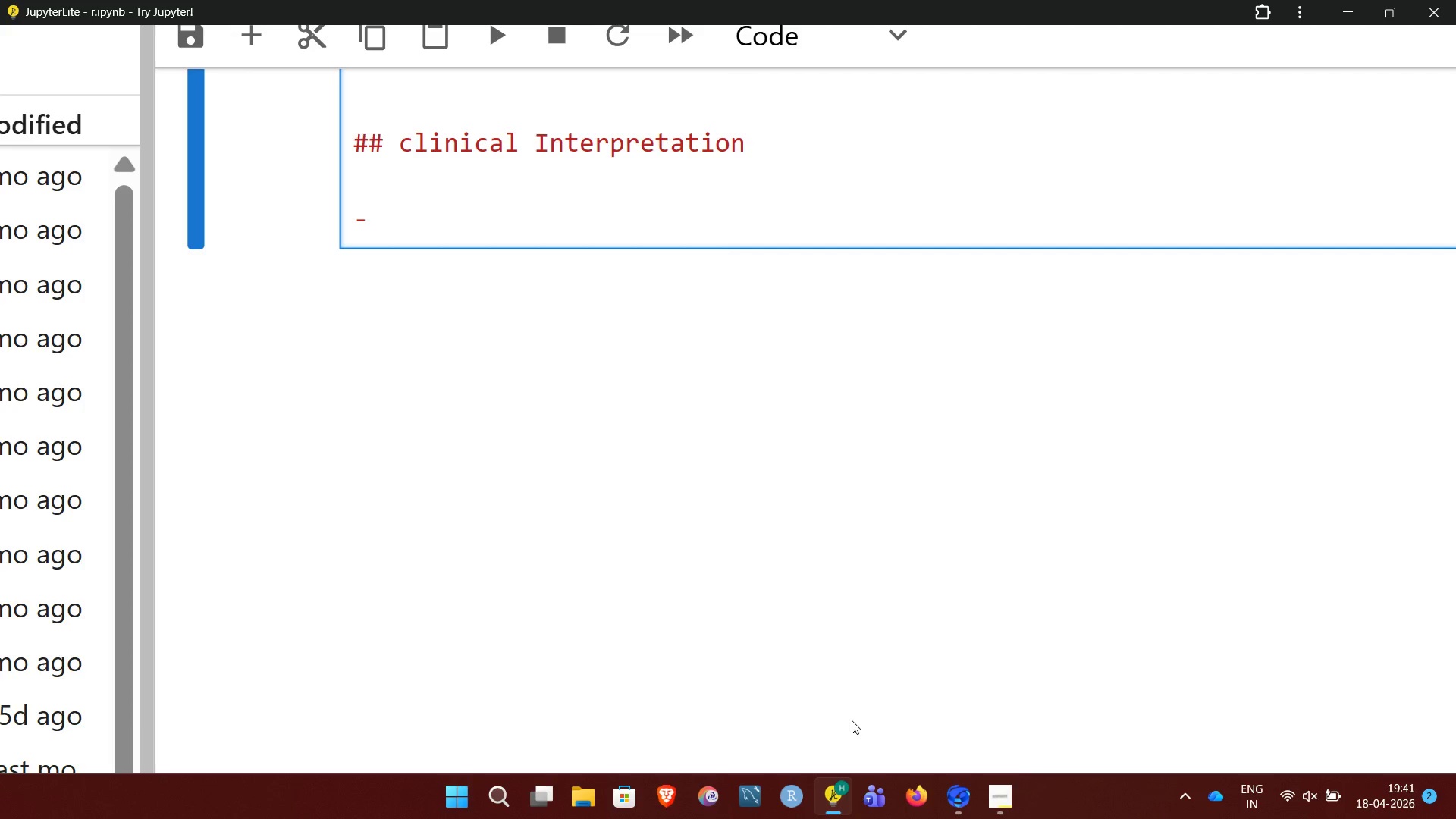 
type( **stable )
 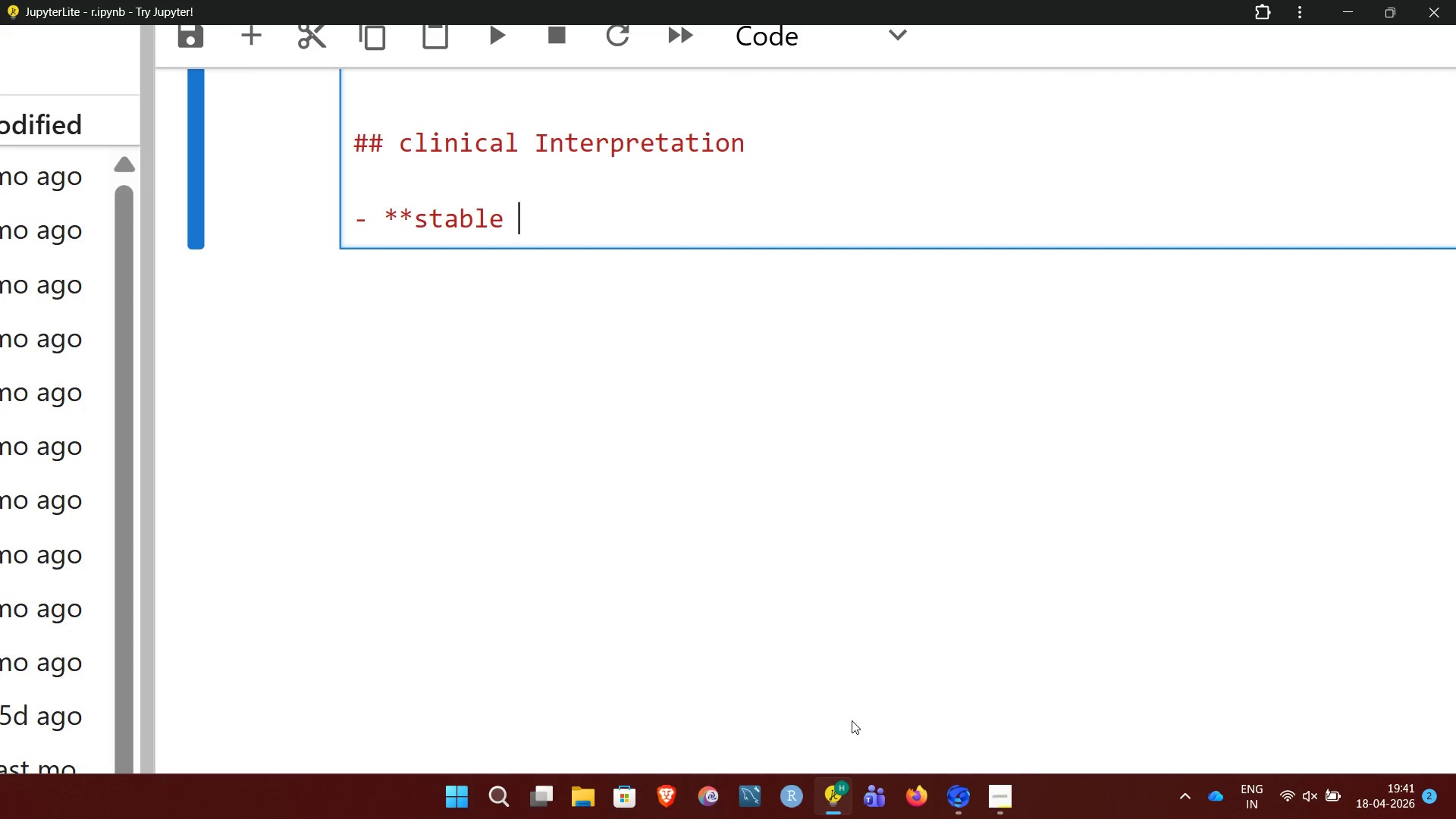 
type(Regime)
 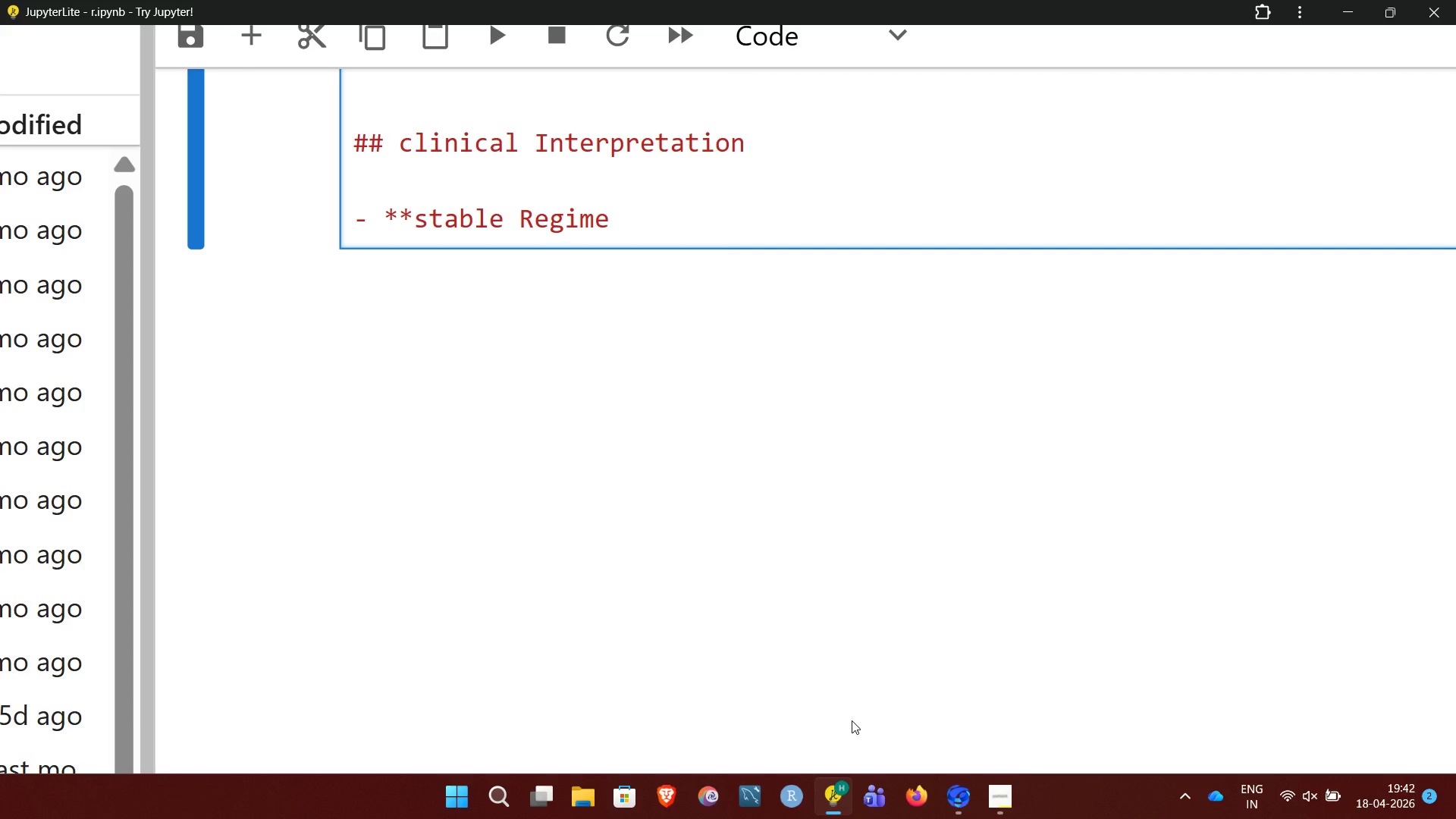 
wait(23.78)
 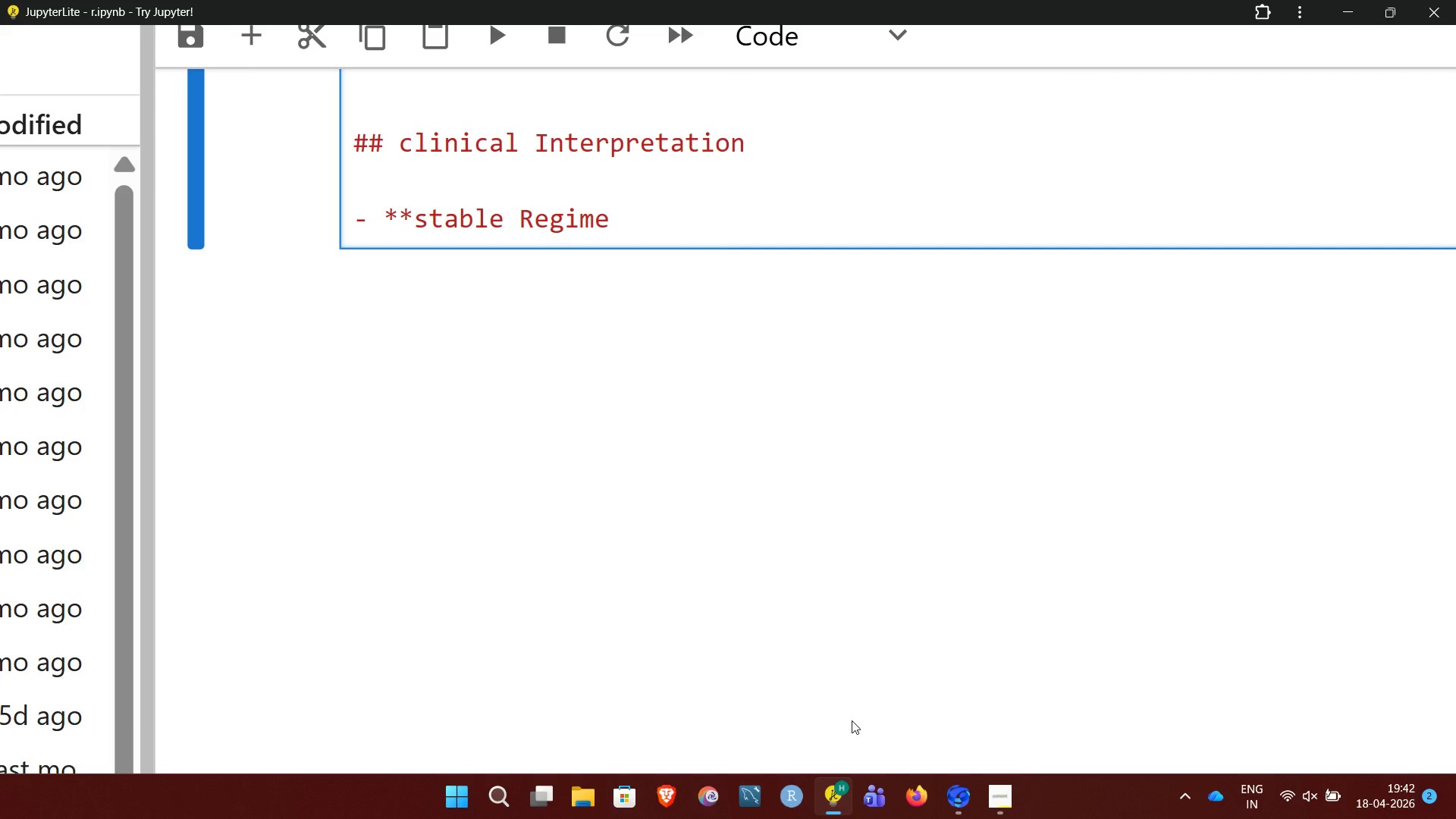 
type(:** Normal)
 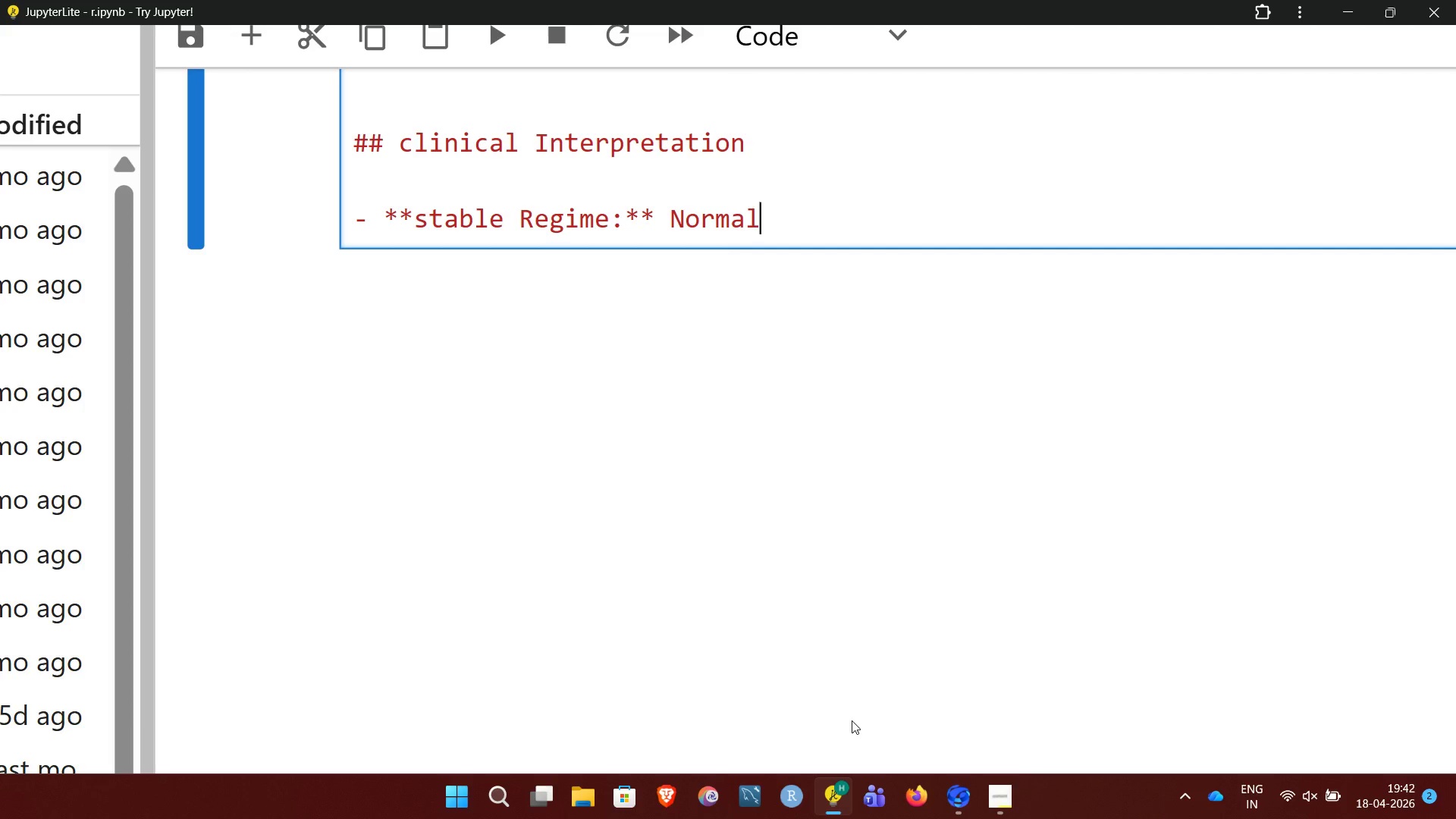 
type( sinus)
 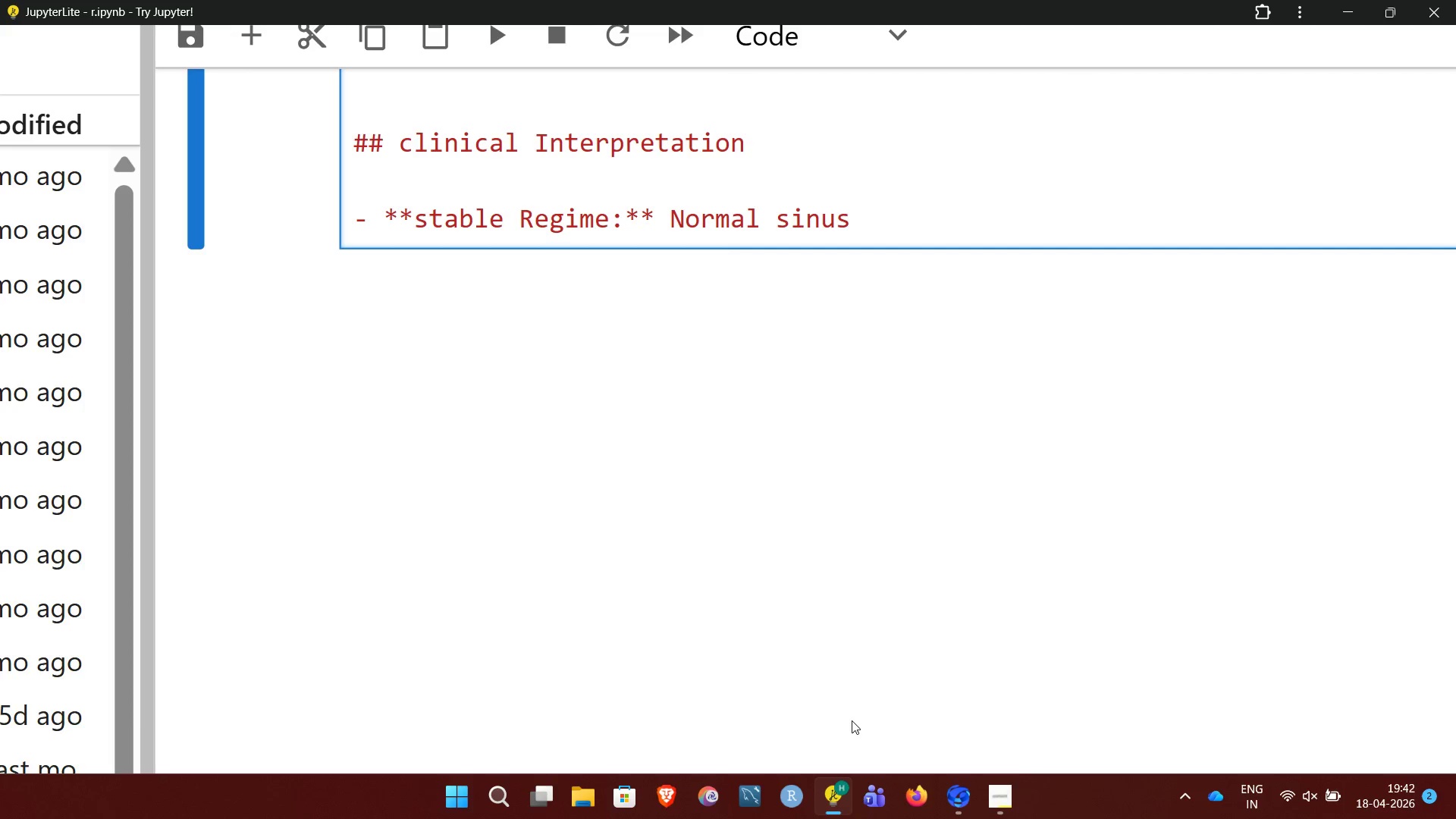 
wait(7.91)
 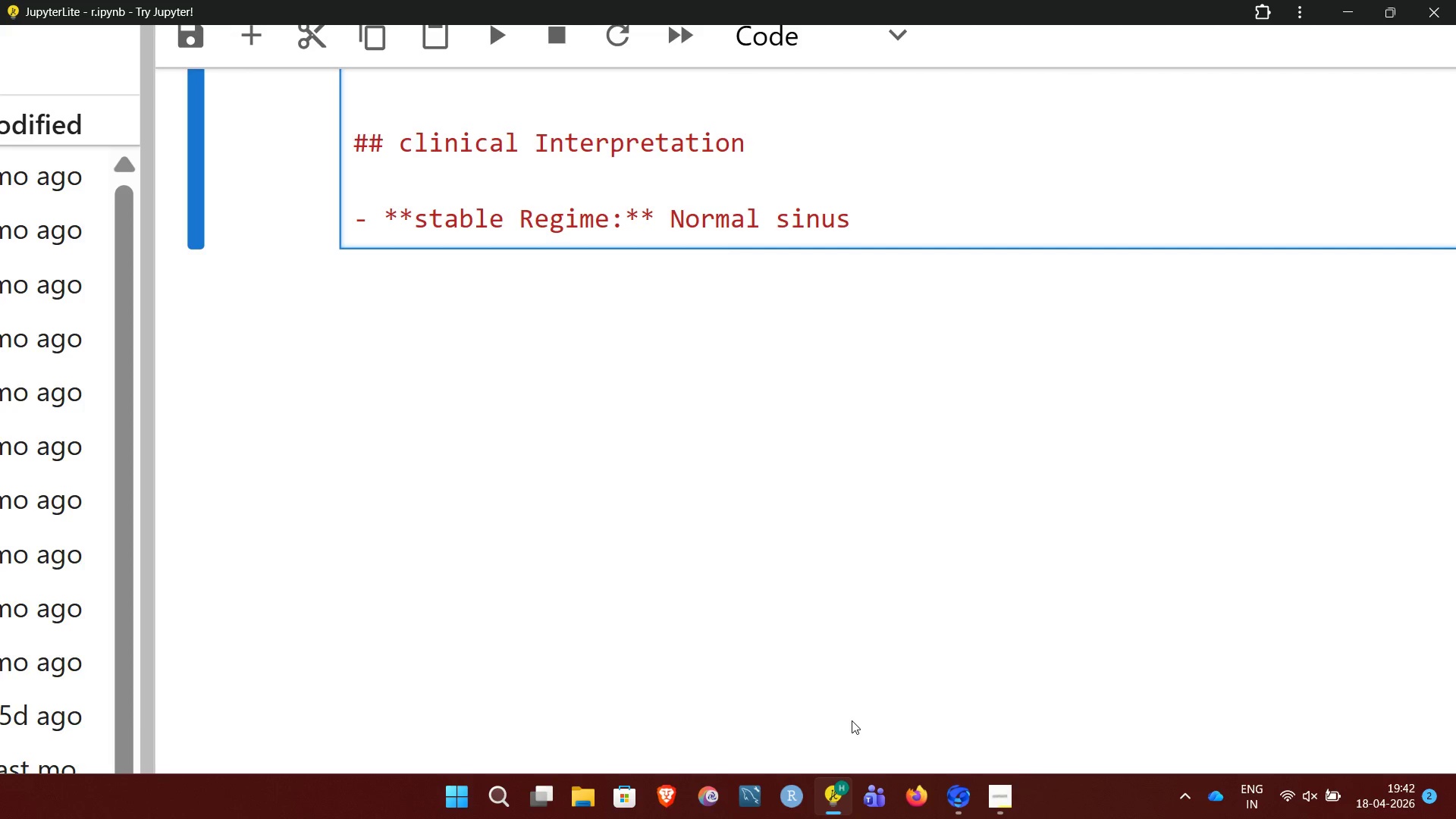 
type( rhythm (healthy cardiac)
 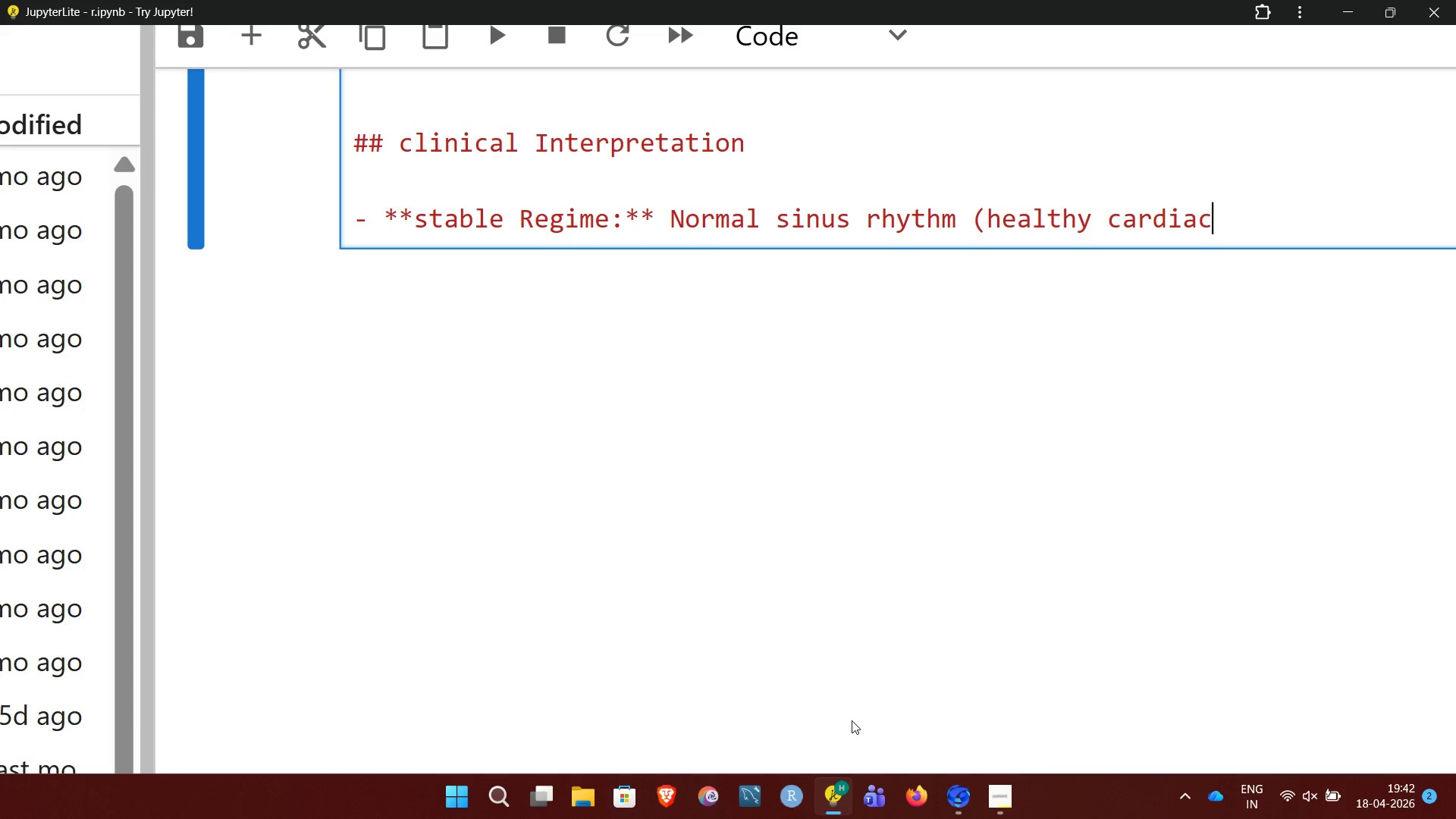 
wait(5.11)
 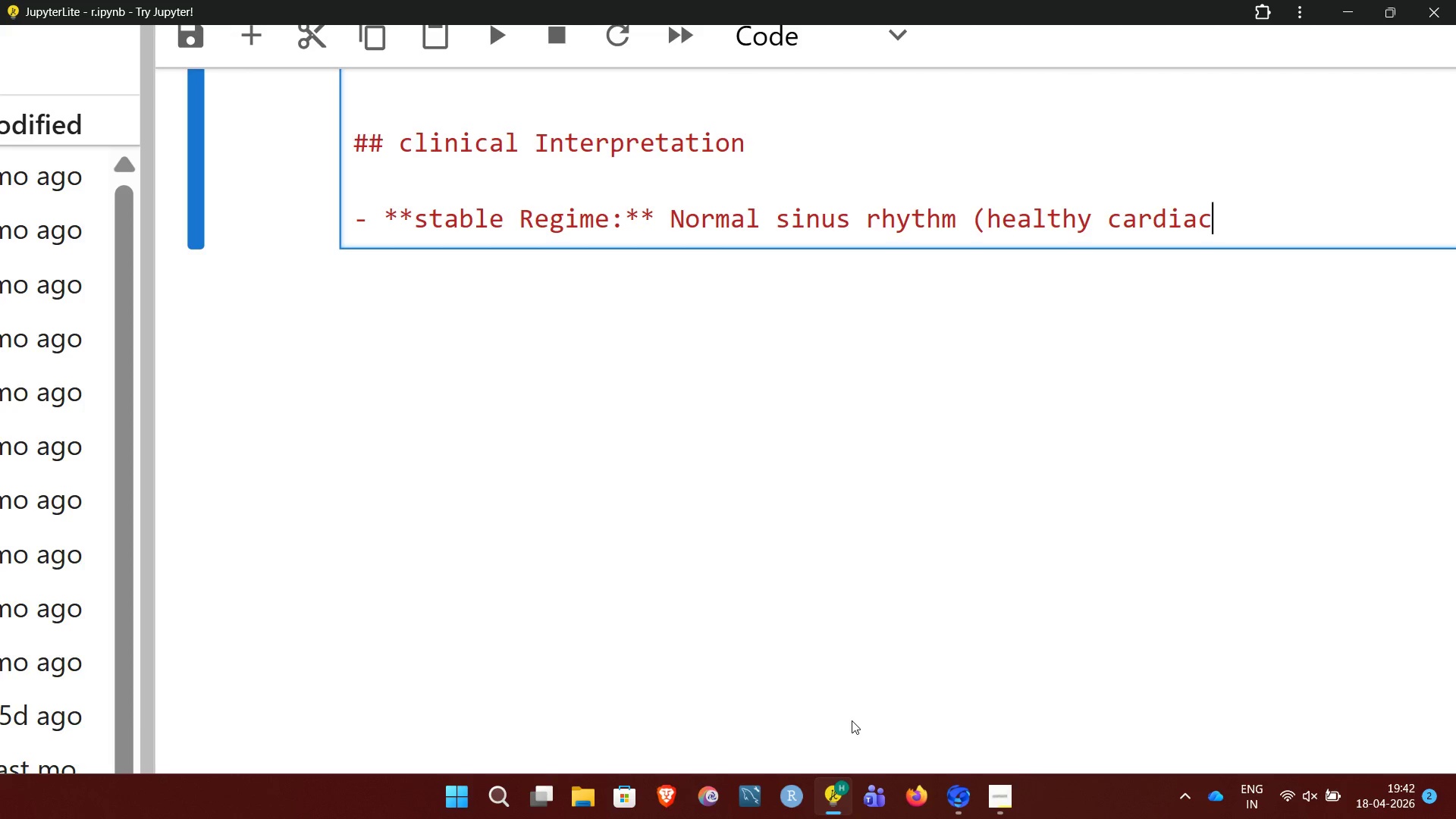 
type( be)
 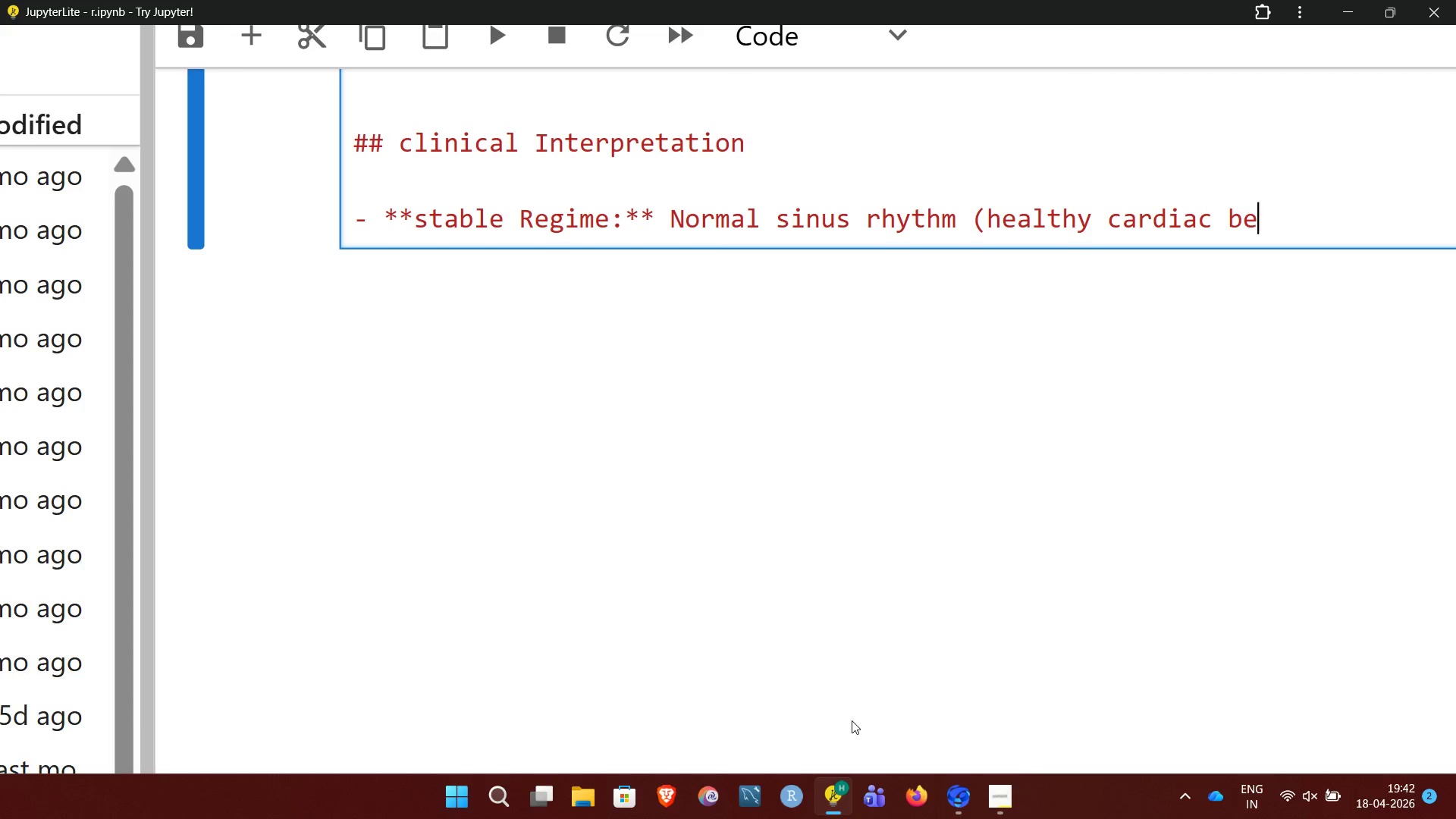 
type(haviour)
 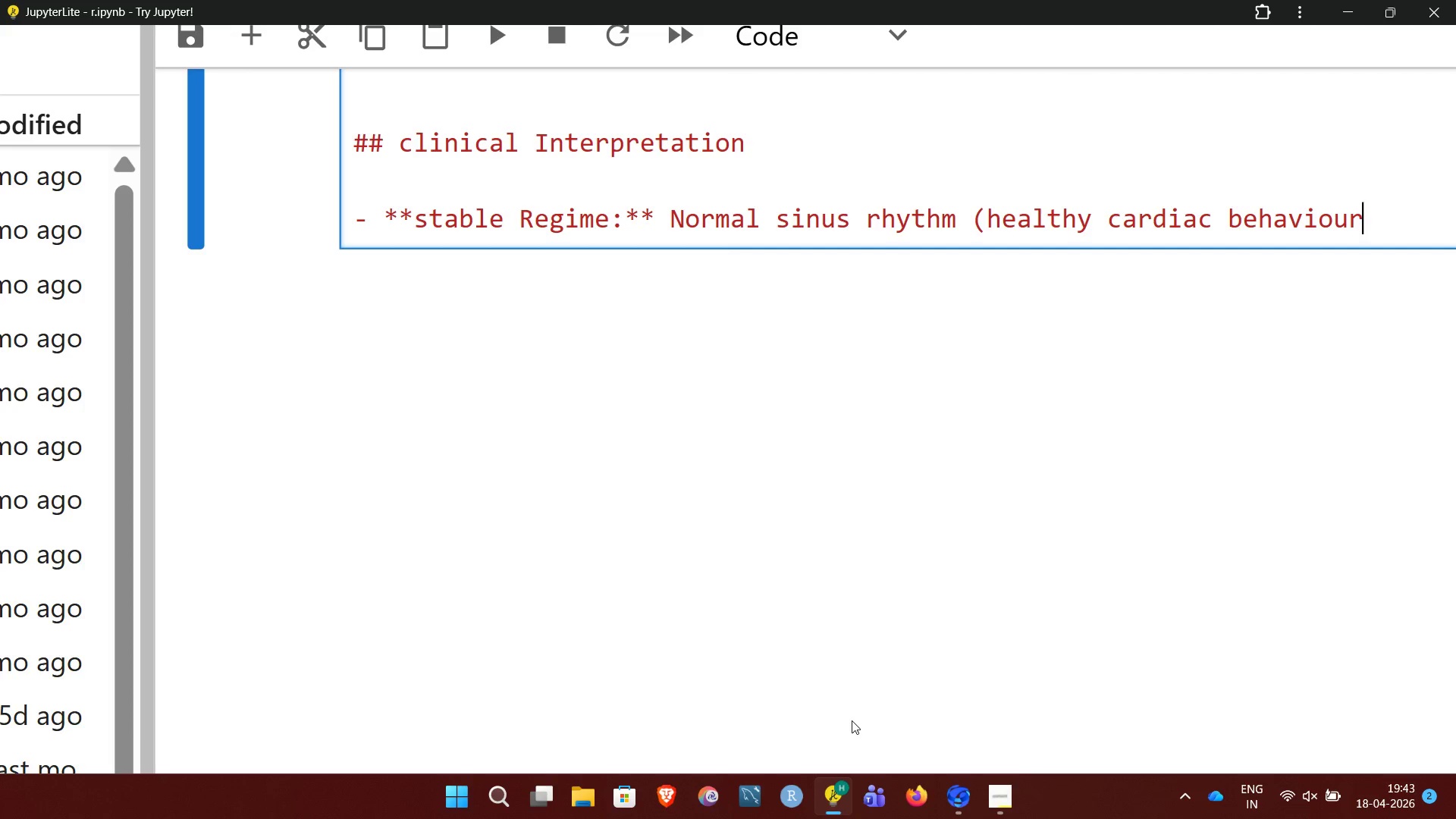 
key(Shift+0)
 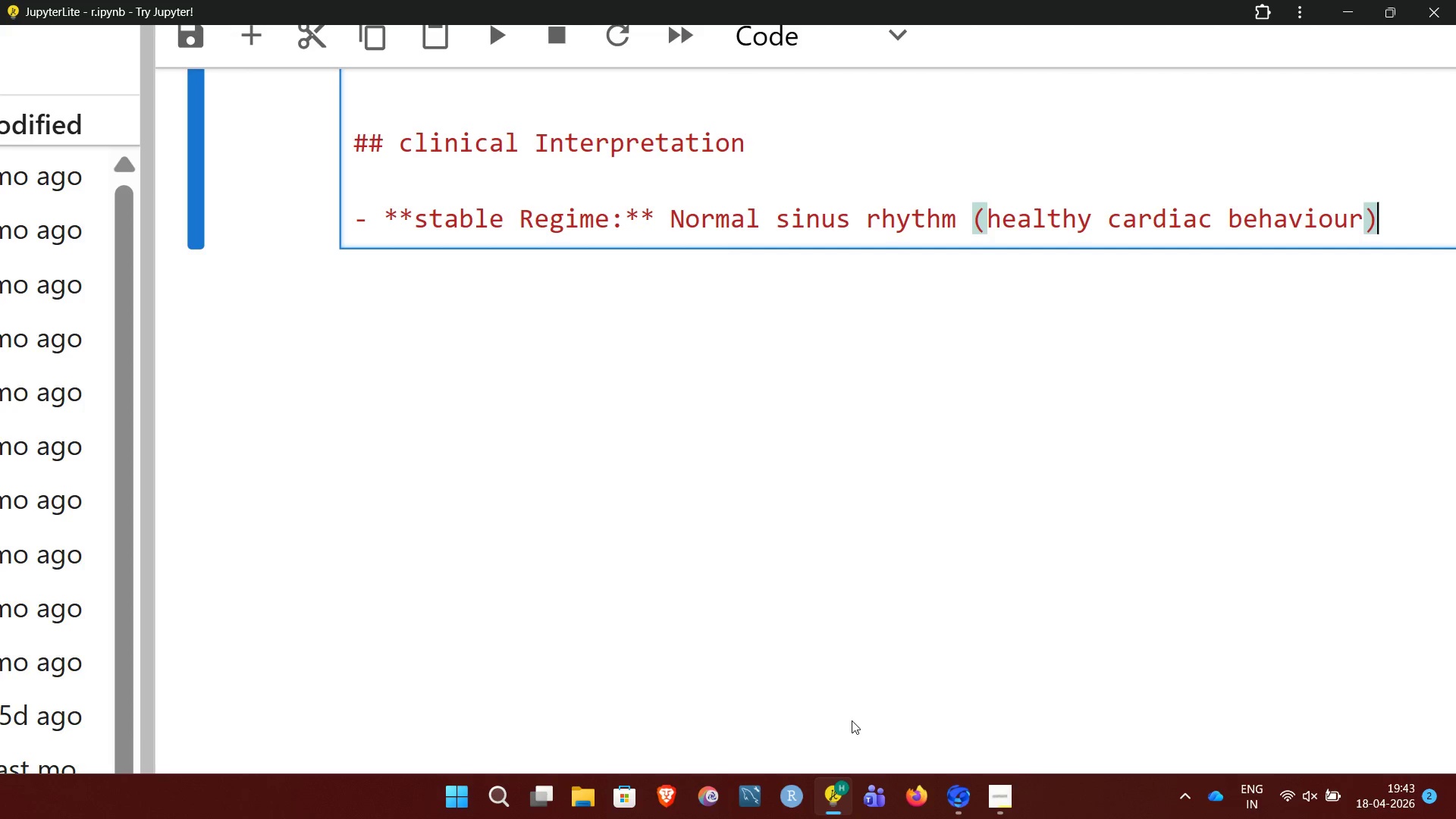 
key(Enter)
 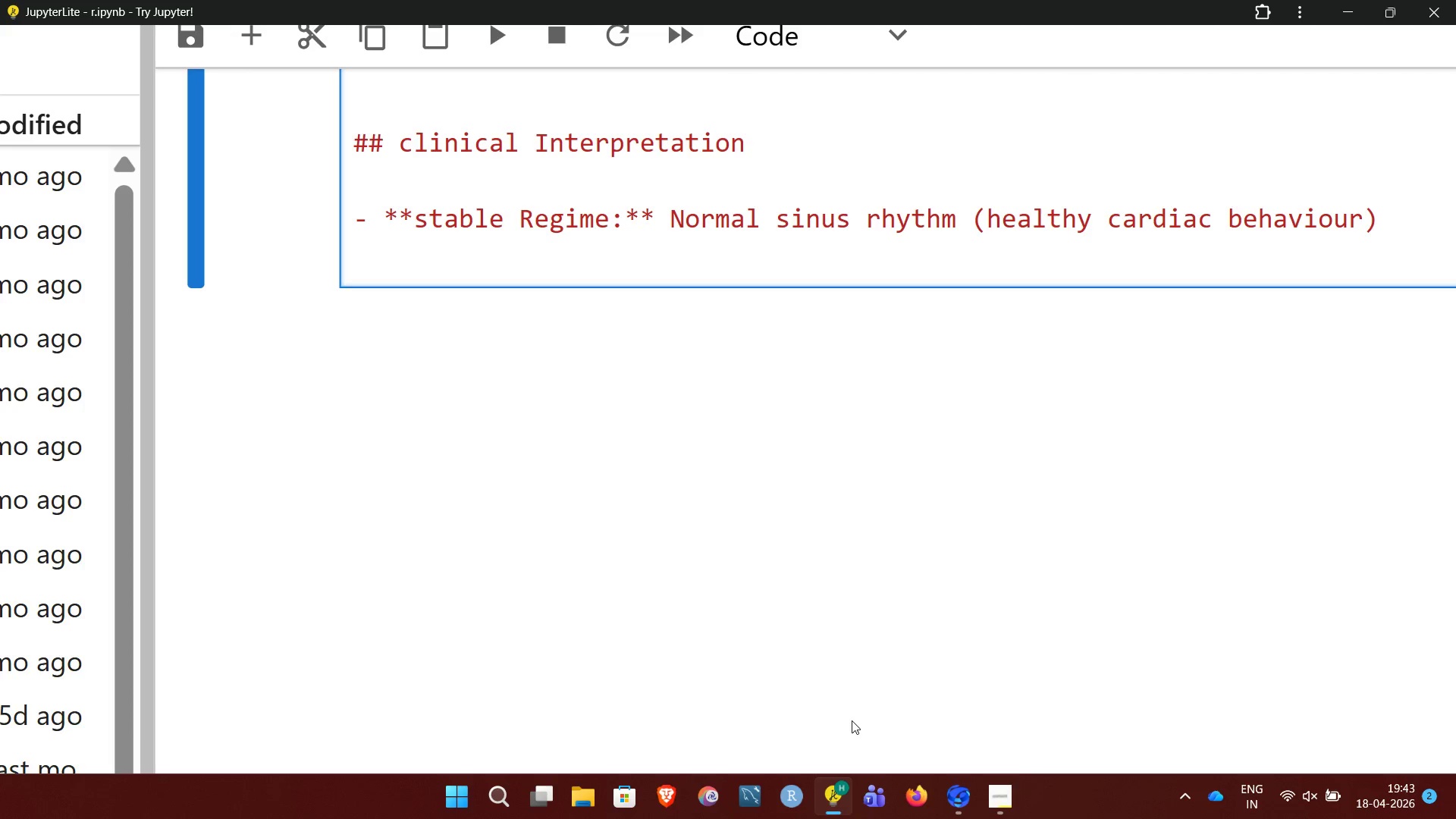 
type(- *8)
key(Backspace)
type(*)
 